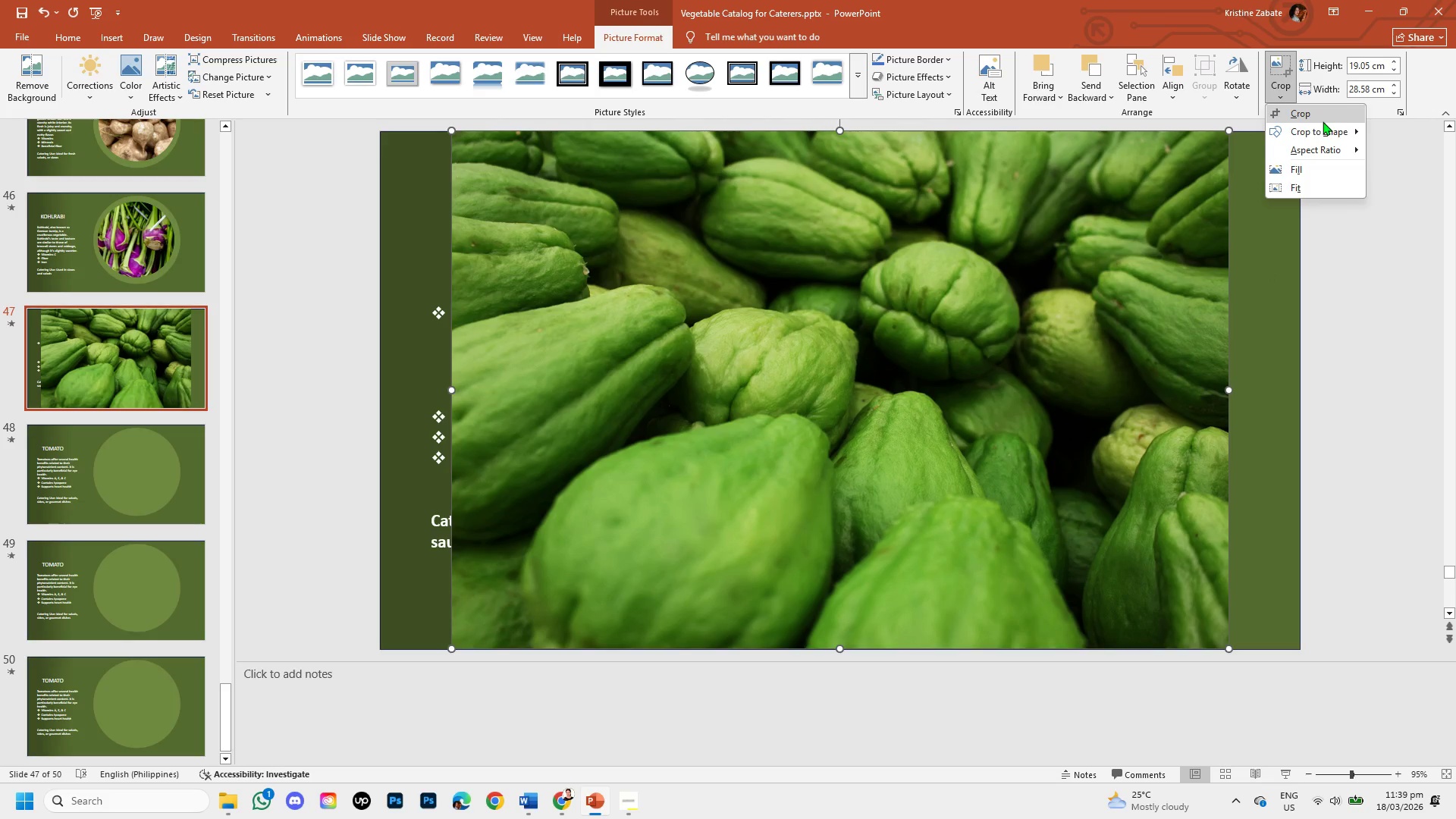 
left_click([1330, 132])
 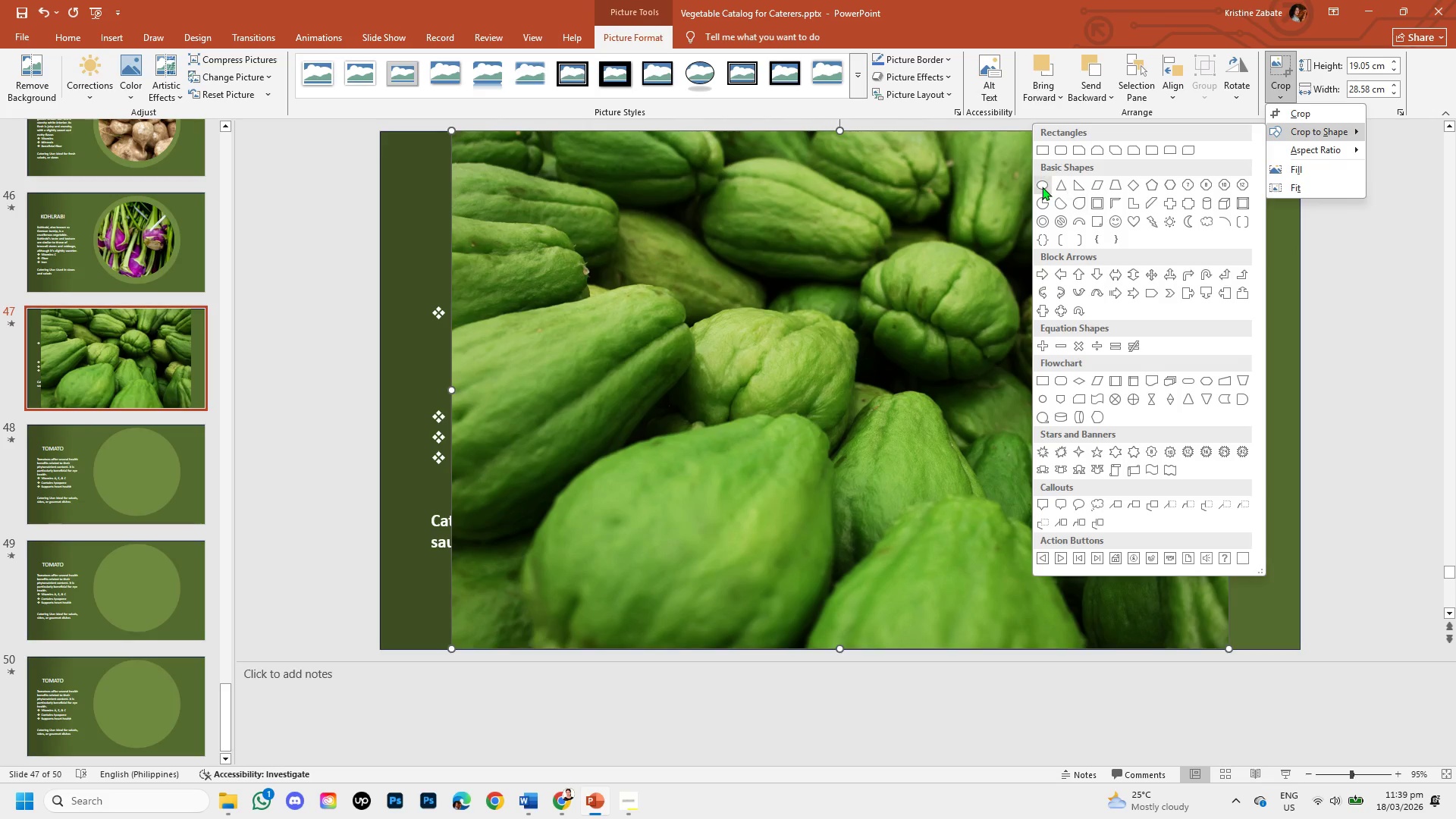 
left_click([1040, 185])
 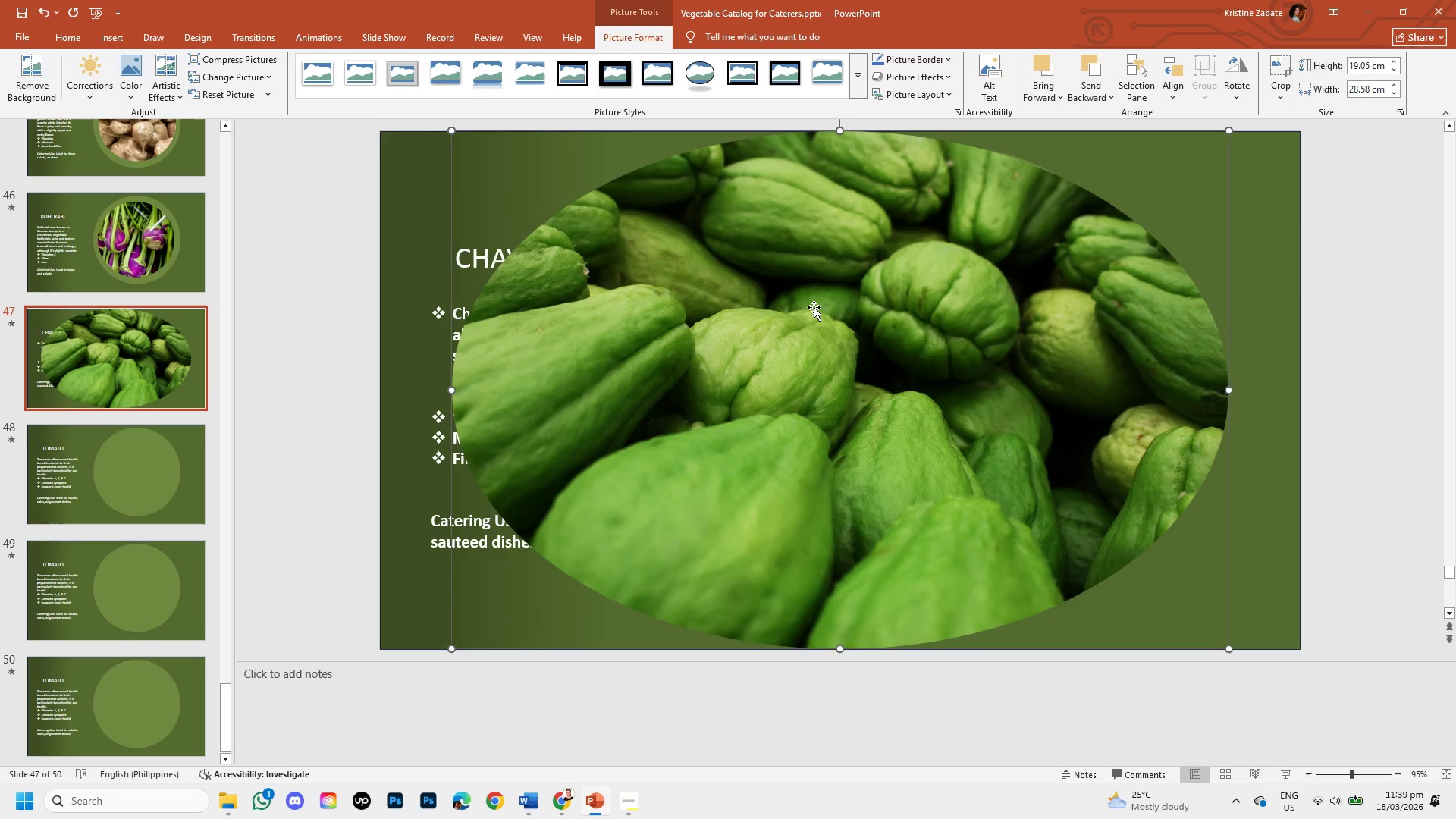 
right_click([813, 306])
 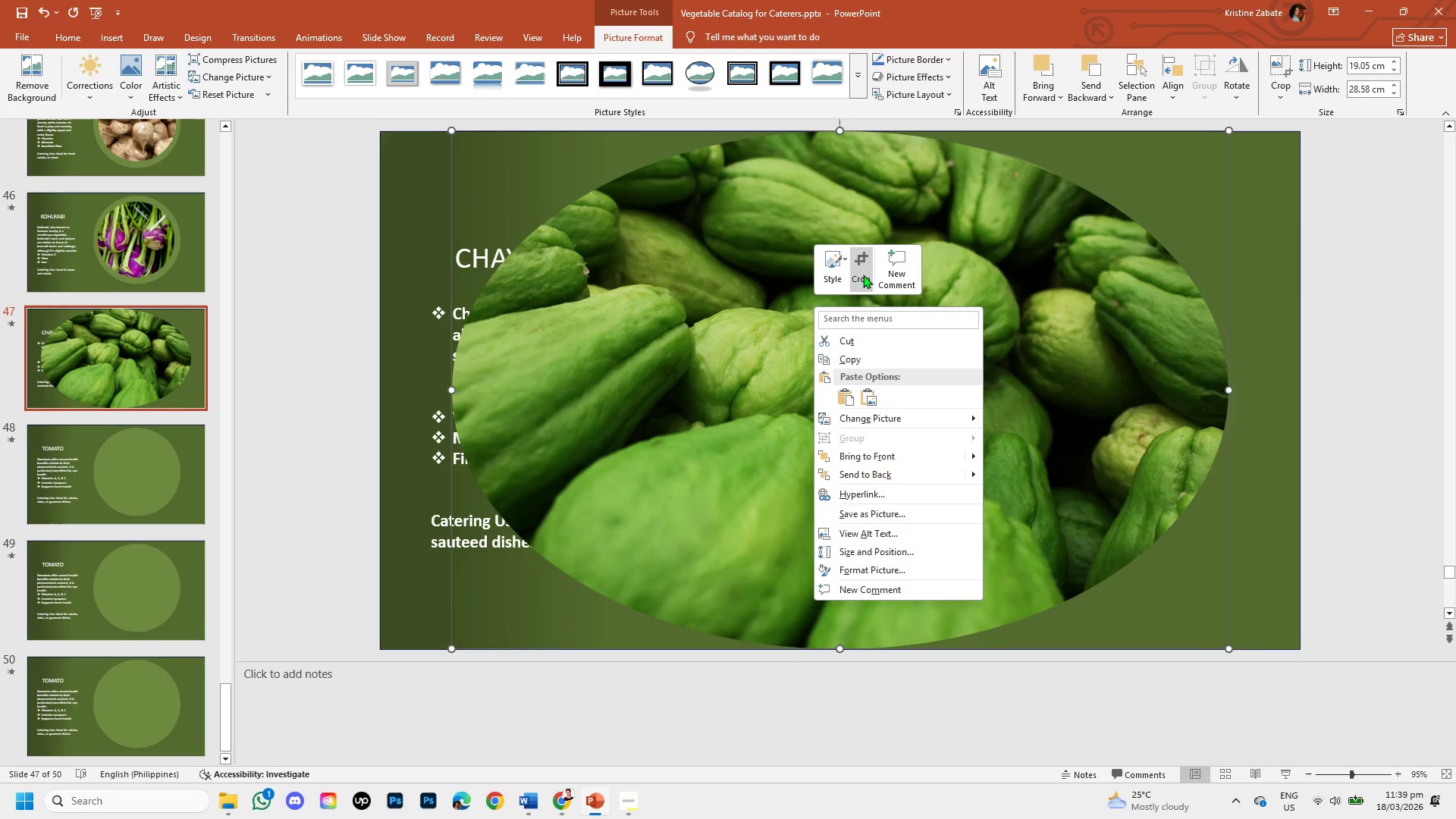 
left_click([863, 268])
 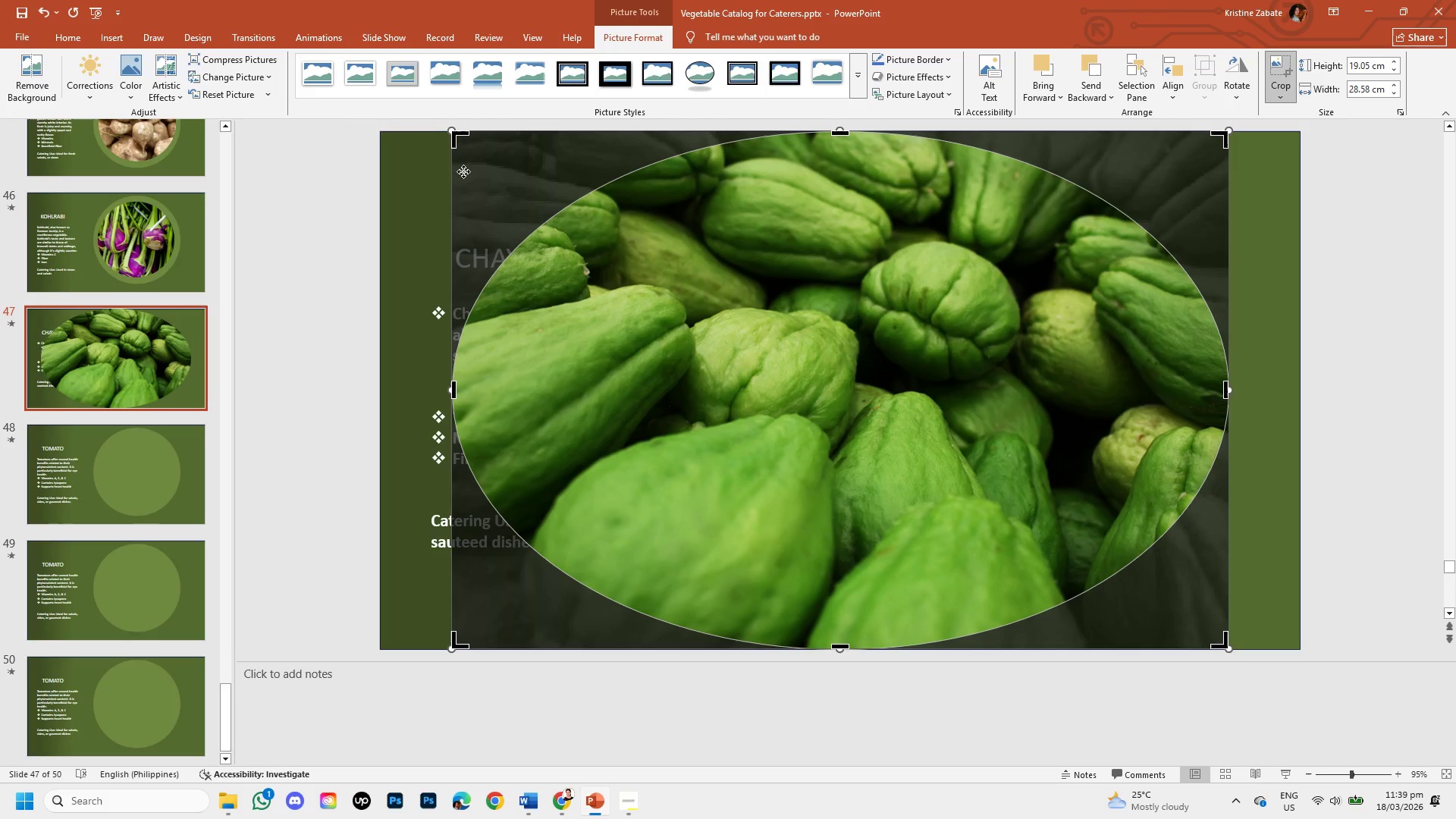 
left_click_drag(start_coordinate=[453, 136], to_coordinate=[683, 125])
 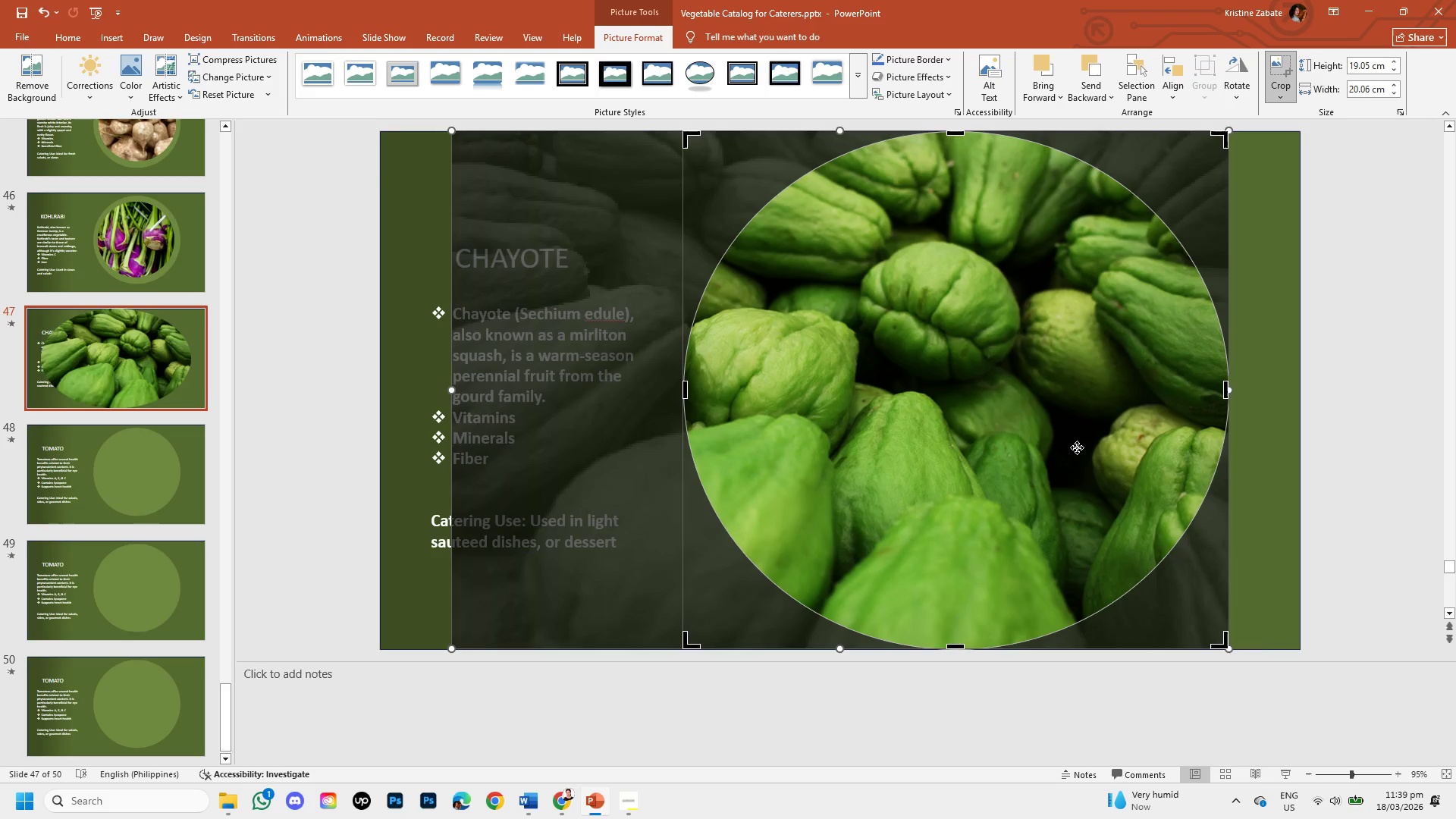 
left_click_drag(start_coordinate=[1036, 441], to_coordinate=[1057, 441])
 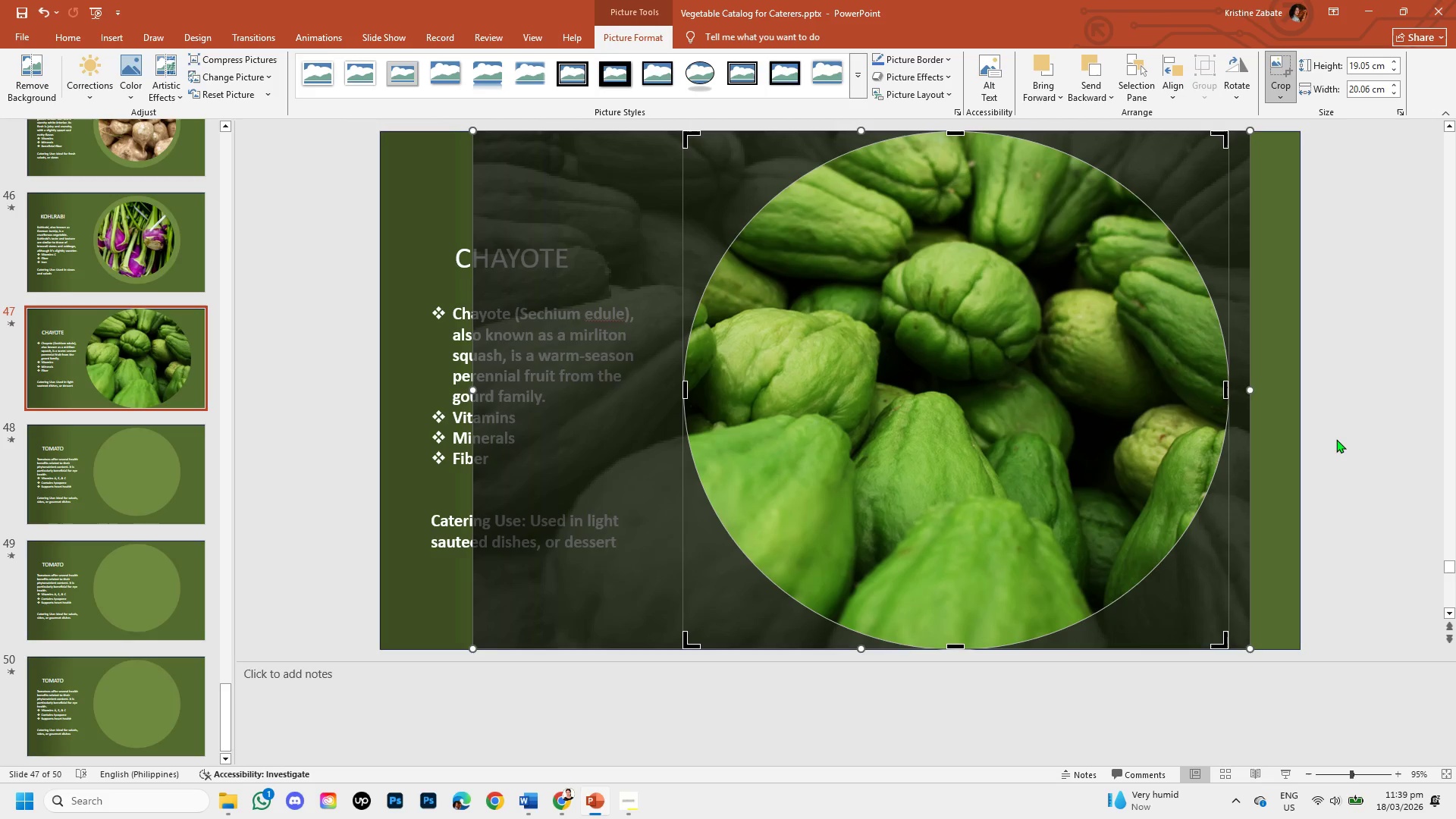 
left_click([1351, 439])
 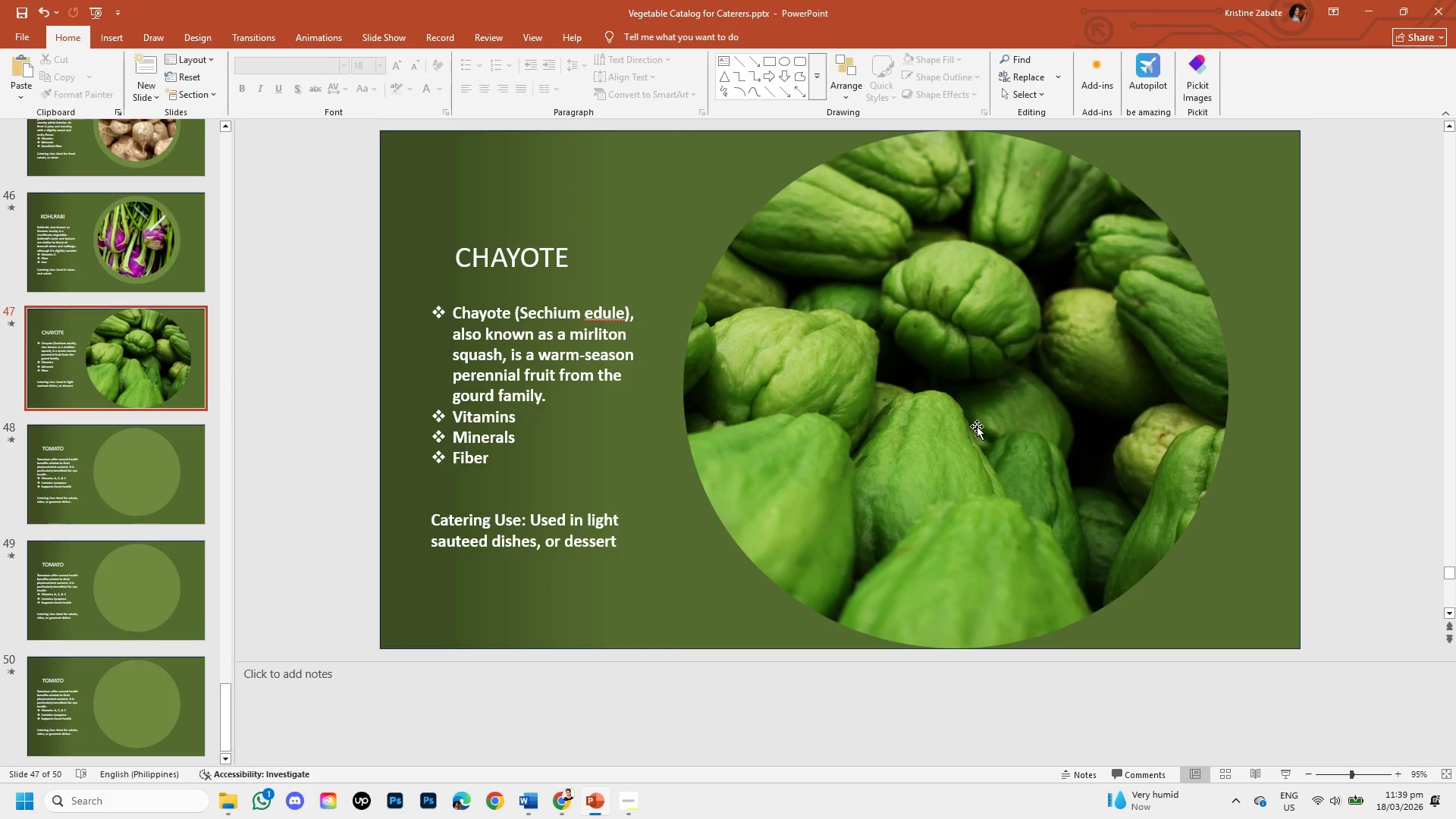 
left_click([977, 426])
 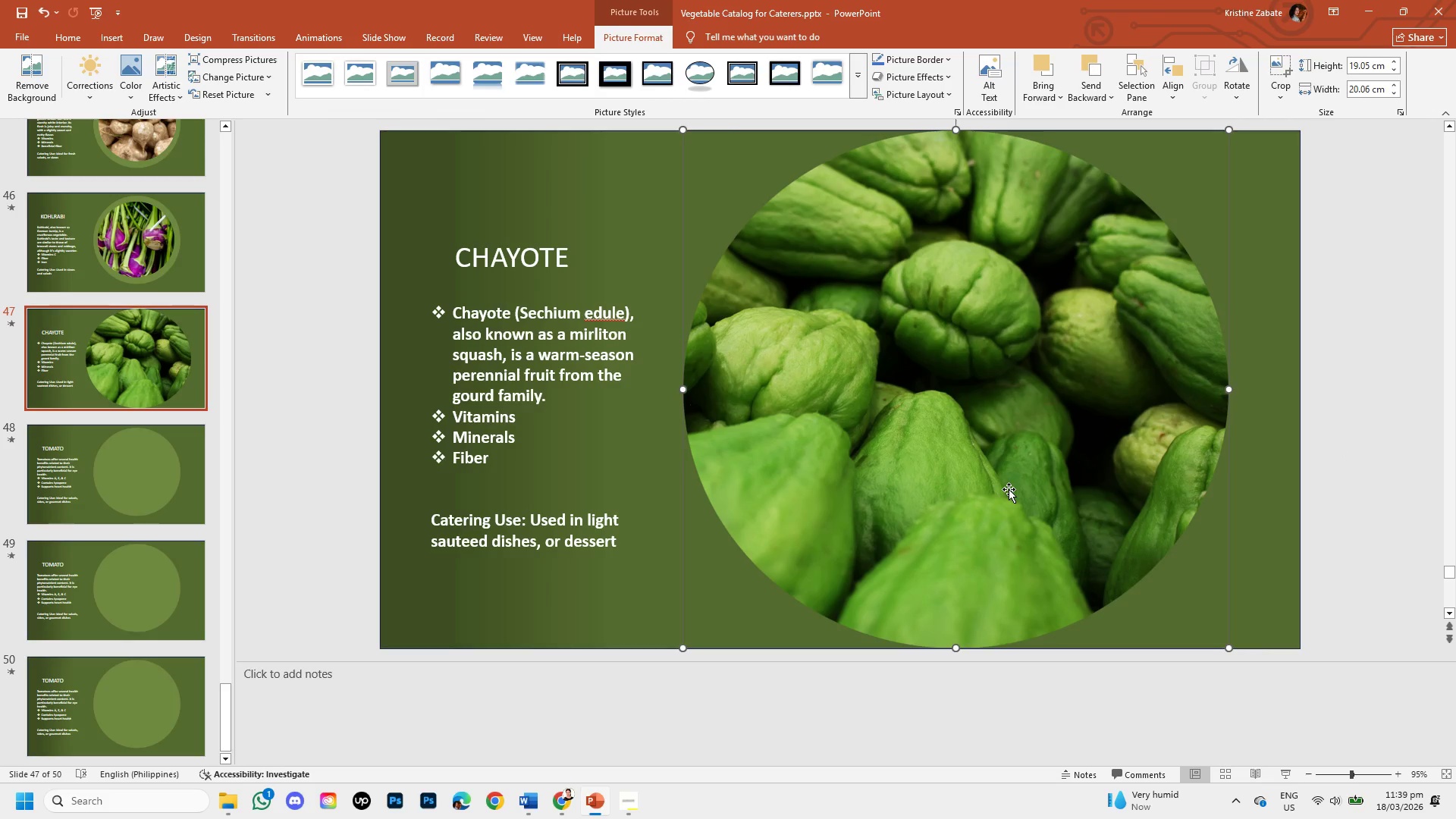 
hold_key(key=ControlLeft, duration=1.52)
 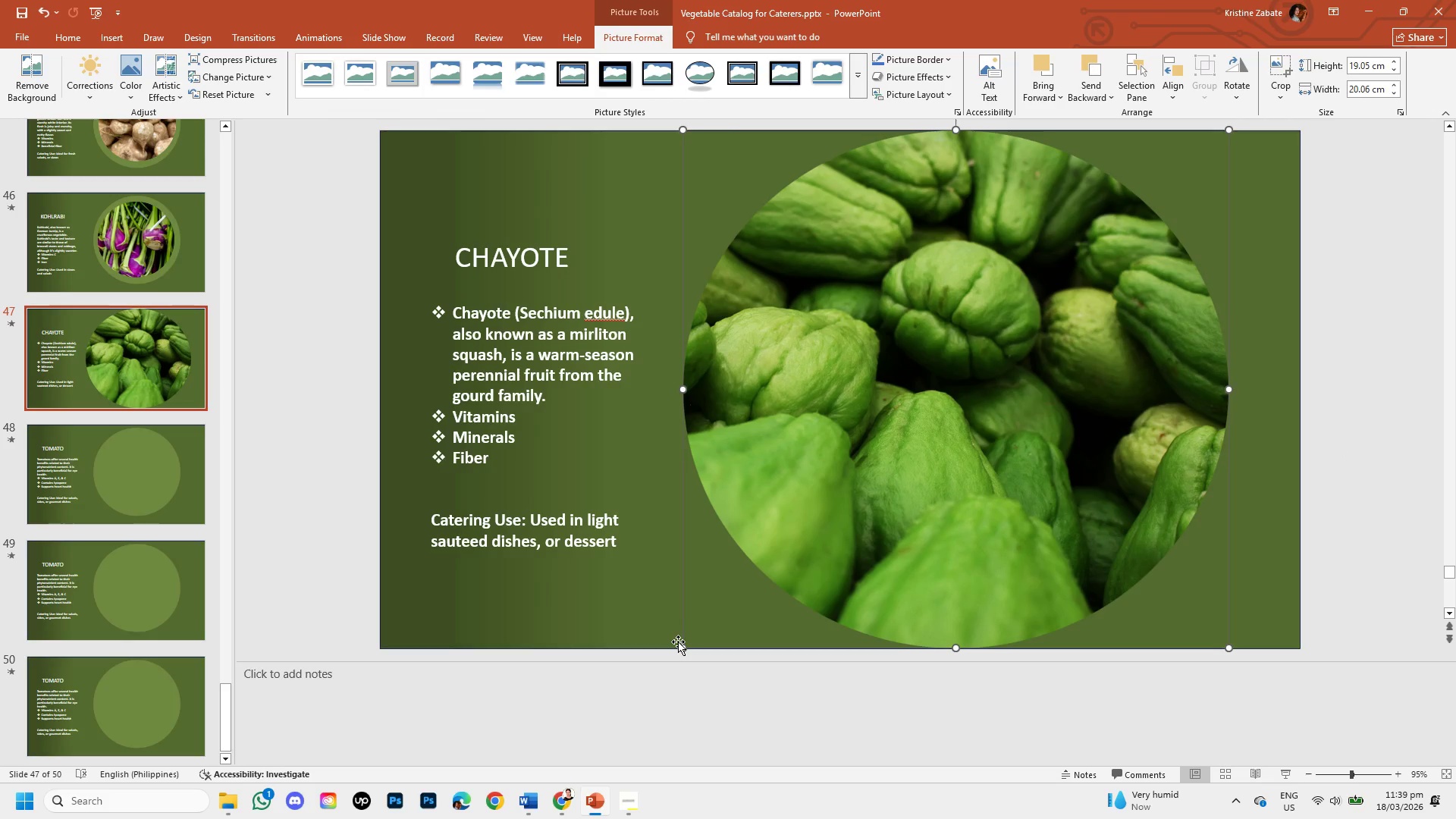 
key(Control+ControlLeft)
 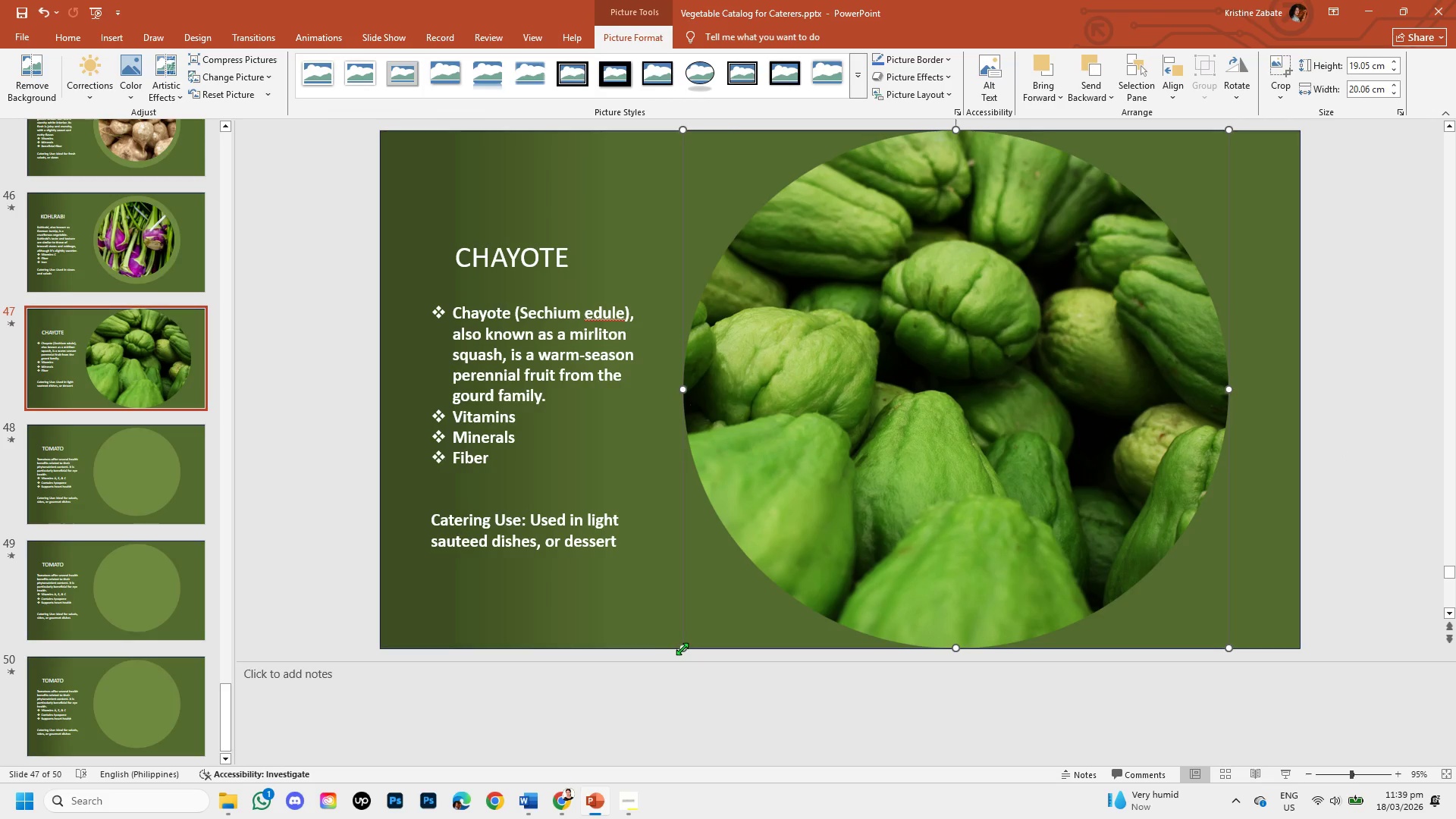 
left_click_drag(start_coordinate=[682, 648], to_coordinate=[836, 525])
 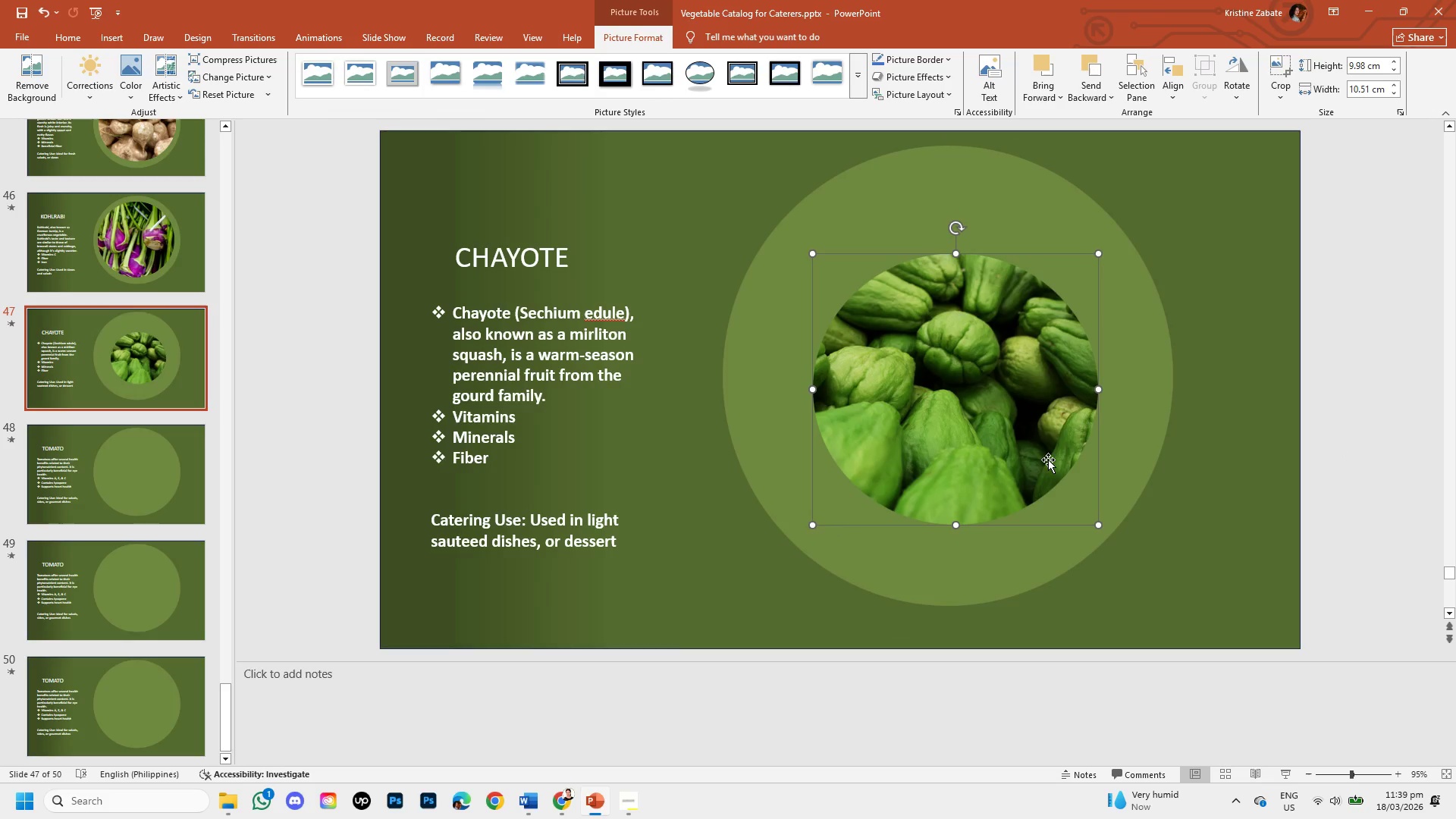 
hold_key(key=ControlLeft, duration=1.2)
 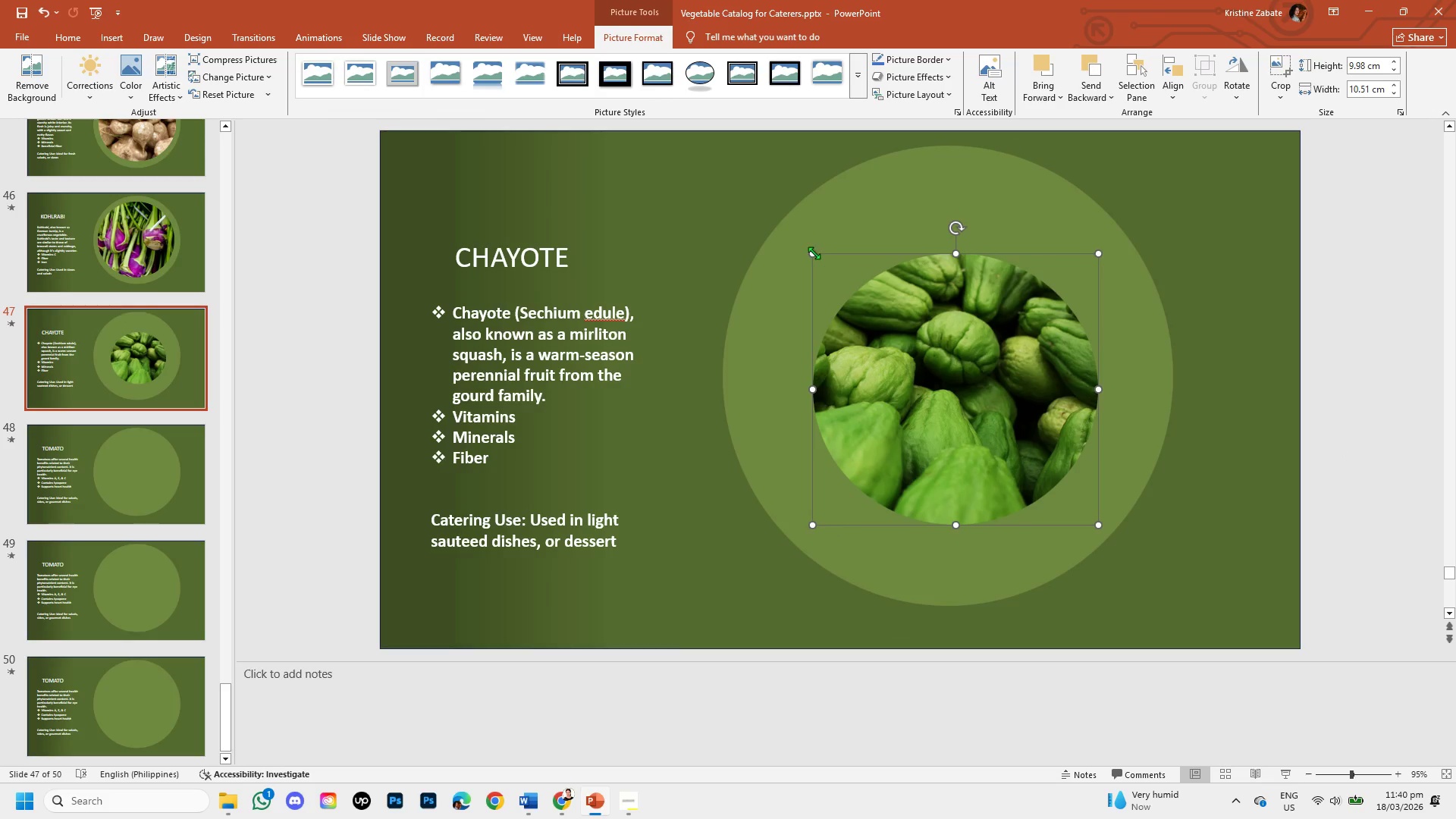 
hold_key(key=ControlLeft, duration=1.47)
left_click_drag(start_coordinate=[808, 250], to_coordinate=[760, 180])
 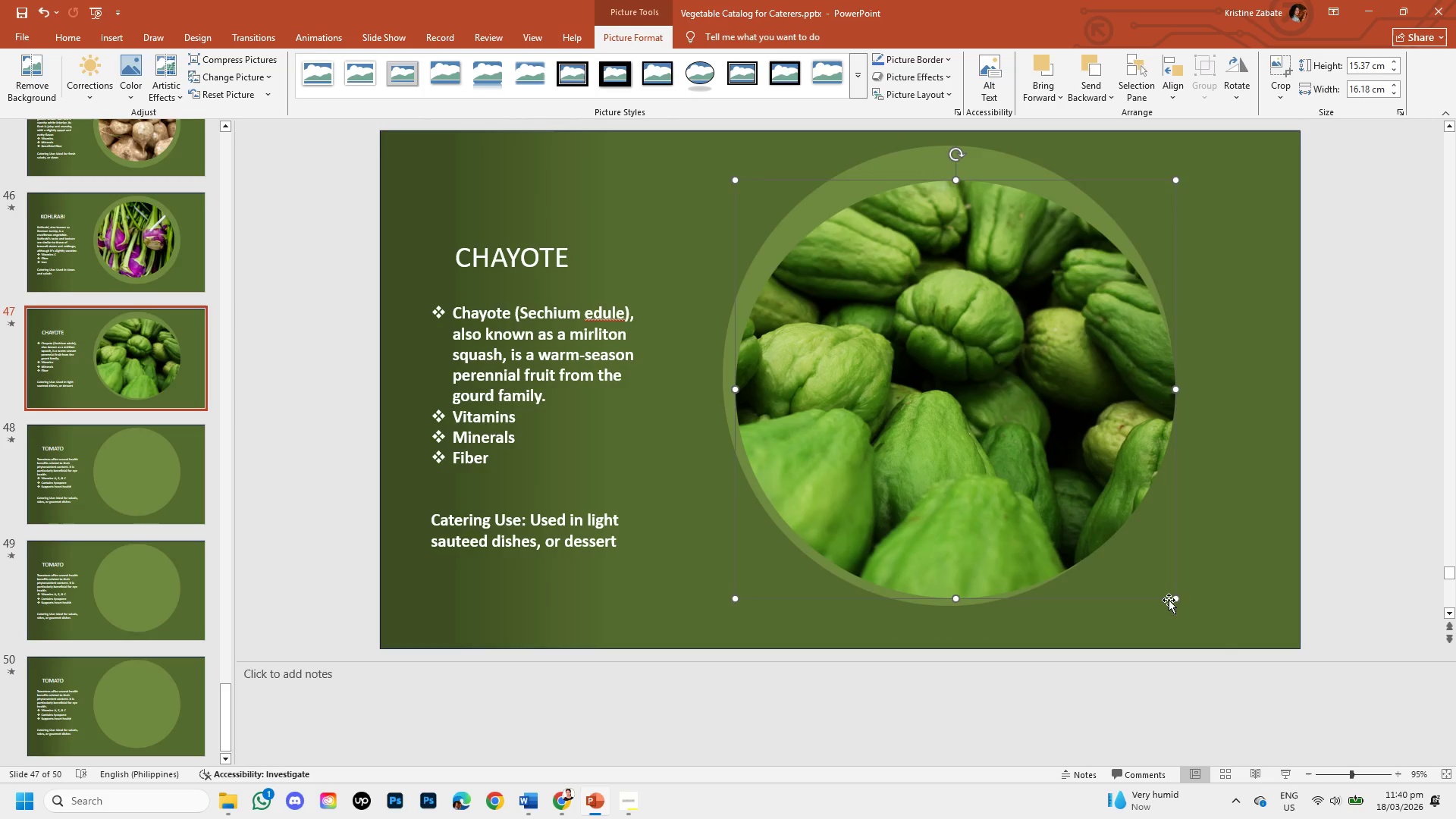 
hold_key(key=ControlLeft, duration=1.19)
left_click_drag(start_coordinate=[1178, 598], to_coordinate=[1120, 541])
 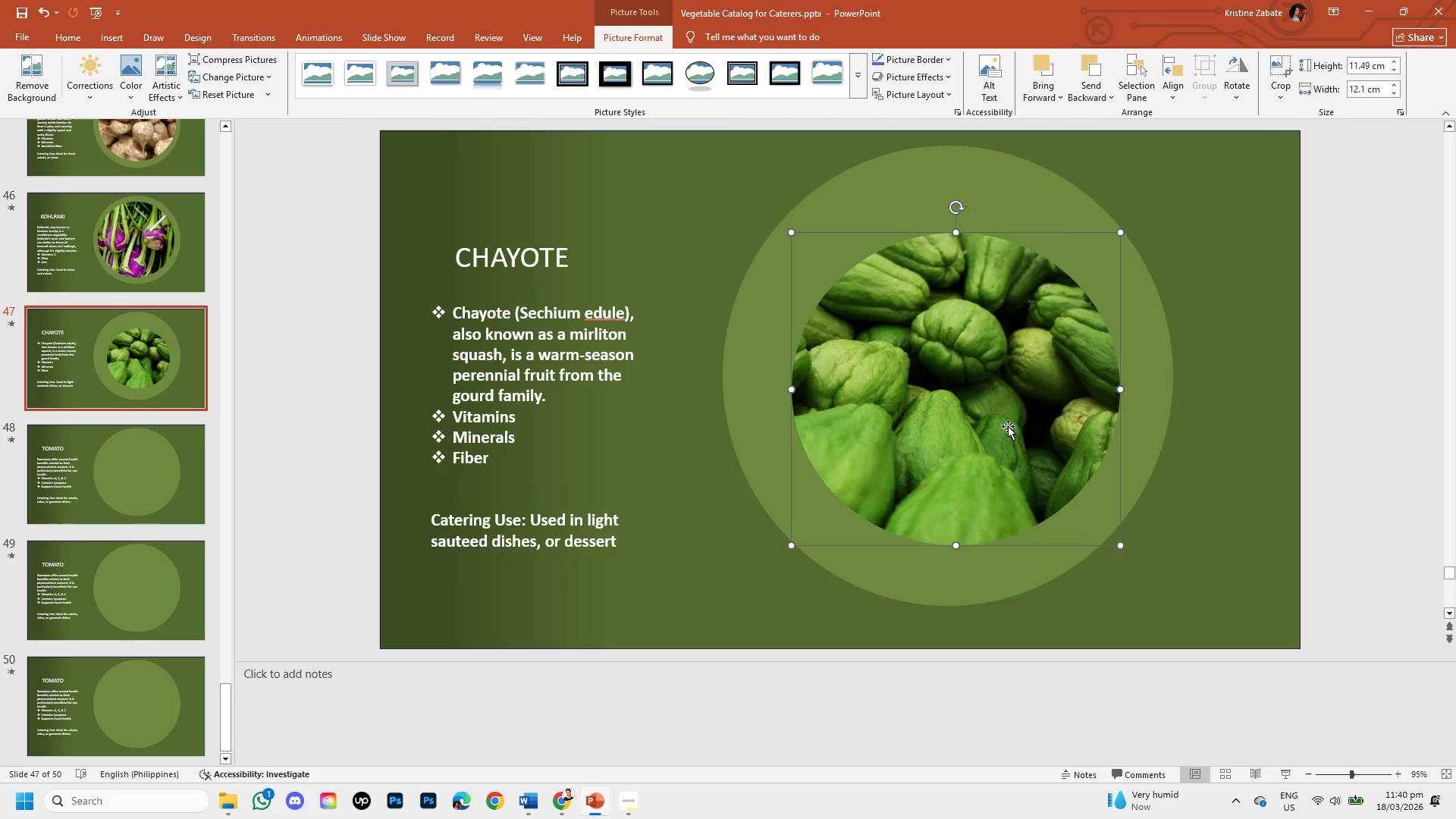 
left_click([1006, 424])
 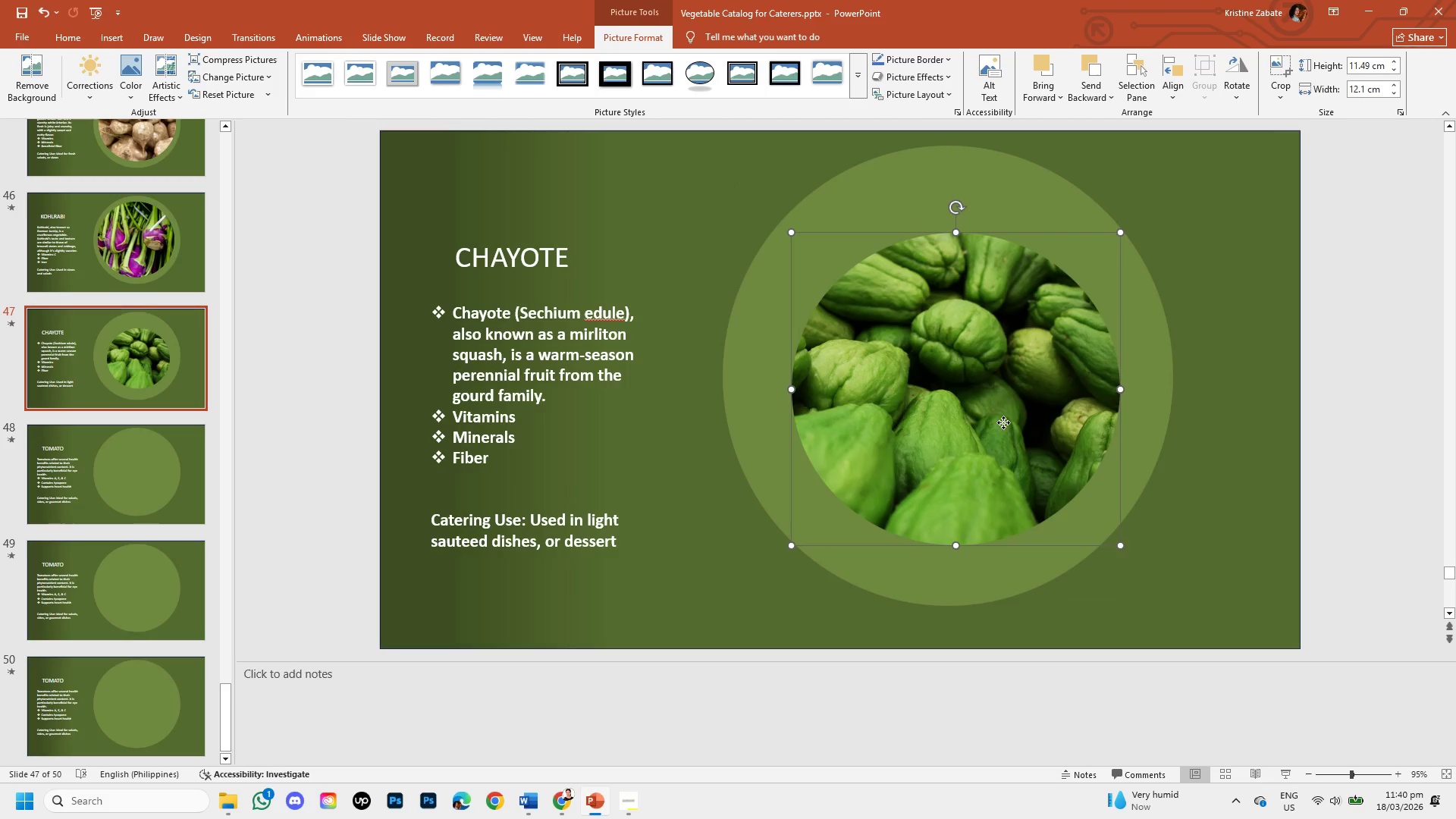 
double_click([1003, 422])
 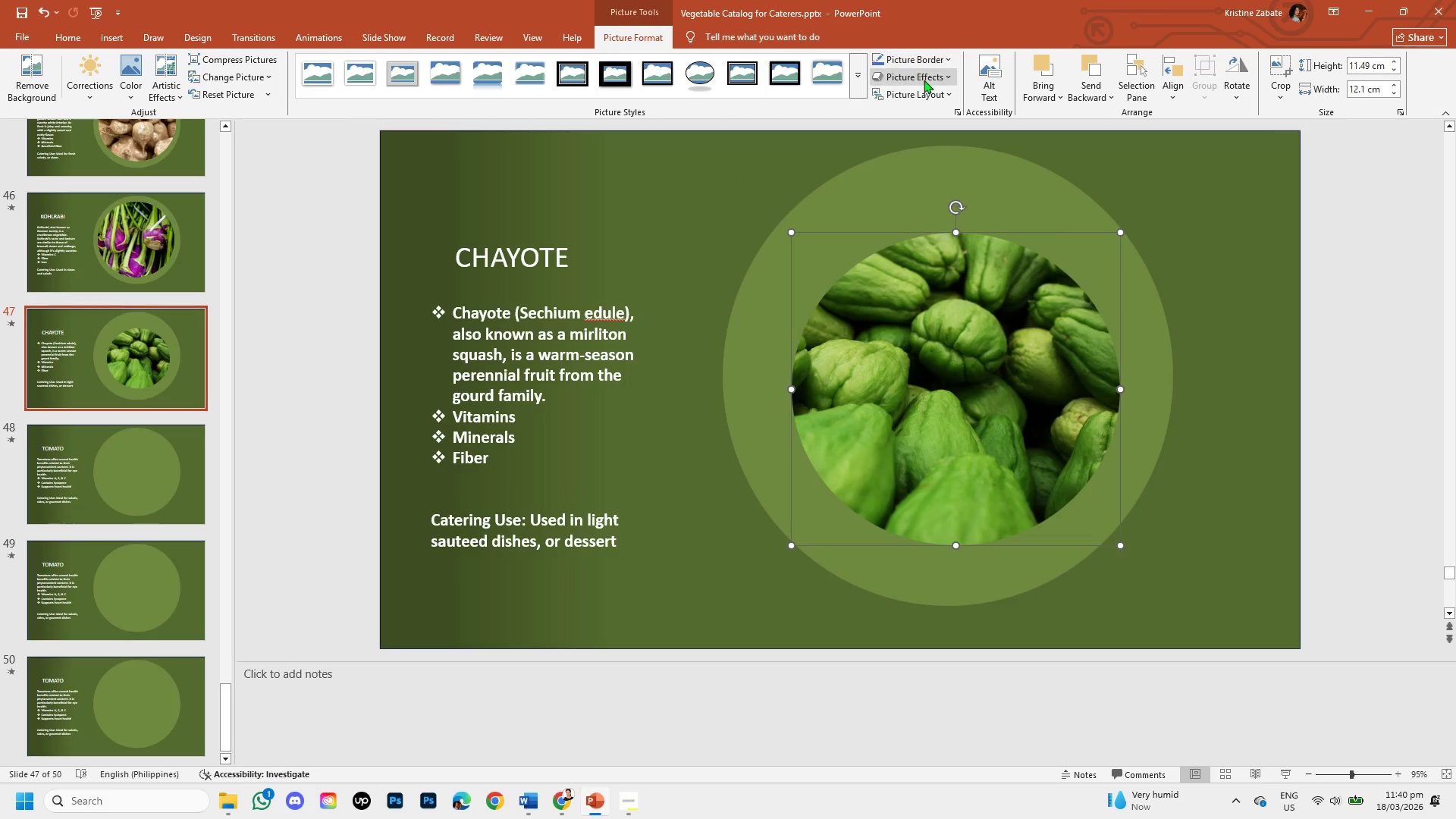 
left_click([924, 80])
 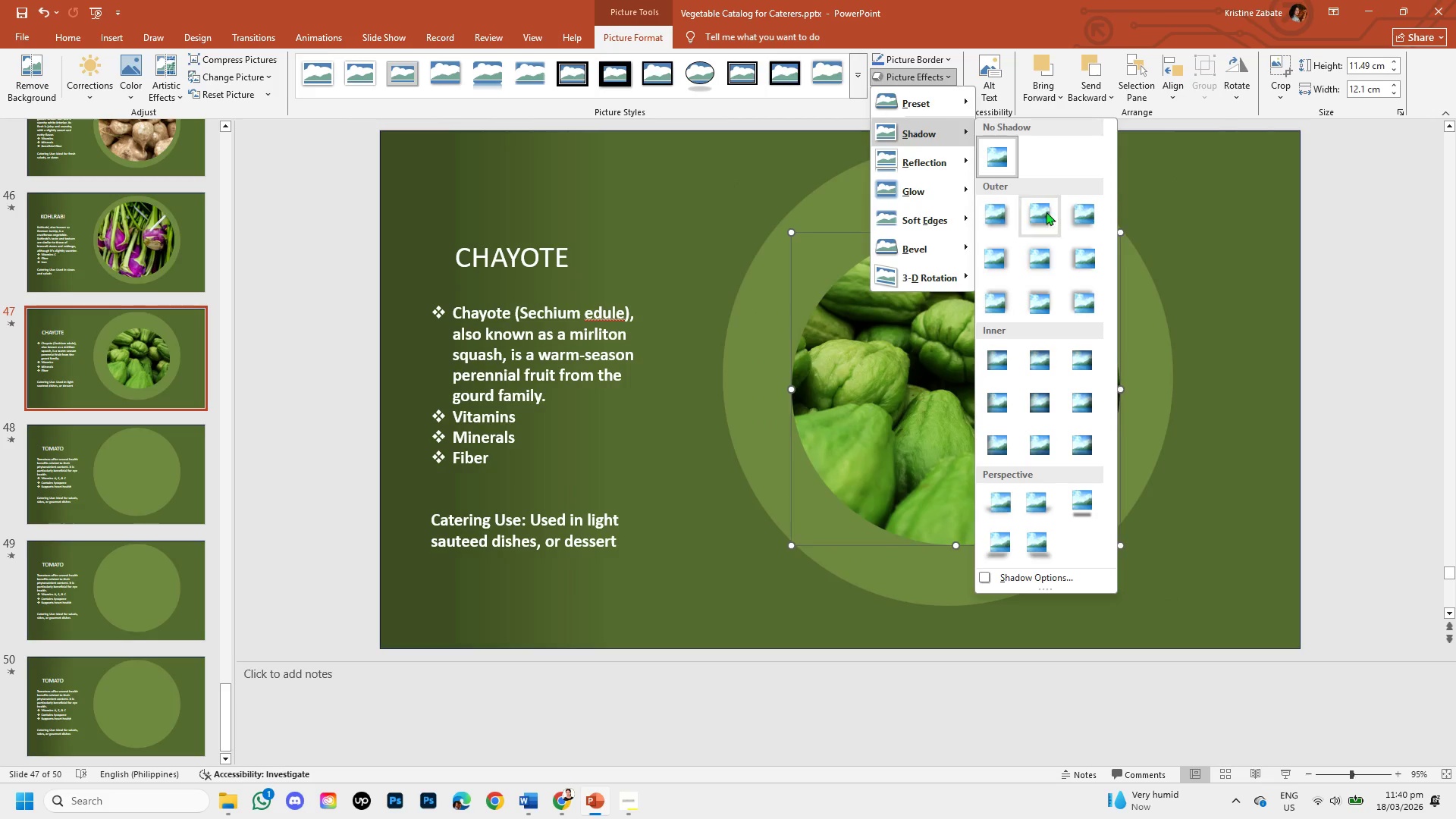 
left_click([1050, 262])
 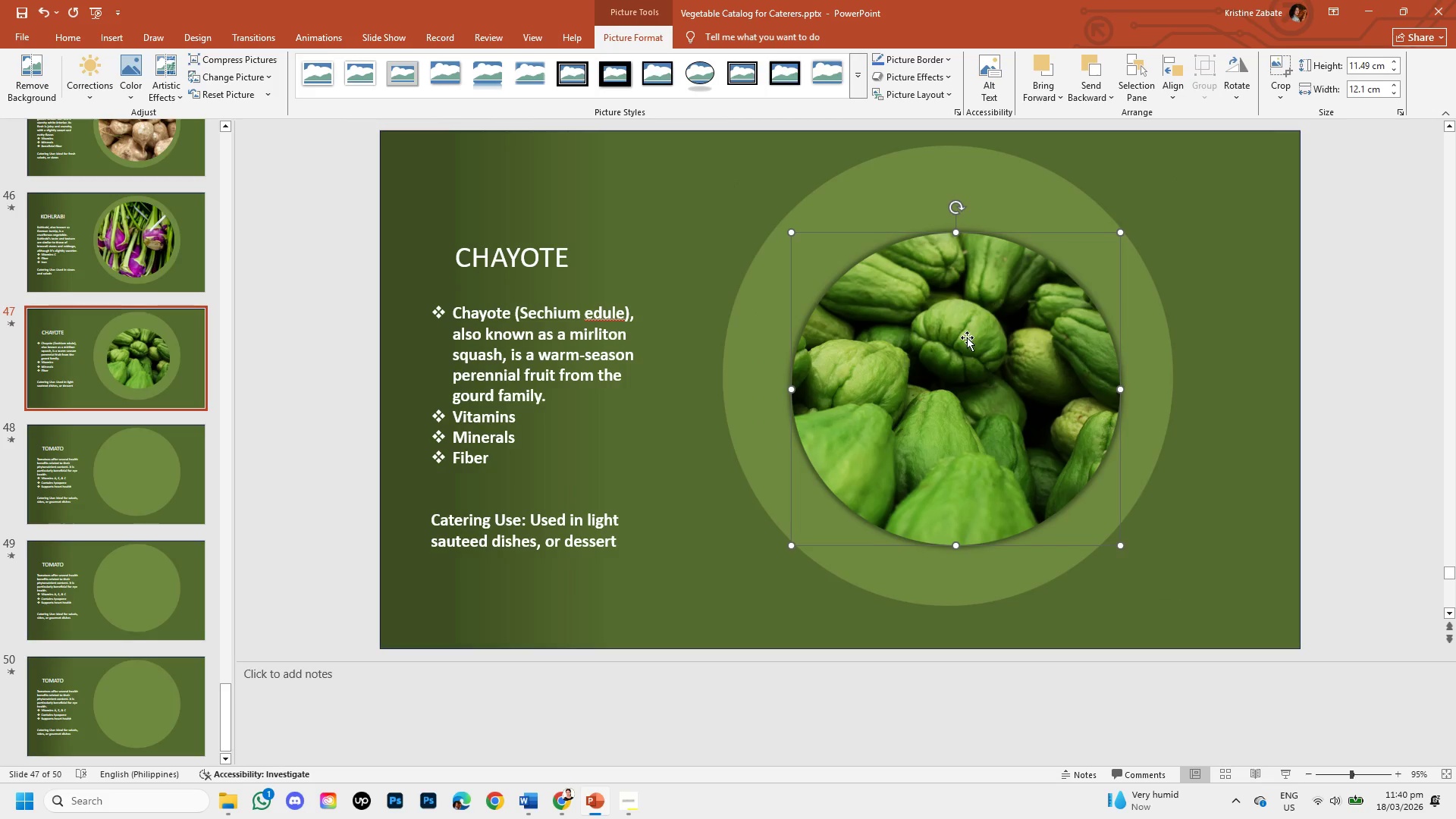 
left_click([967, 337])
 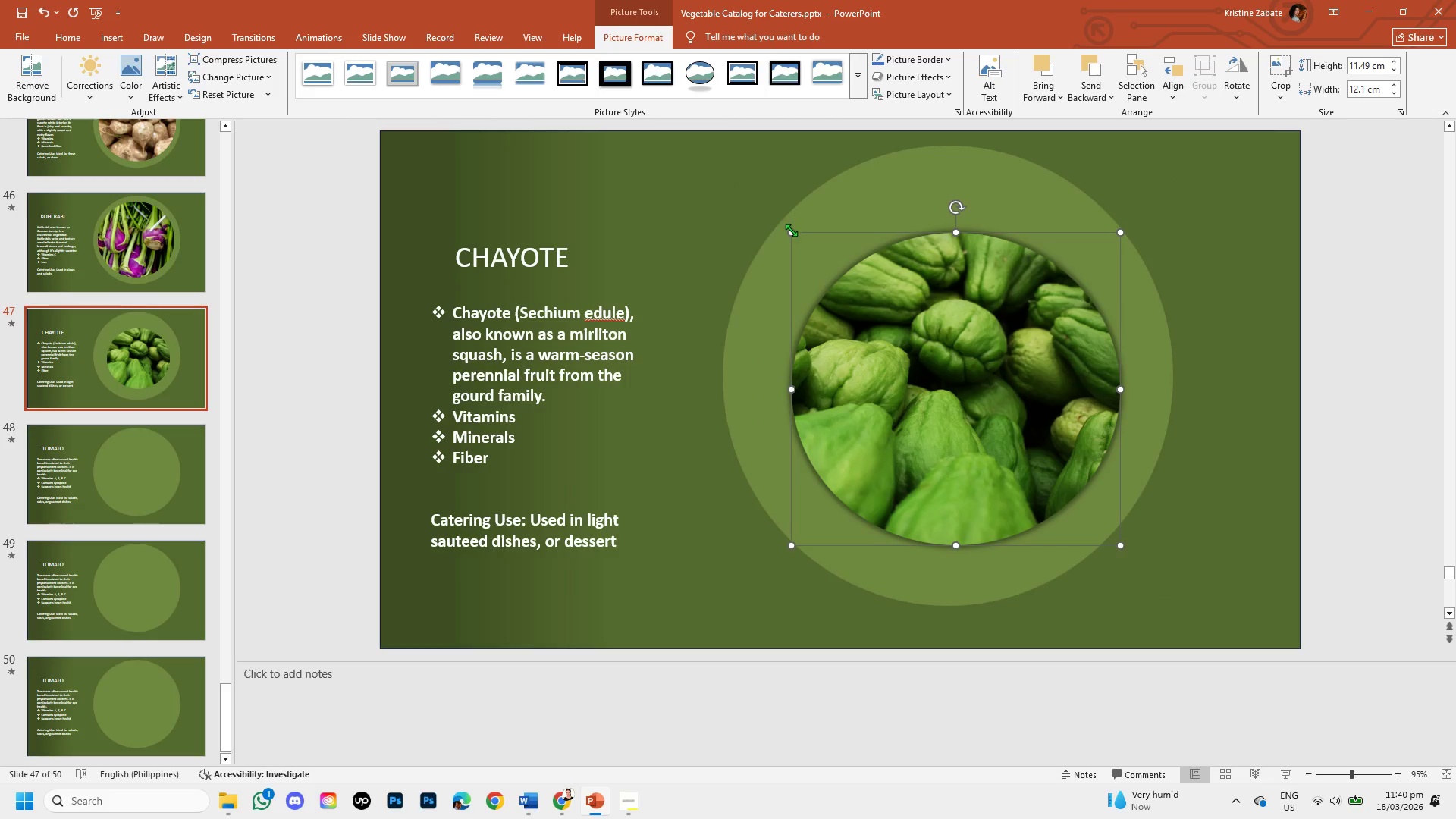 
hold_key(key=ControlLeft, duration=1.47)
left_click_drag(start_coordinate=[791, 230], to_coordinate=[766, 191])
 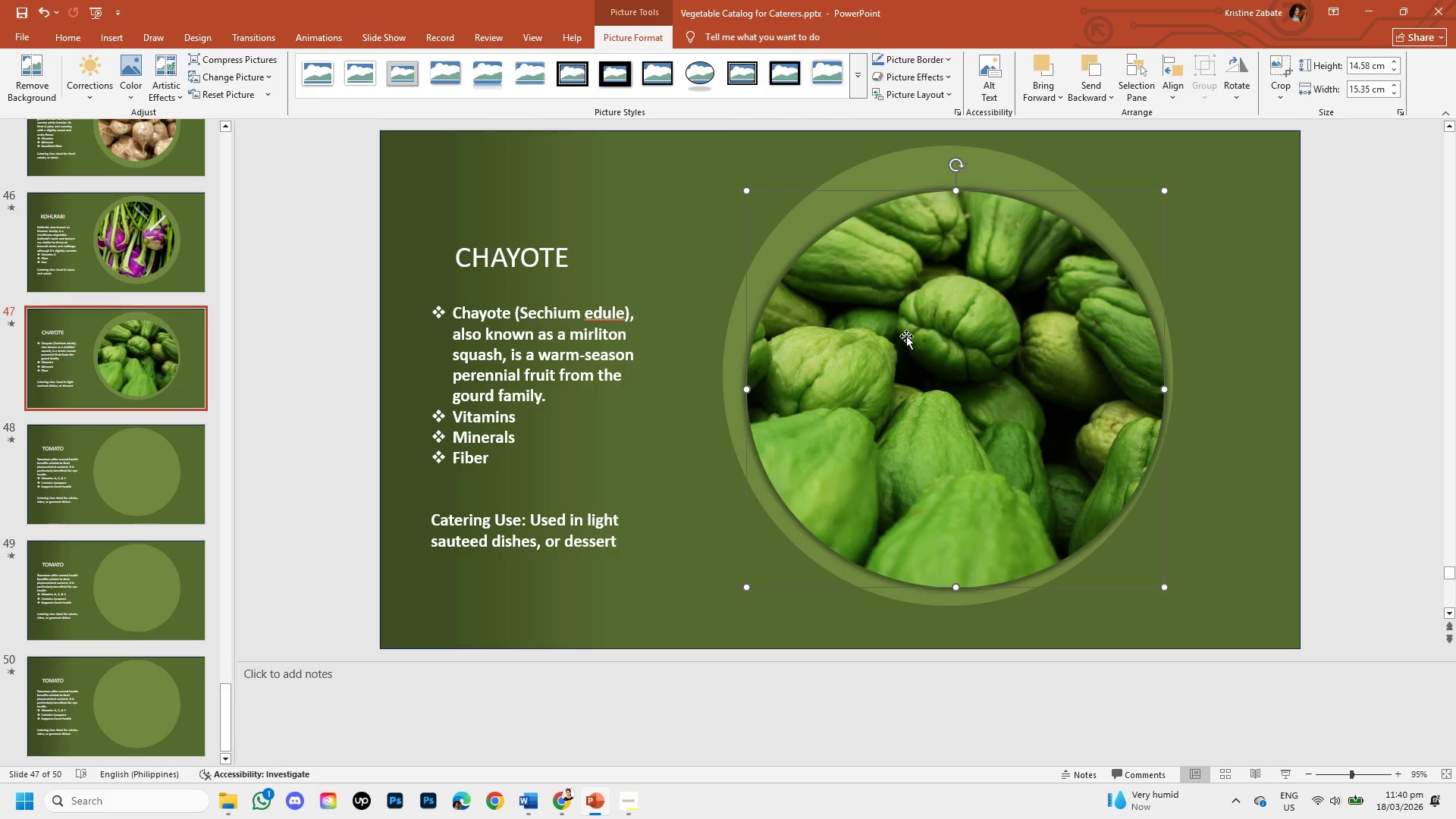 
left_click_drag(start_coordinate=[906, 336], to_coordinate=[897, 318])
 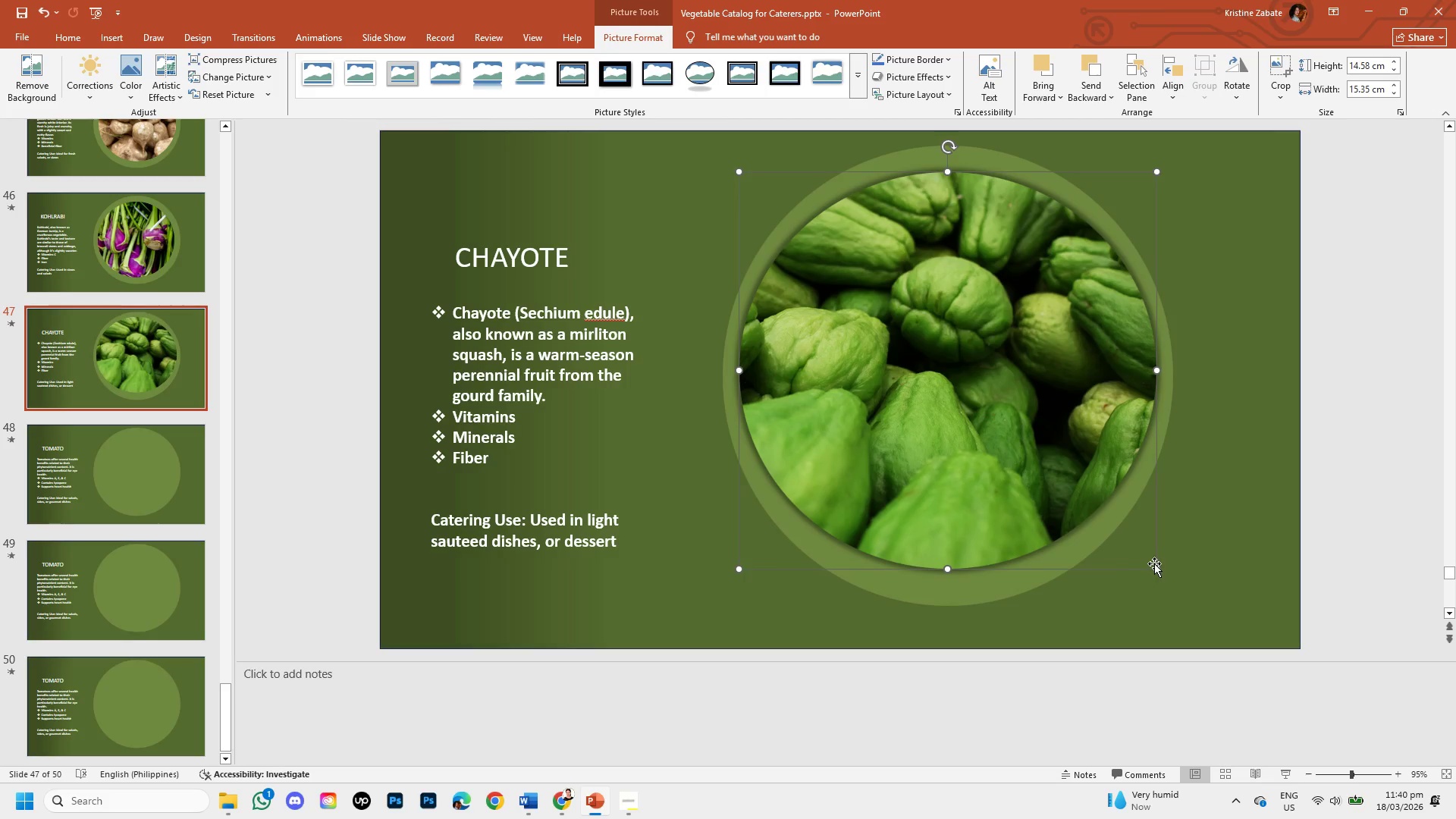 
hold_key(key=ControlLeft, duration=1.03)
left_click_drag(start_coordinate=[1157, 566], to_coordinate=[1147, 549])
 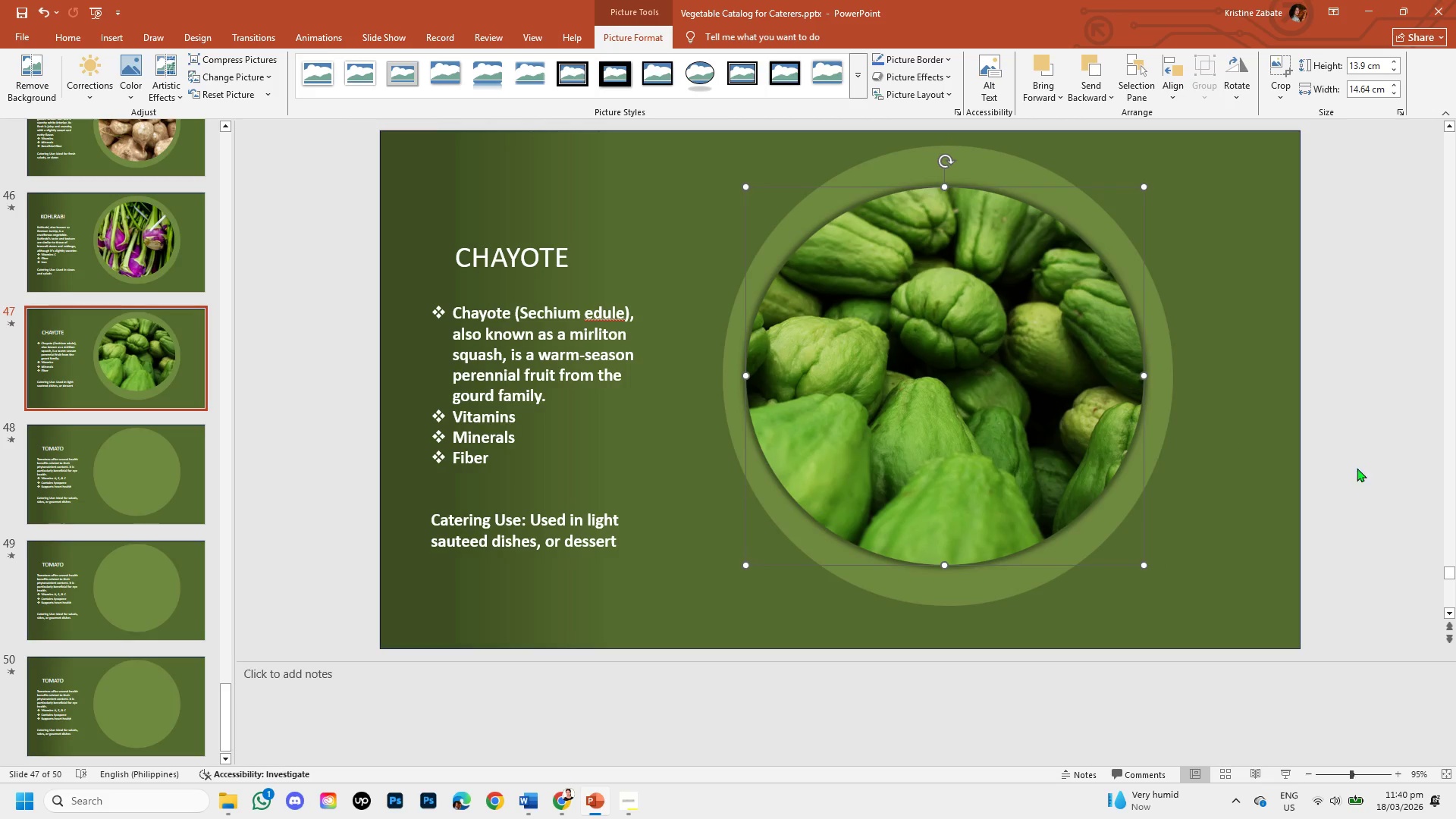 
left_click([1396, 482])
 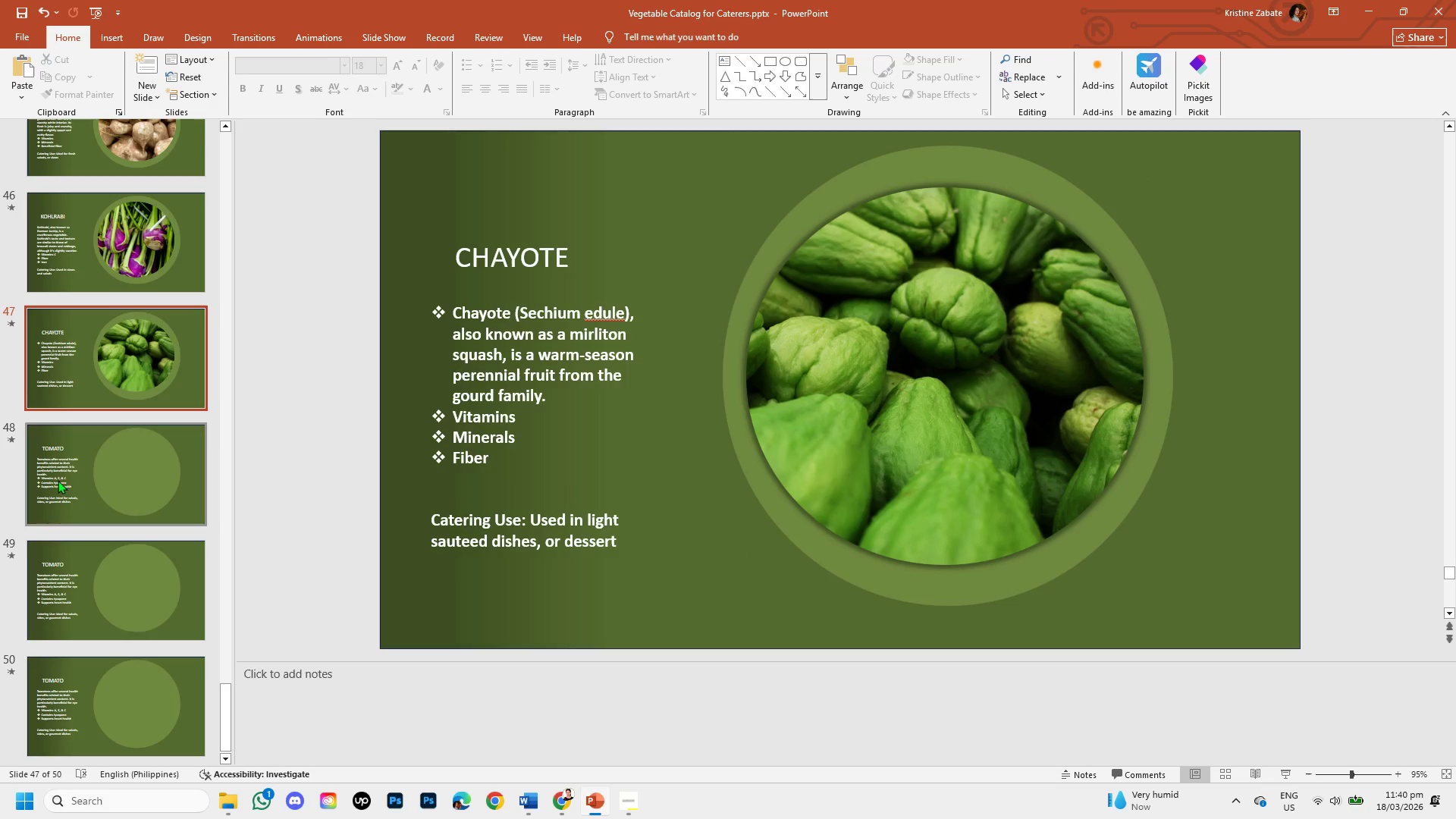 
left_click([128, 472])
 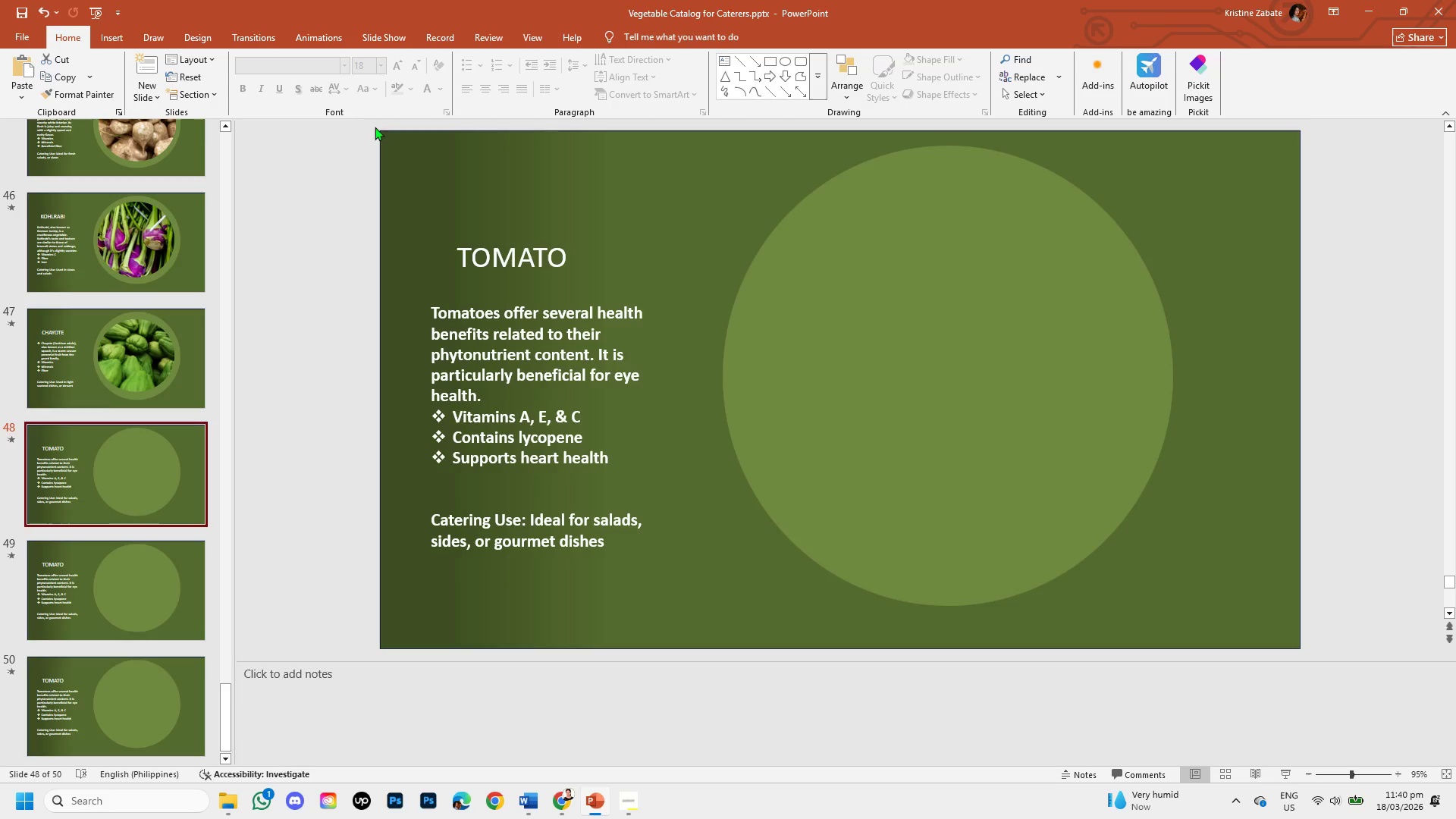 
wait(5.89)
 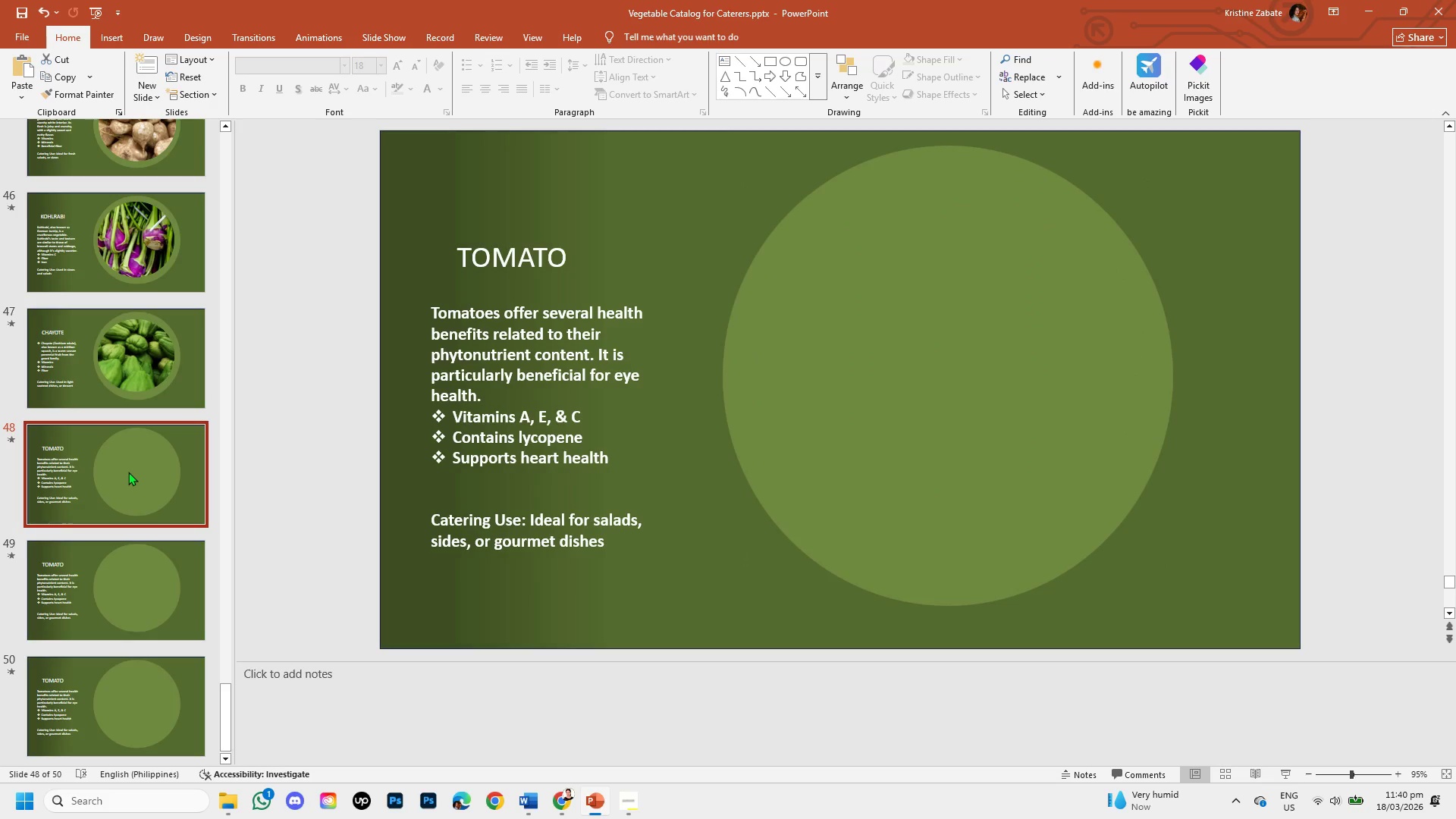 
left_click([561, 255])
 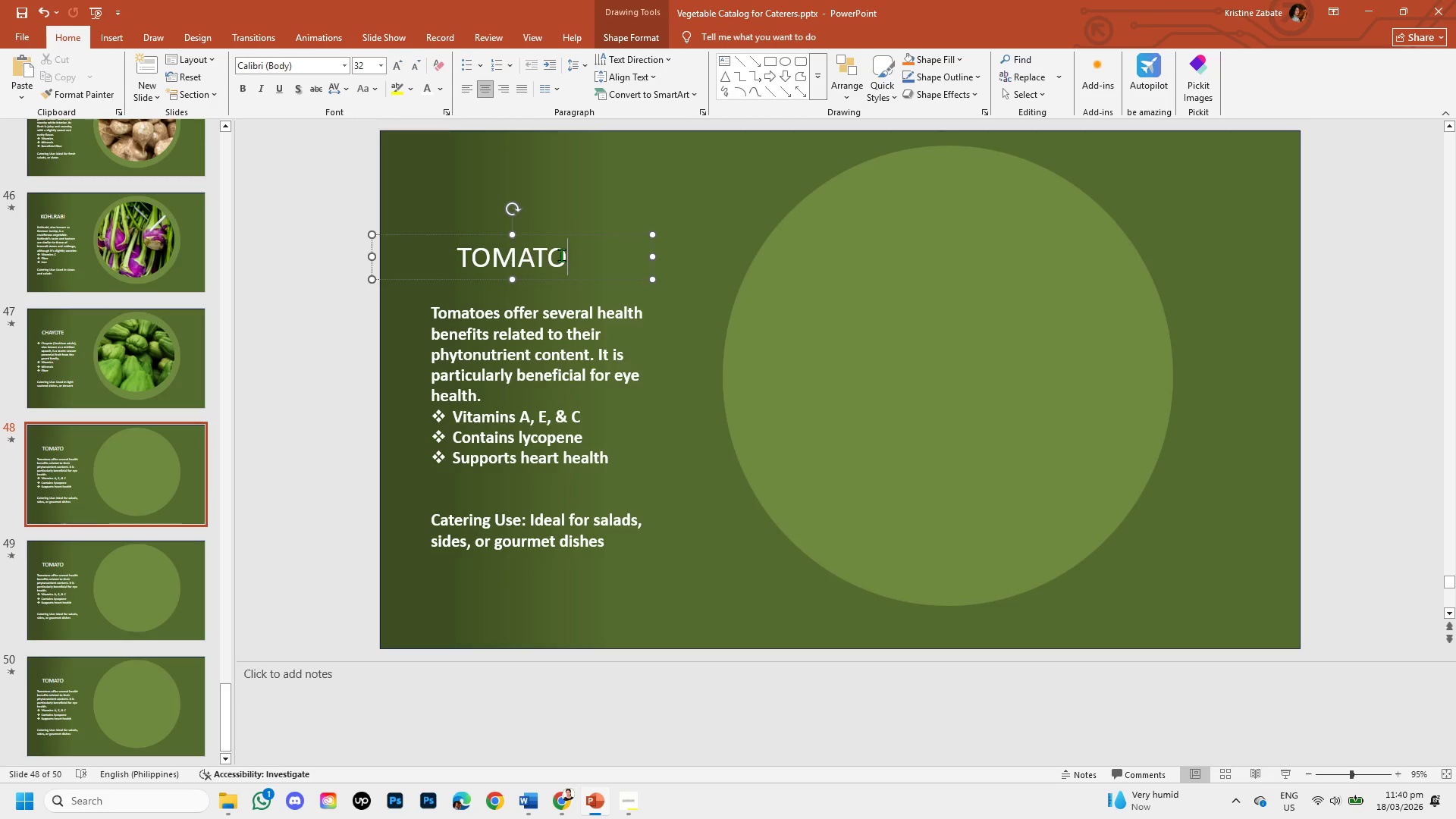 
key(Backspace)
key(Backspace)
key(Backspace)
key(Backspace)
key(Backspace)
type(a)
key(Backspace)
type(ARO)
 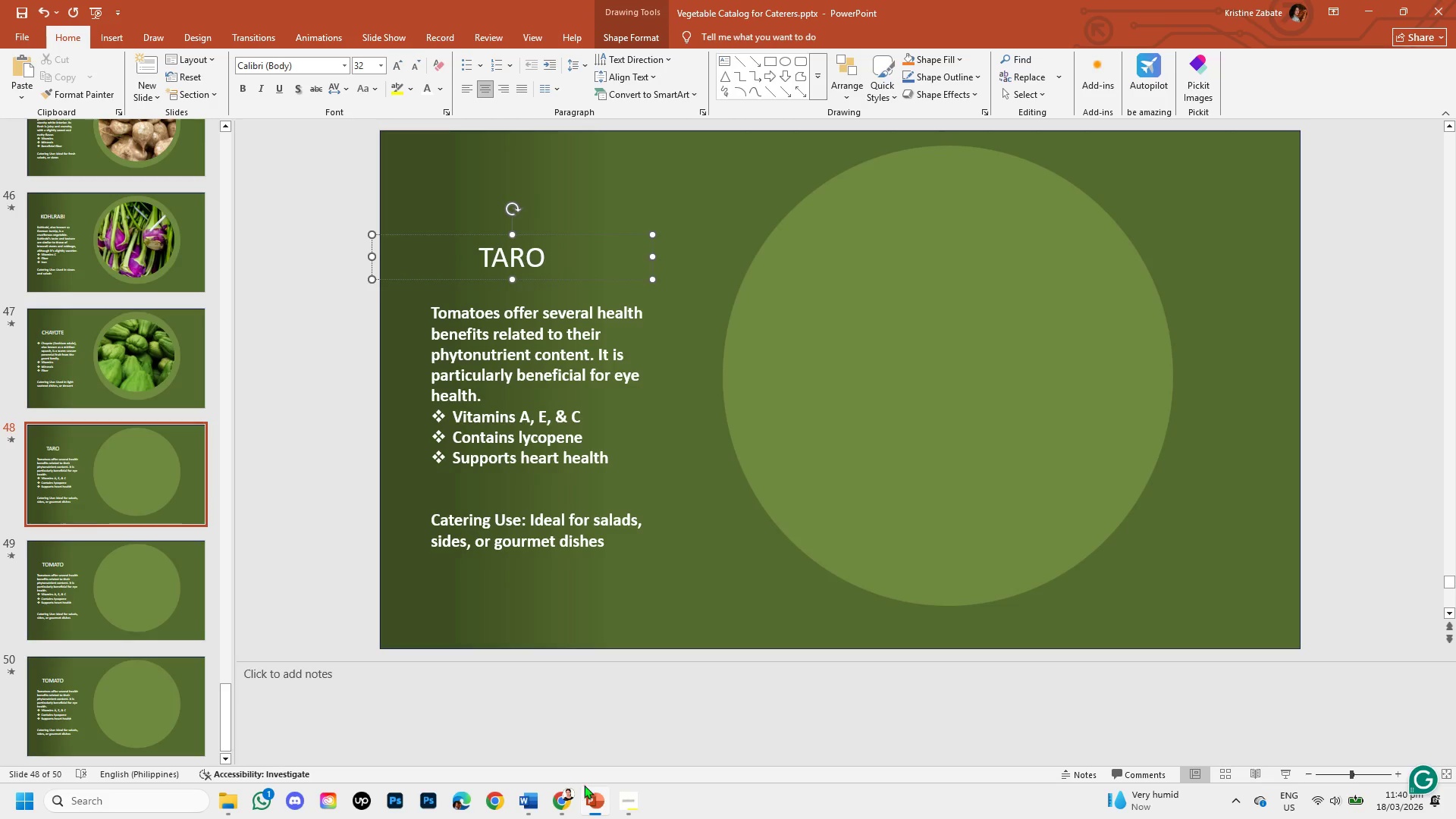 
left_click([557, 808])
 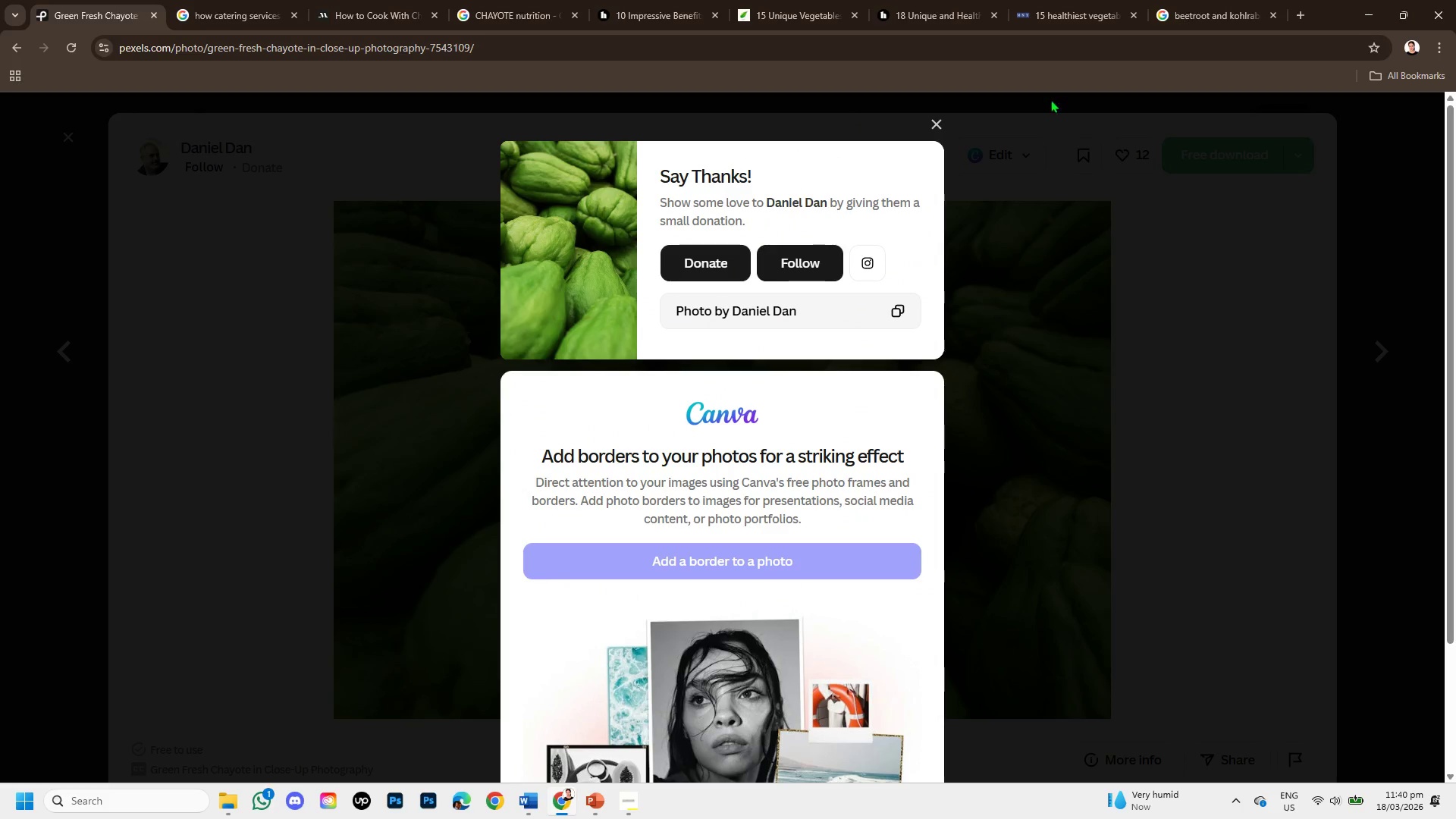 
left_click([934, 124])
 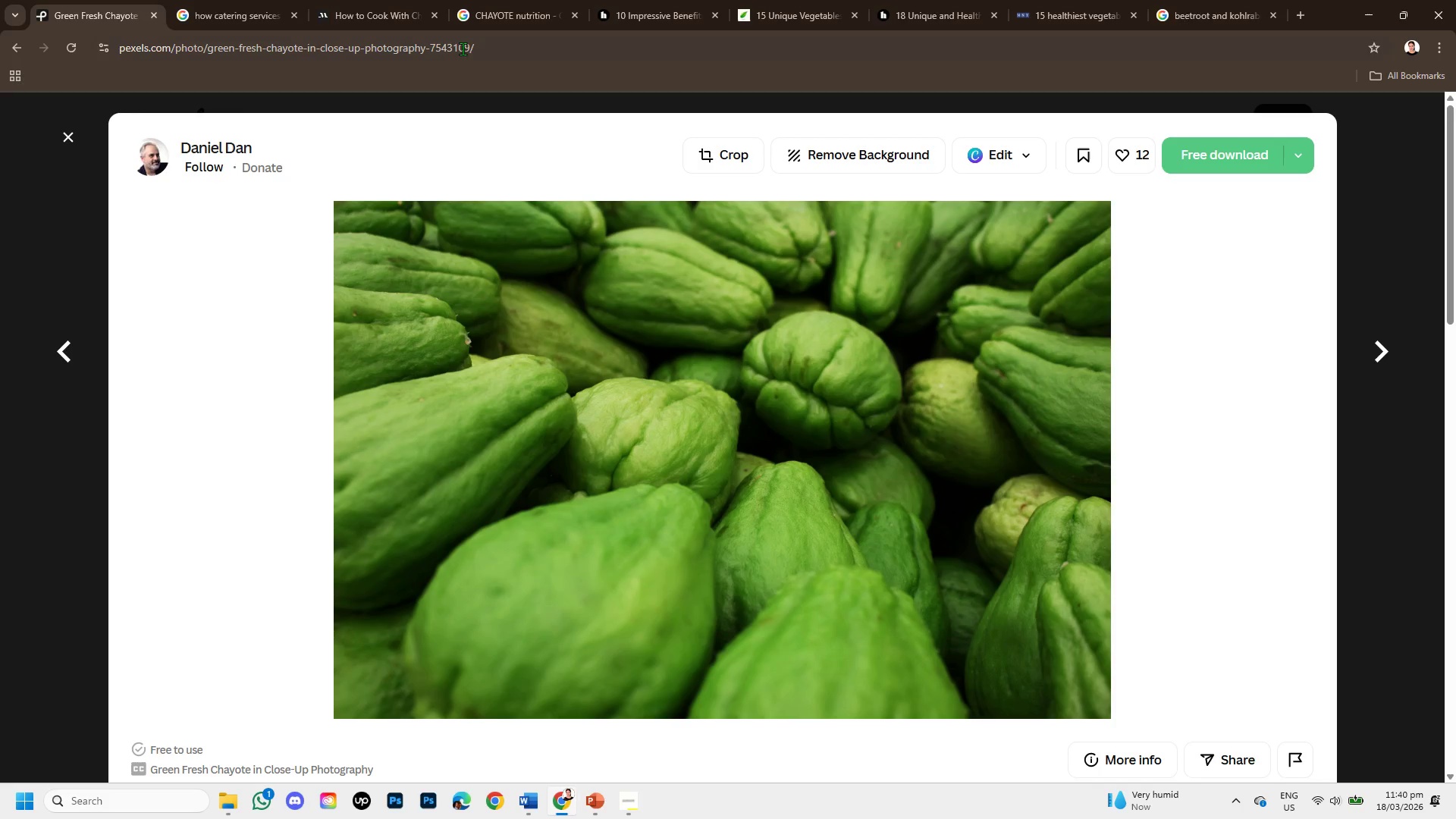 
left_click_drag(start_coordinate=[483, 49], to_coordinate=[91, 81])
 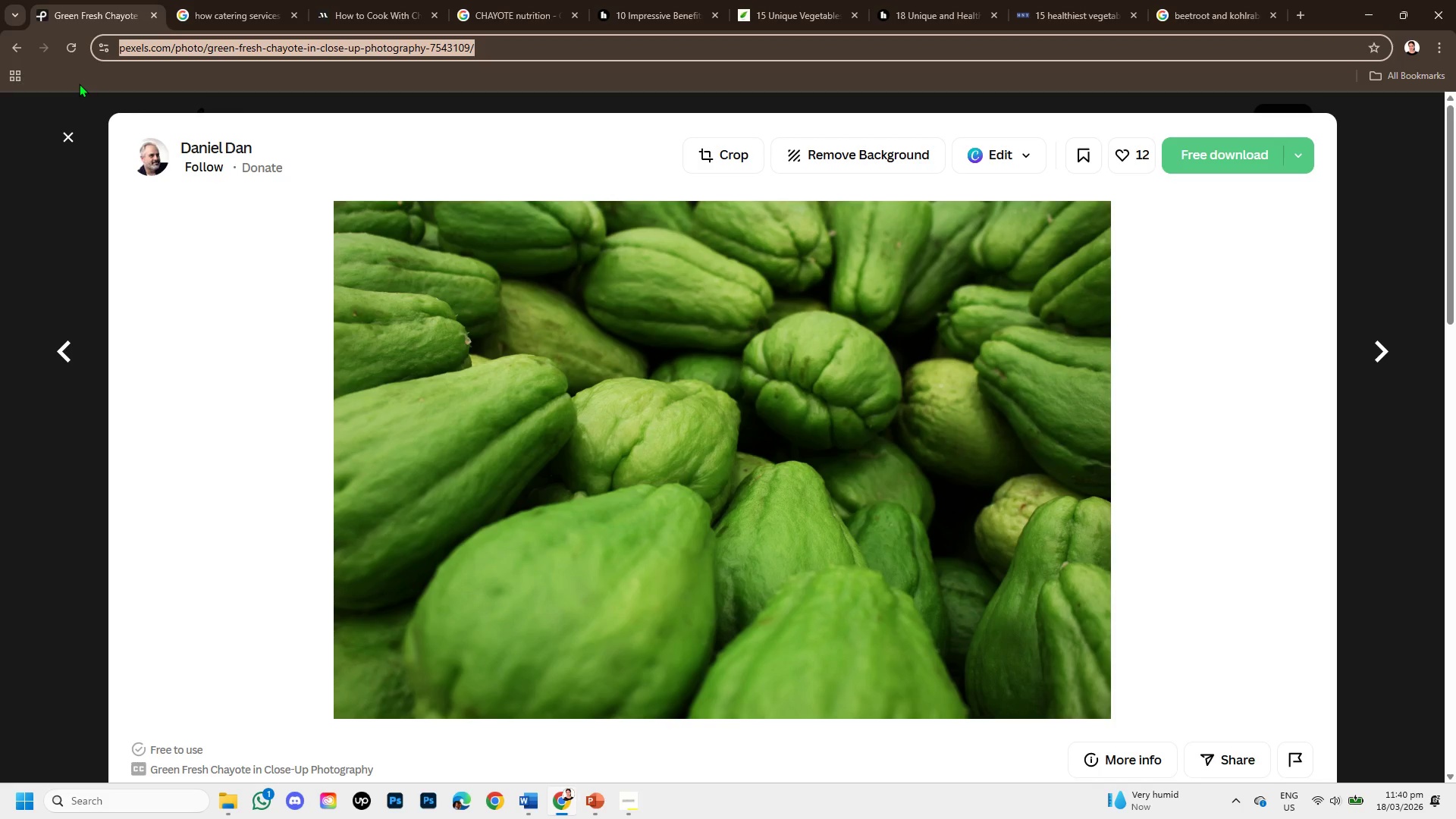 
key(Control+C)
 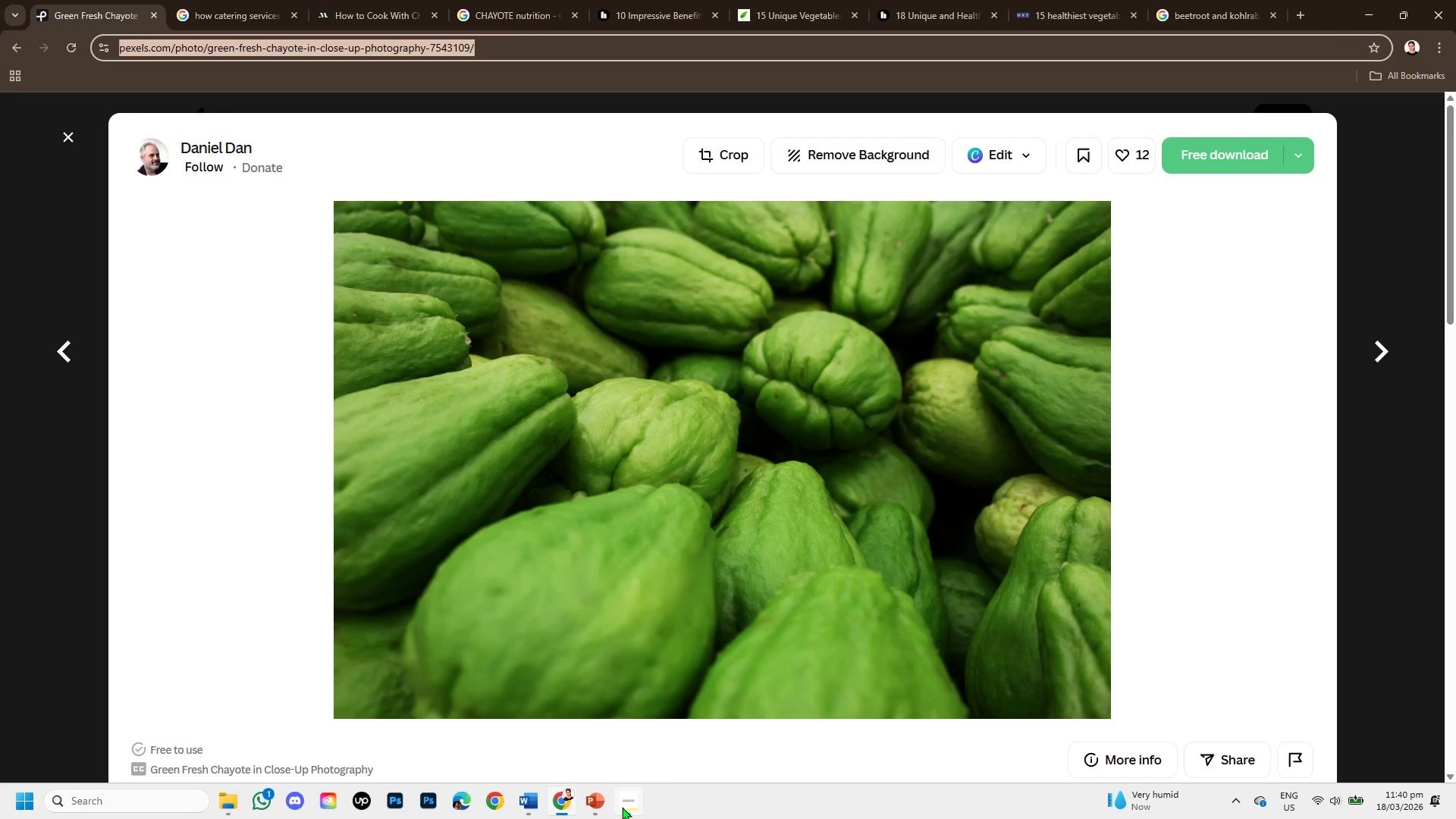 
left_click([532, 805])
 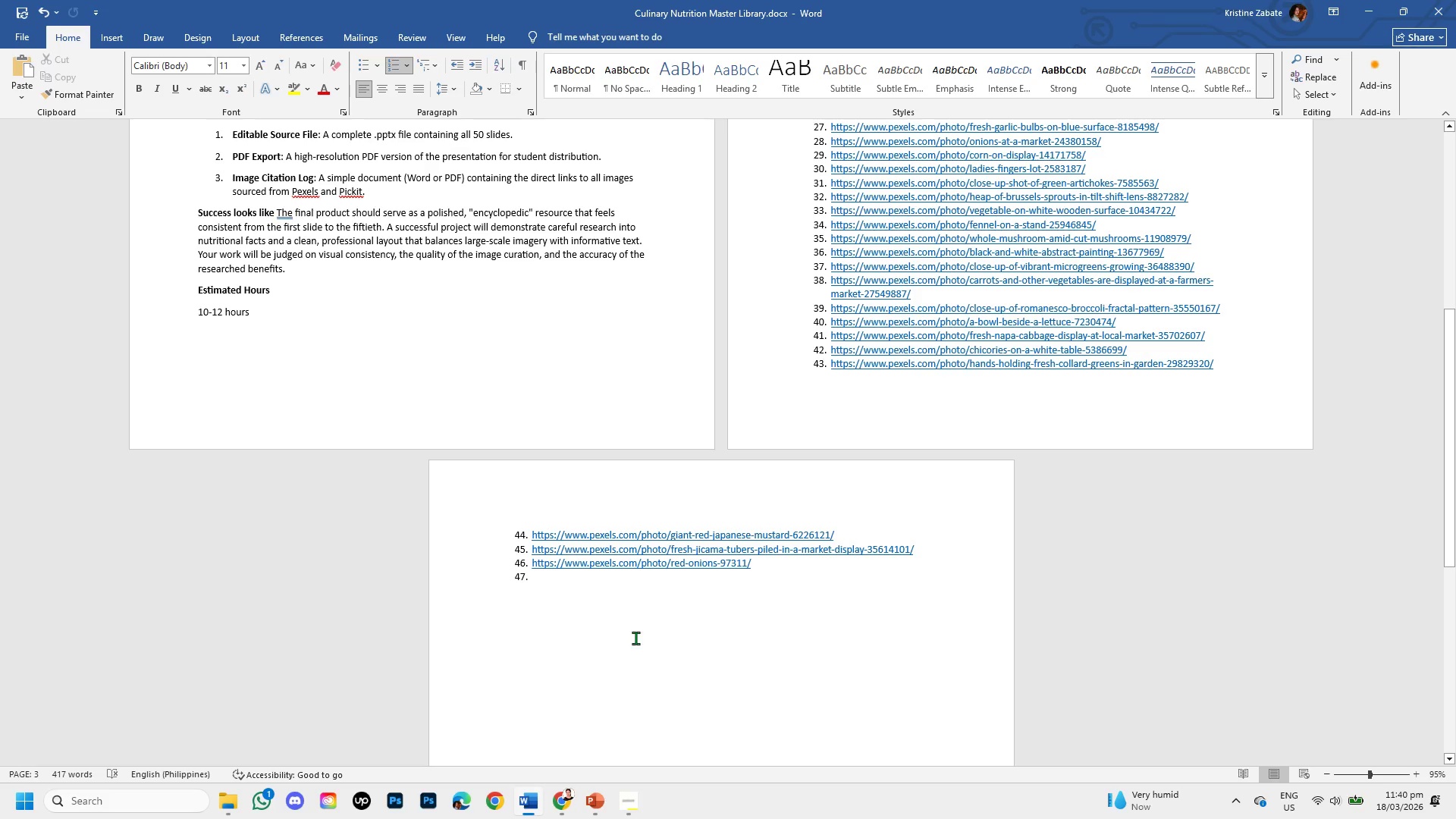 
key(Control+V)
 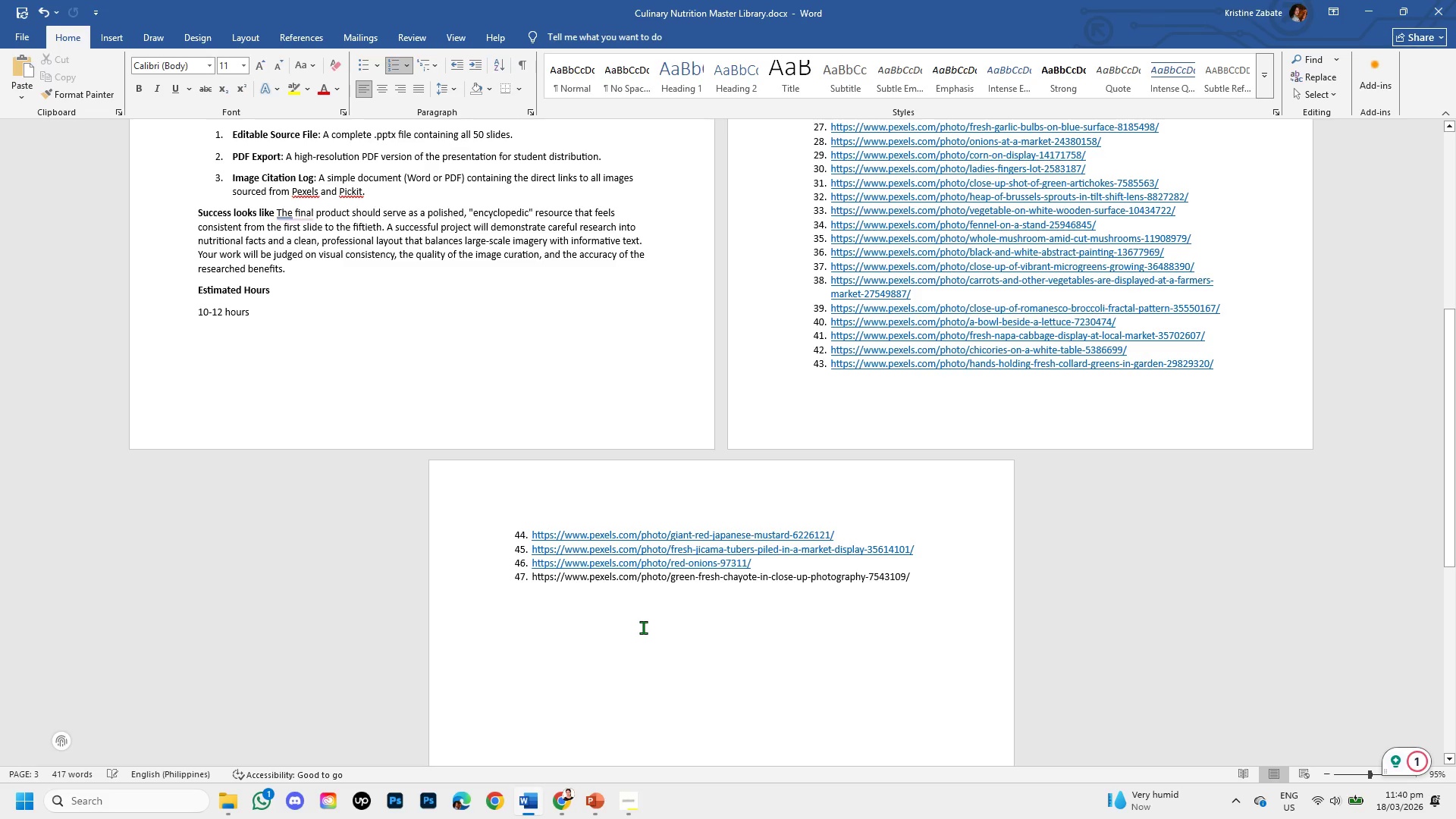 
key(Enter)
 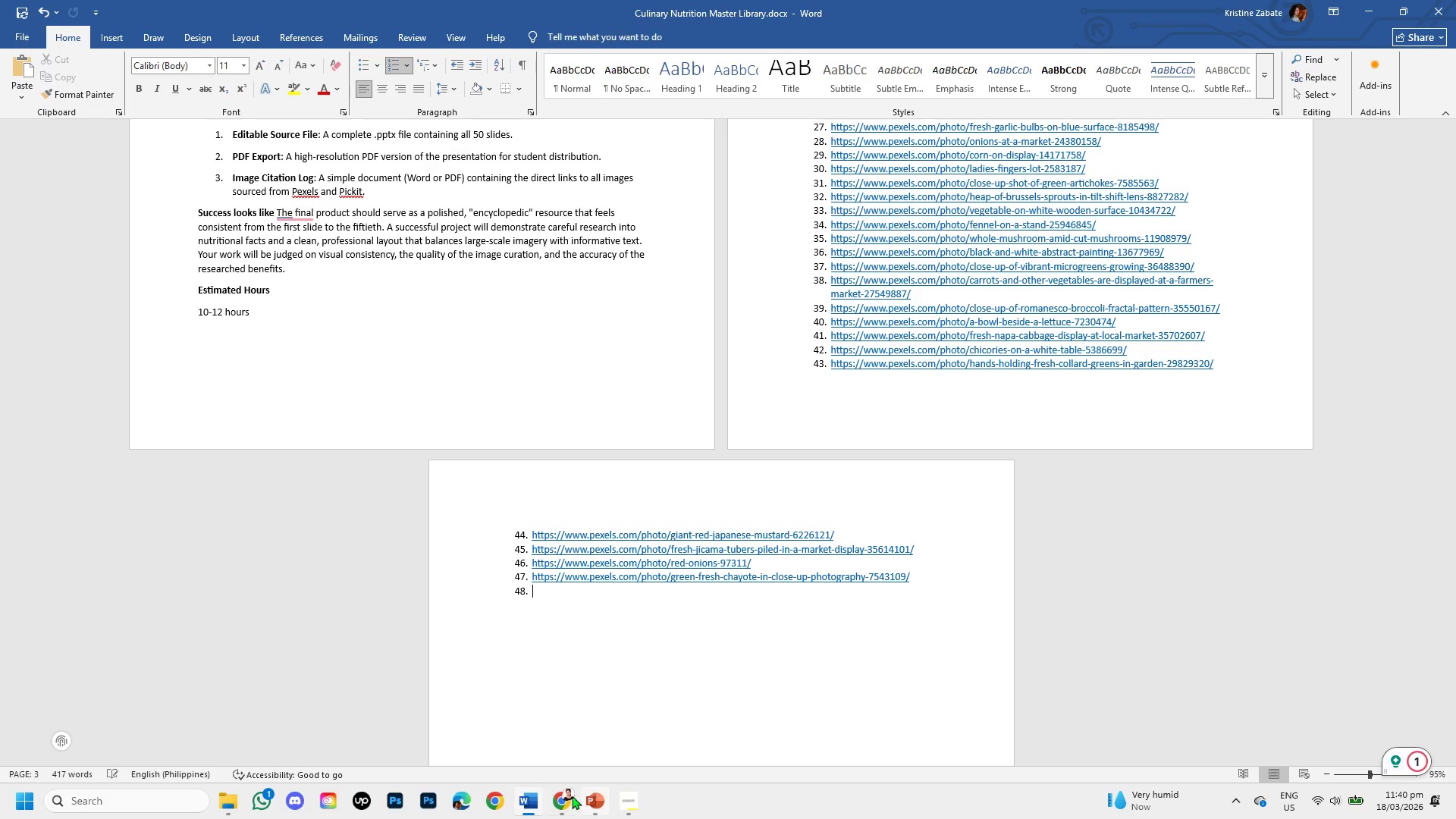 
left_click([554, 802])
 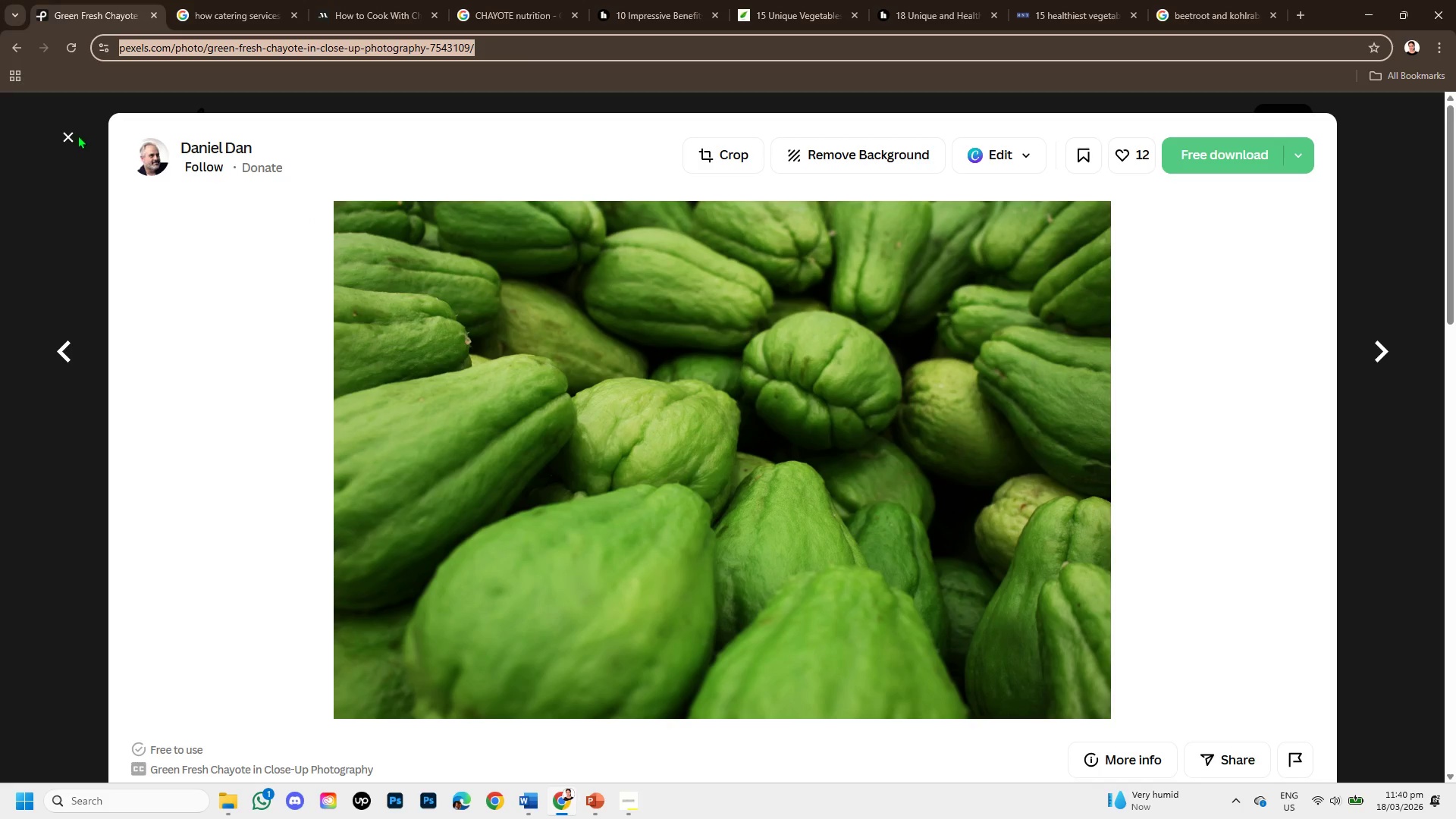 
left_click([70, 133])
 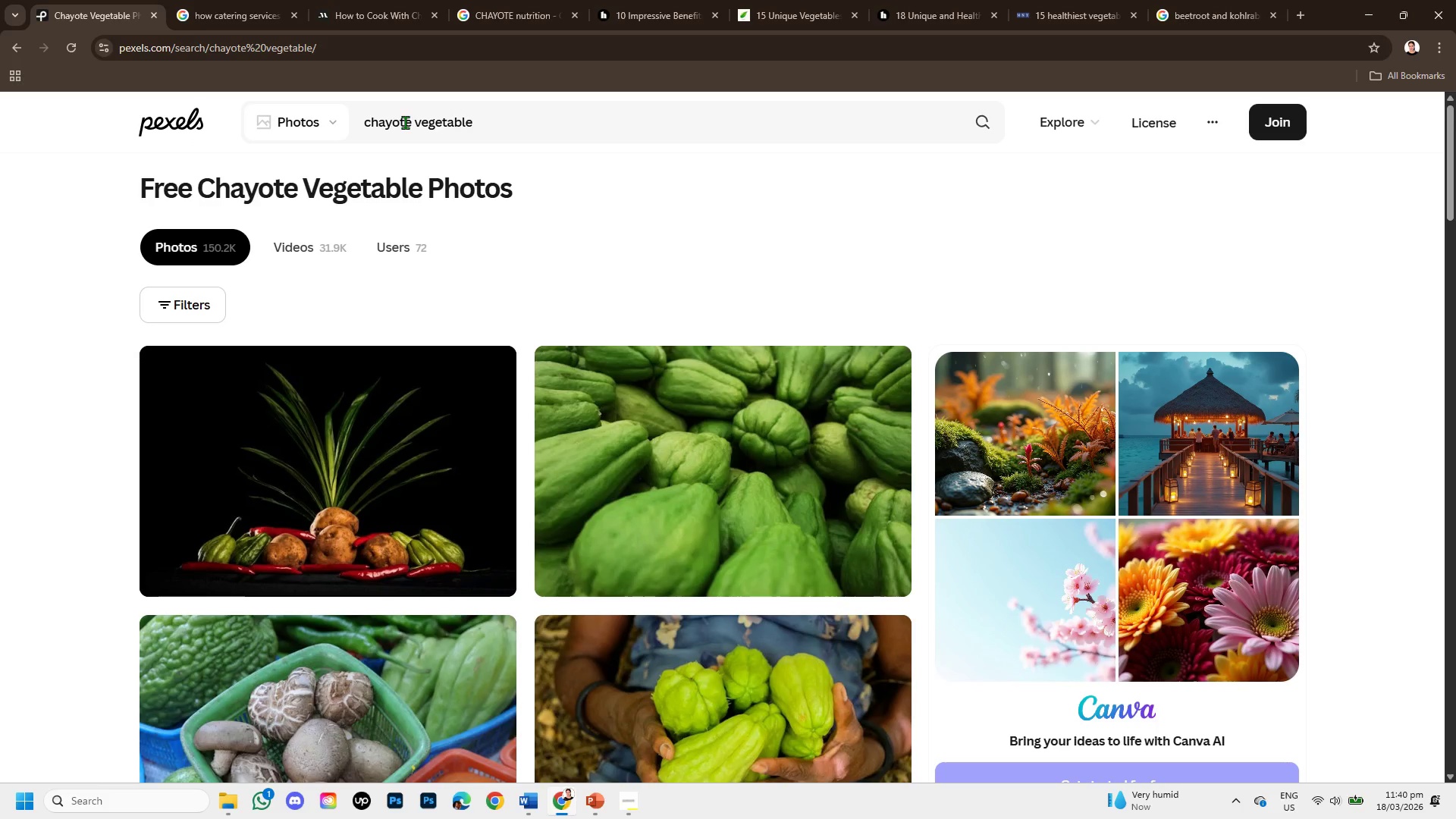 
left_click_drag(start_coordinate=[416, 124], to_coordinate=[367, 118])
 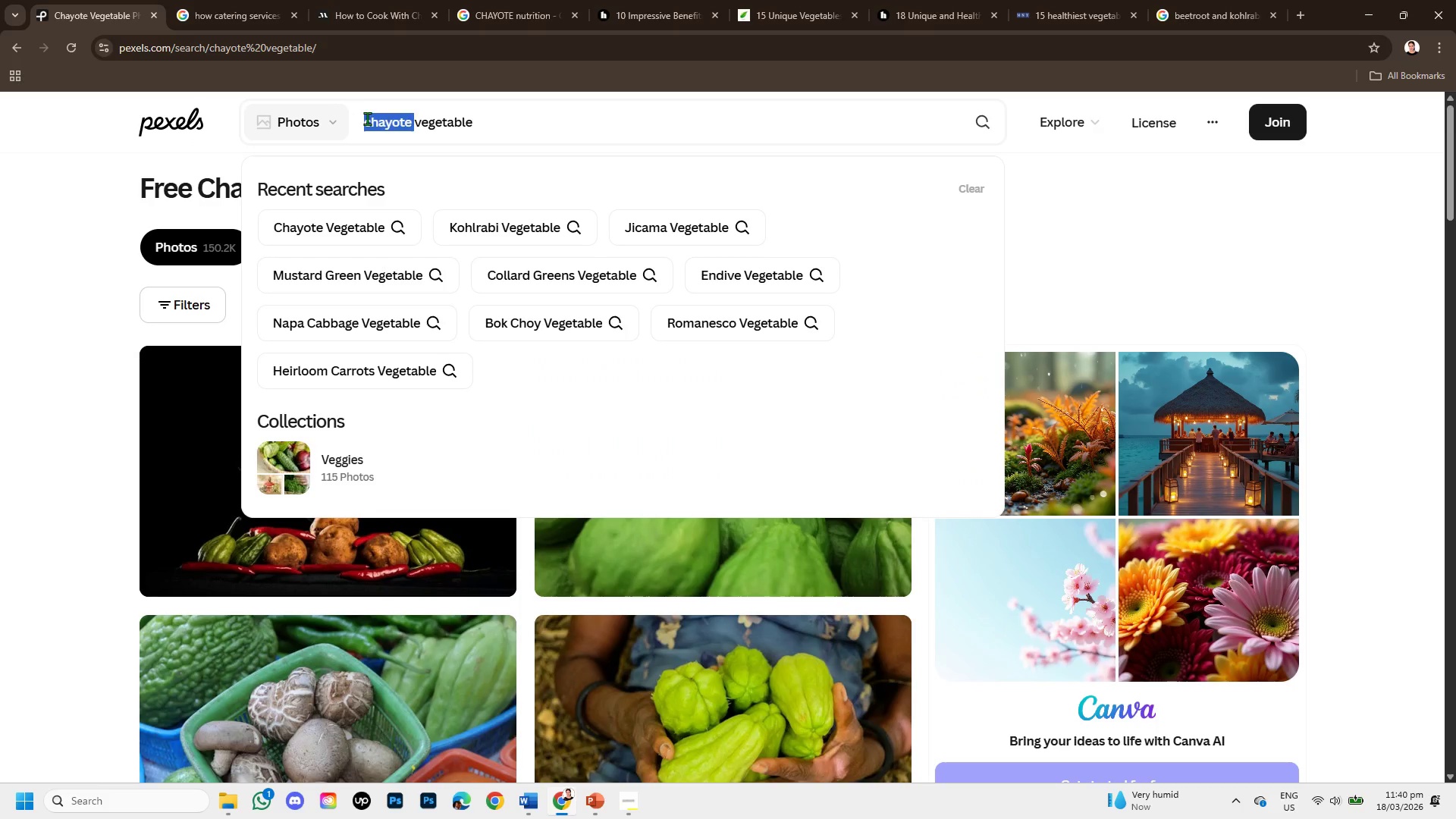 
key(Backspace)
type(TARO )
 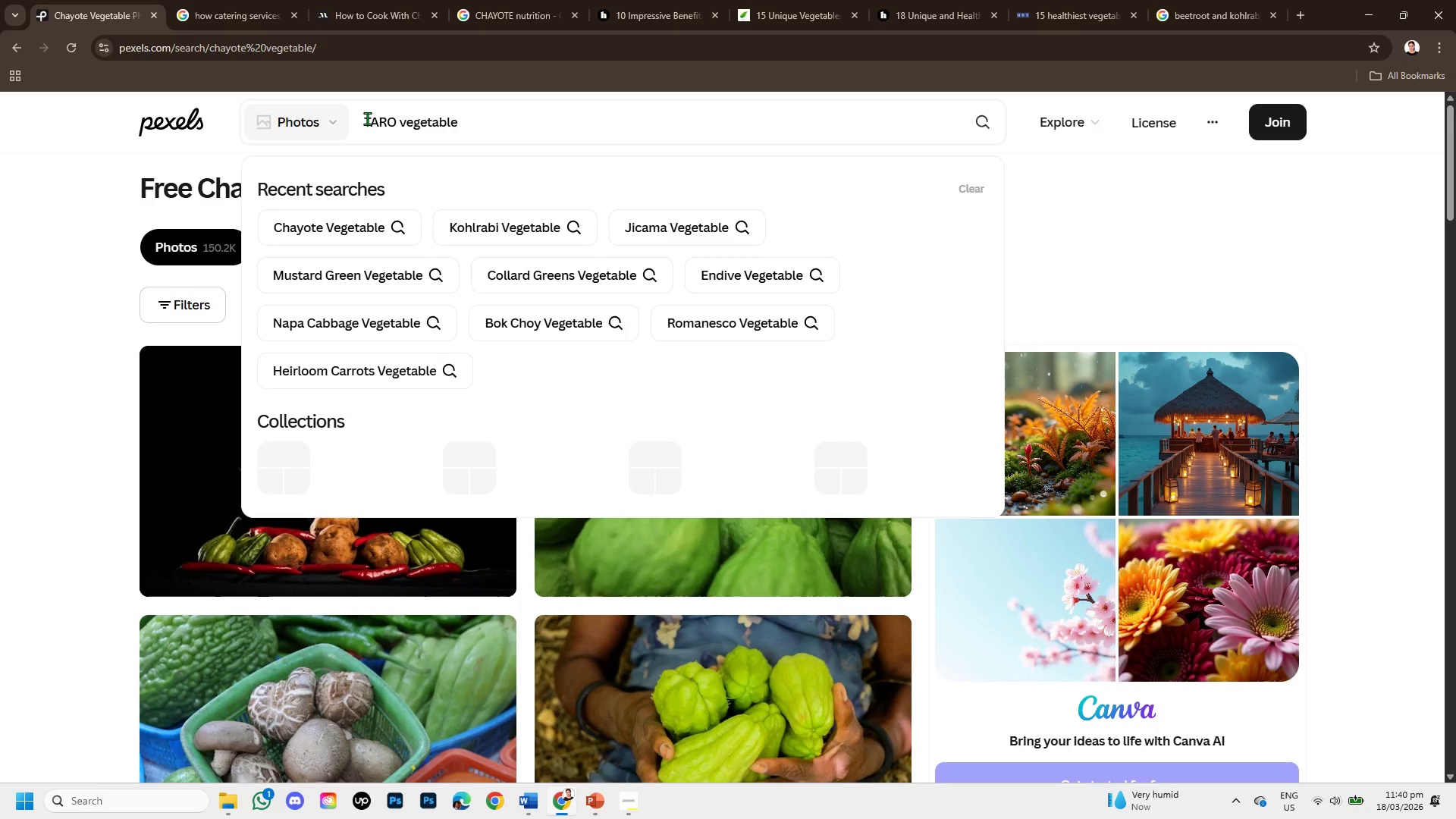 
key(Enter)
 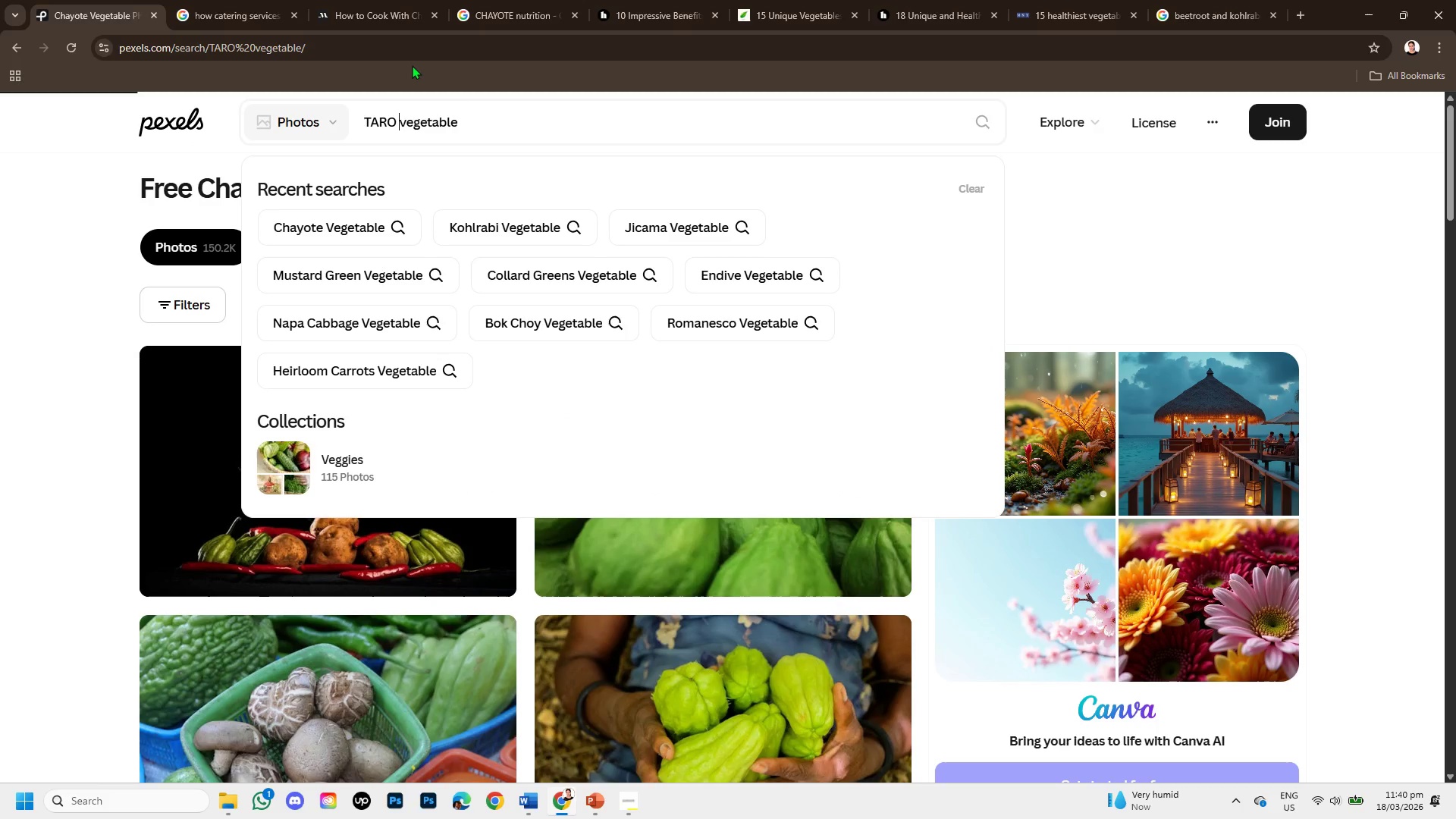 
left_click([365, 0])
 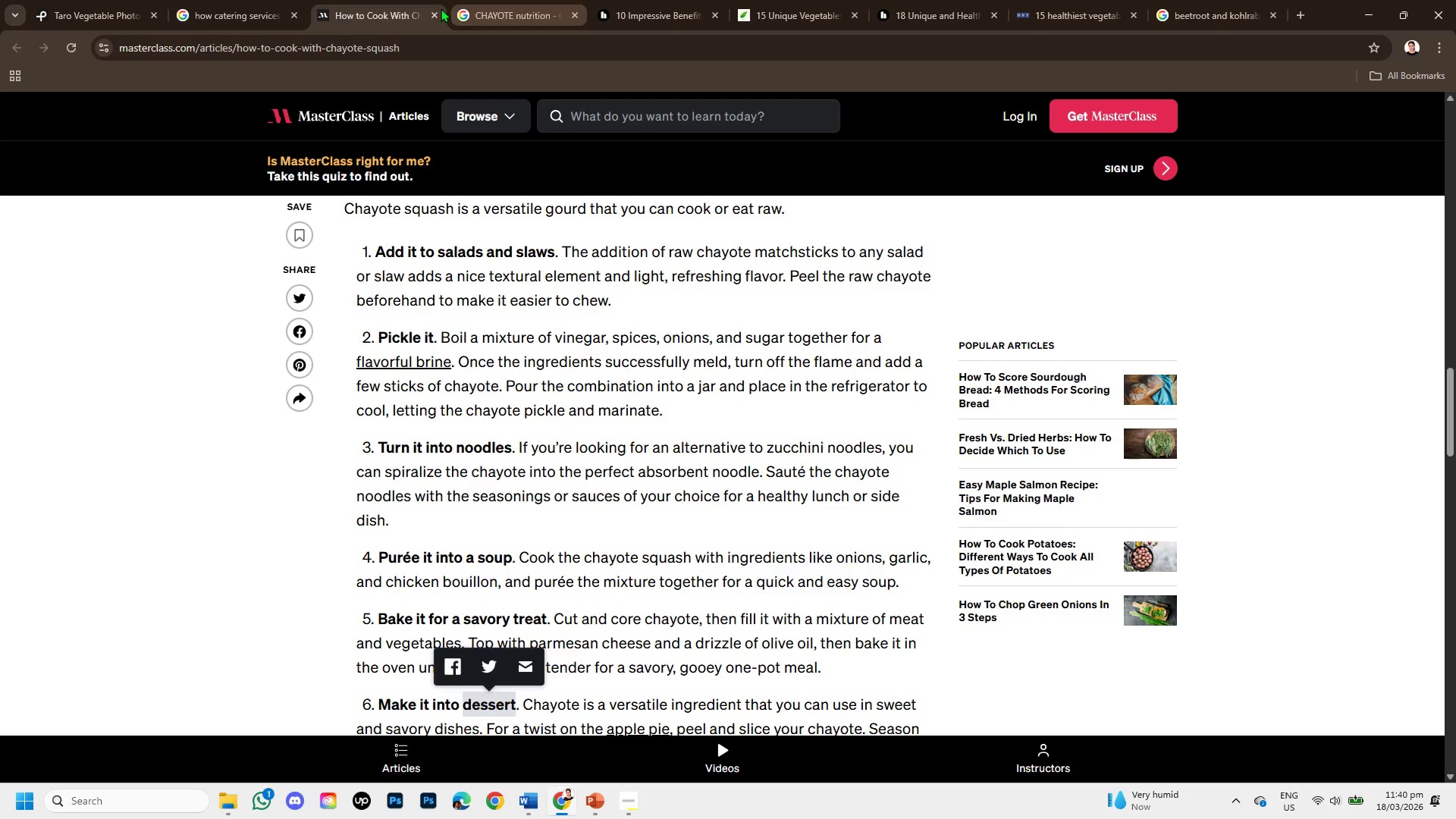 
left_click([430, 8])
 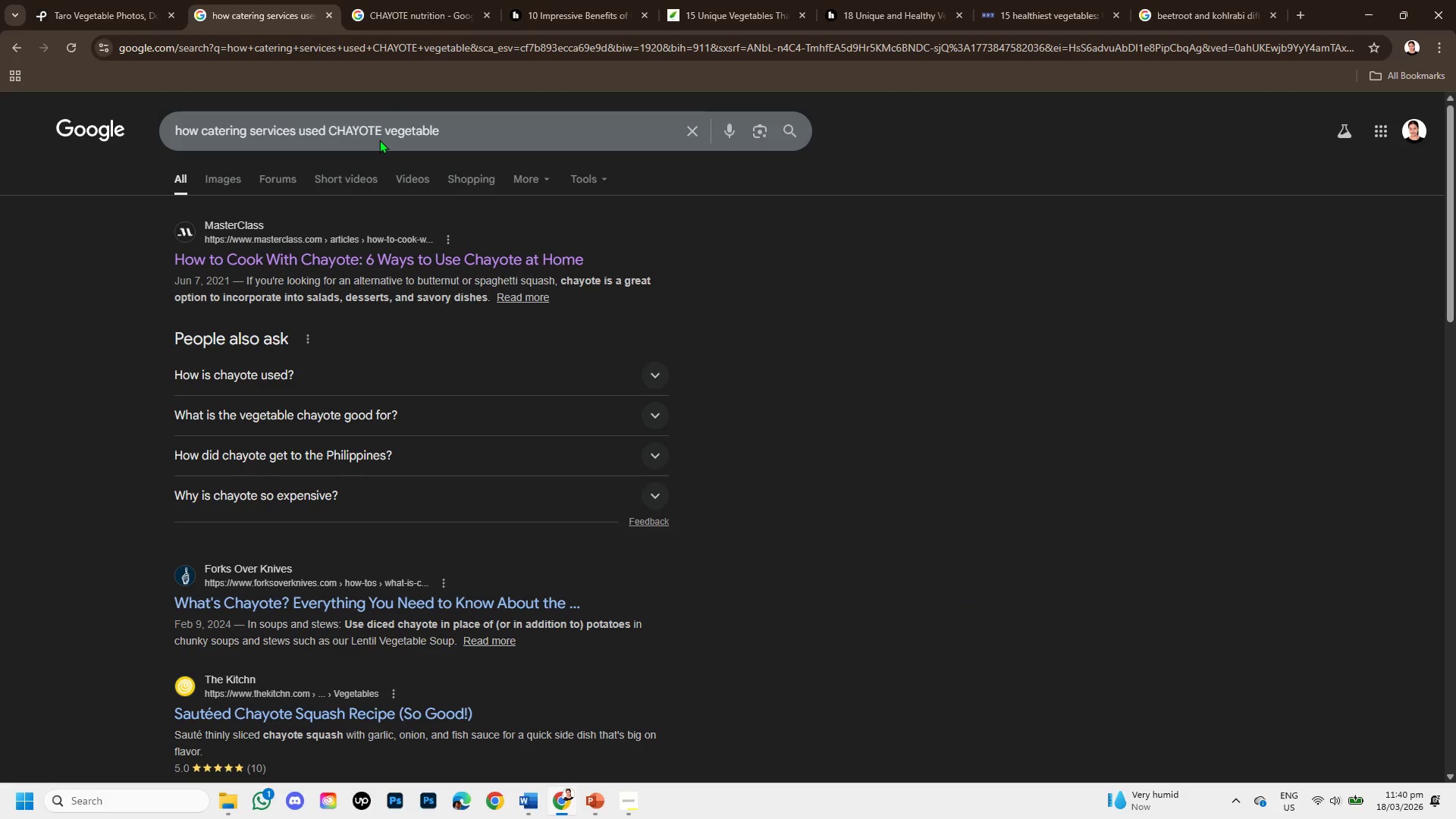 
left_click_drag(start_coordinate=[381, 129], to_coordinate=[331, 122])
 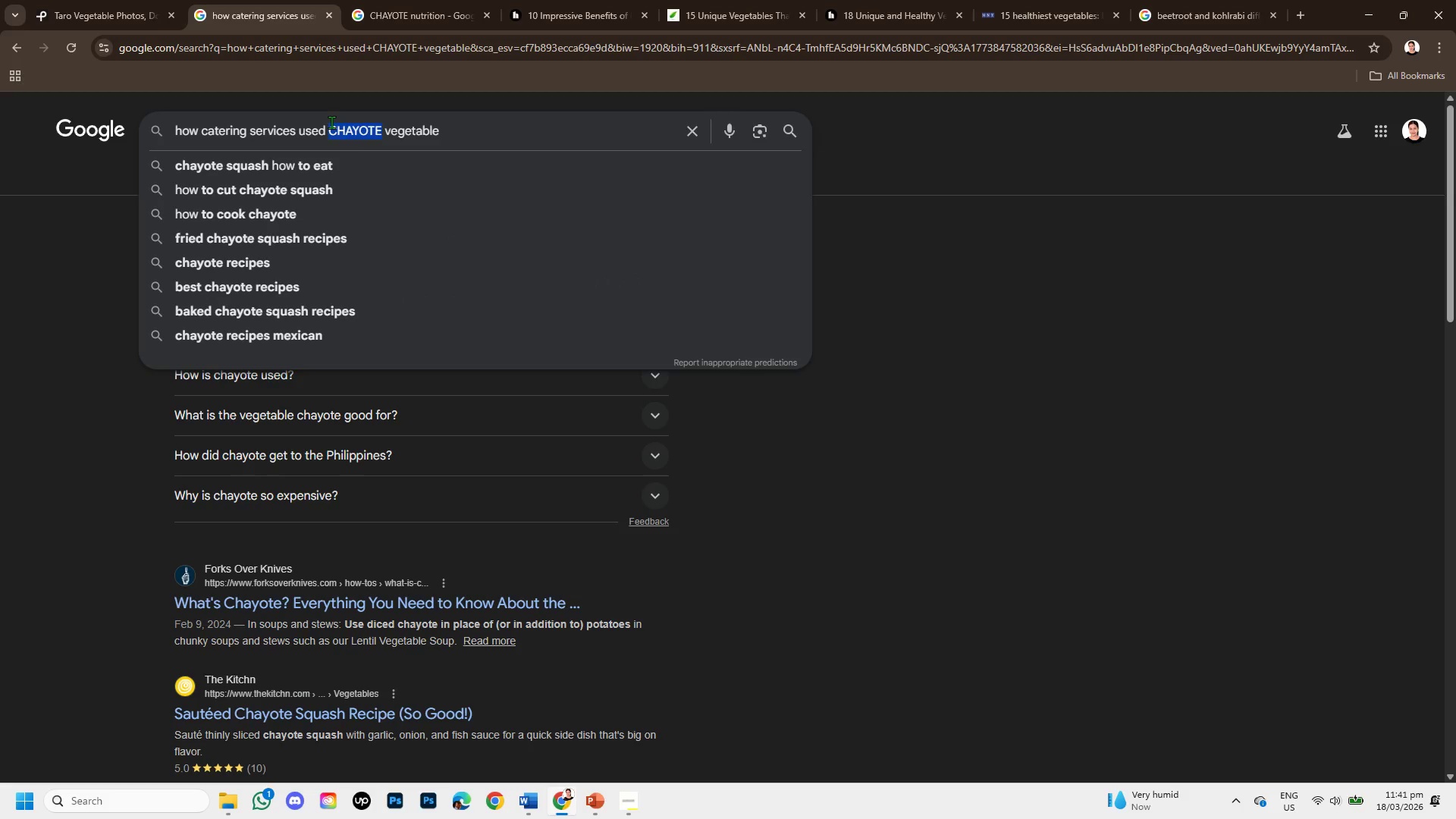 
key(Backspace)
type(TARO)
 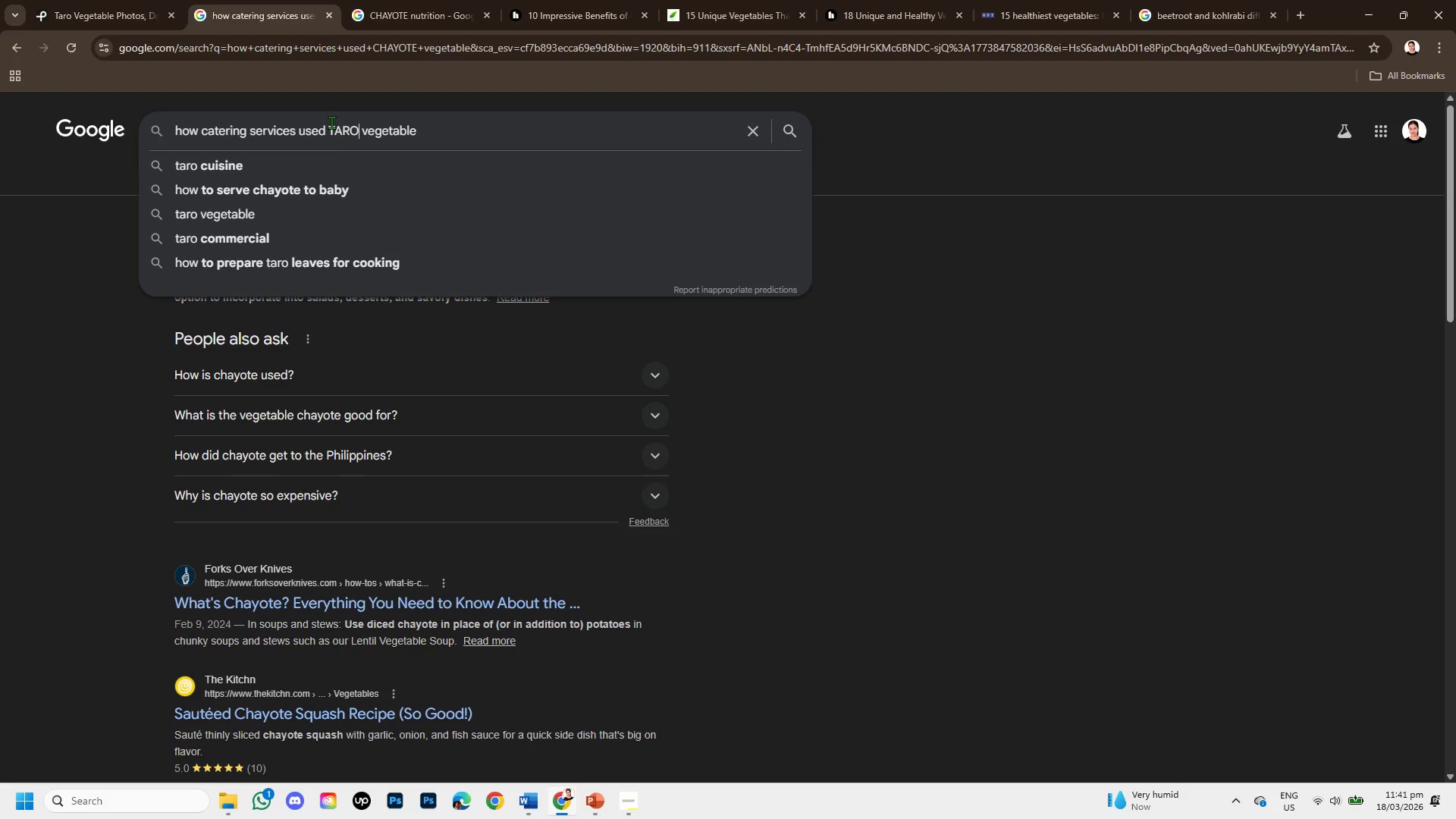 
key(Enter)
 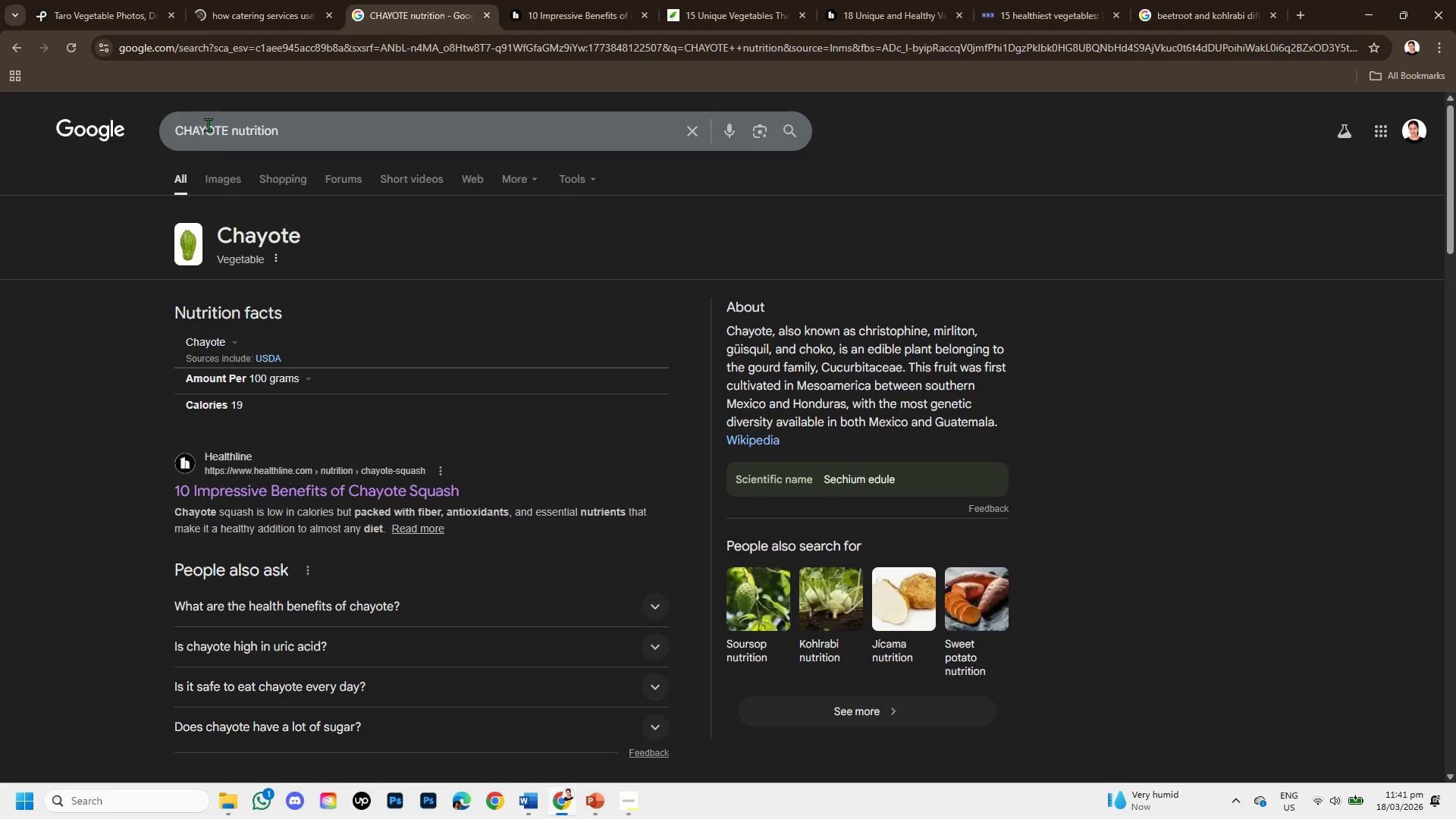 
left_click_drag(start_coordinate=[230, 131], to_coordinate=[158, 120])
 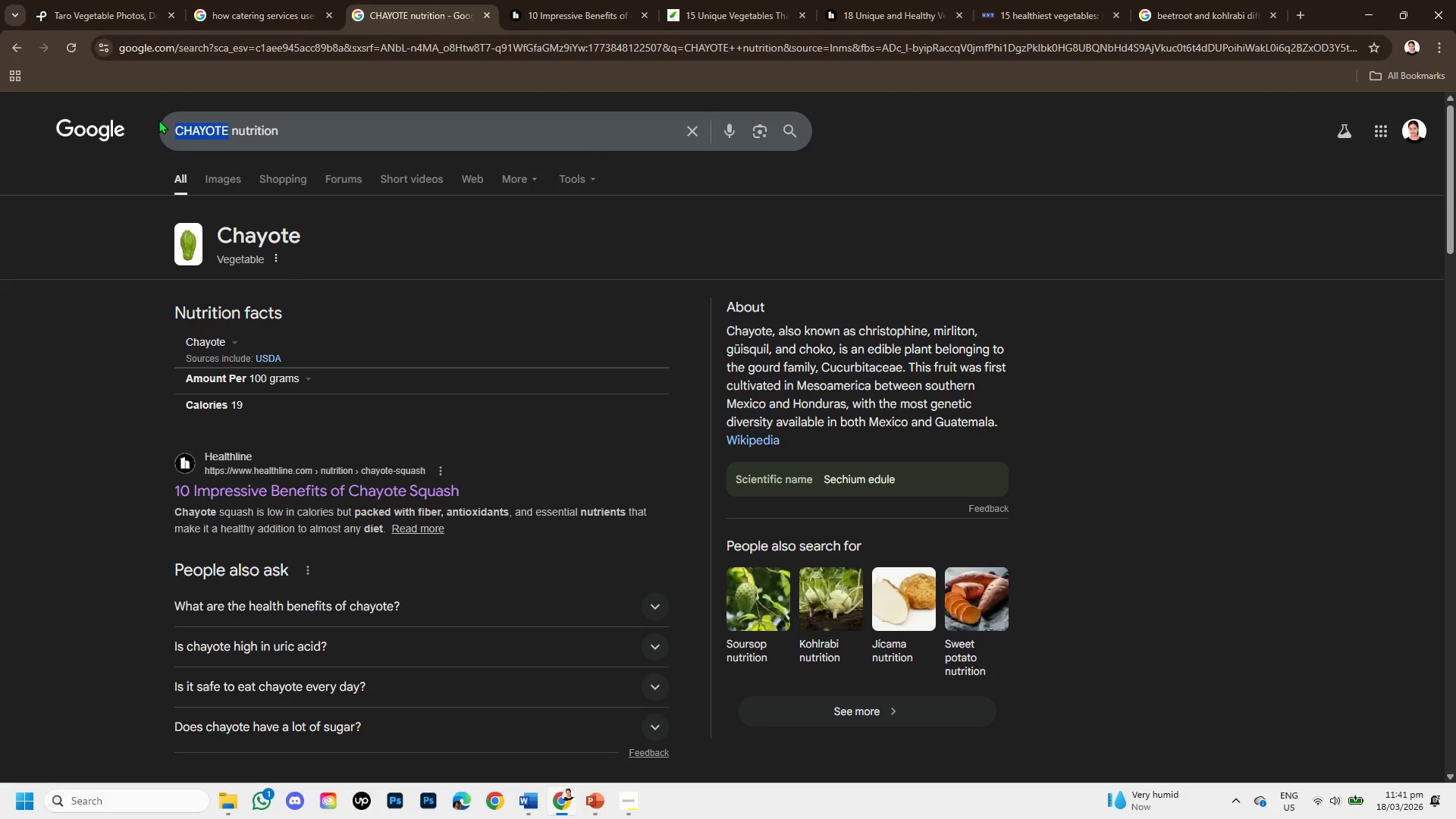 
key(Backspace)
type(TARO)
 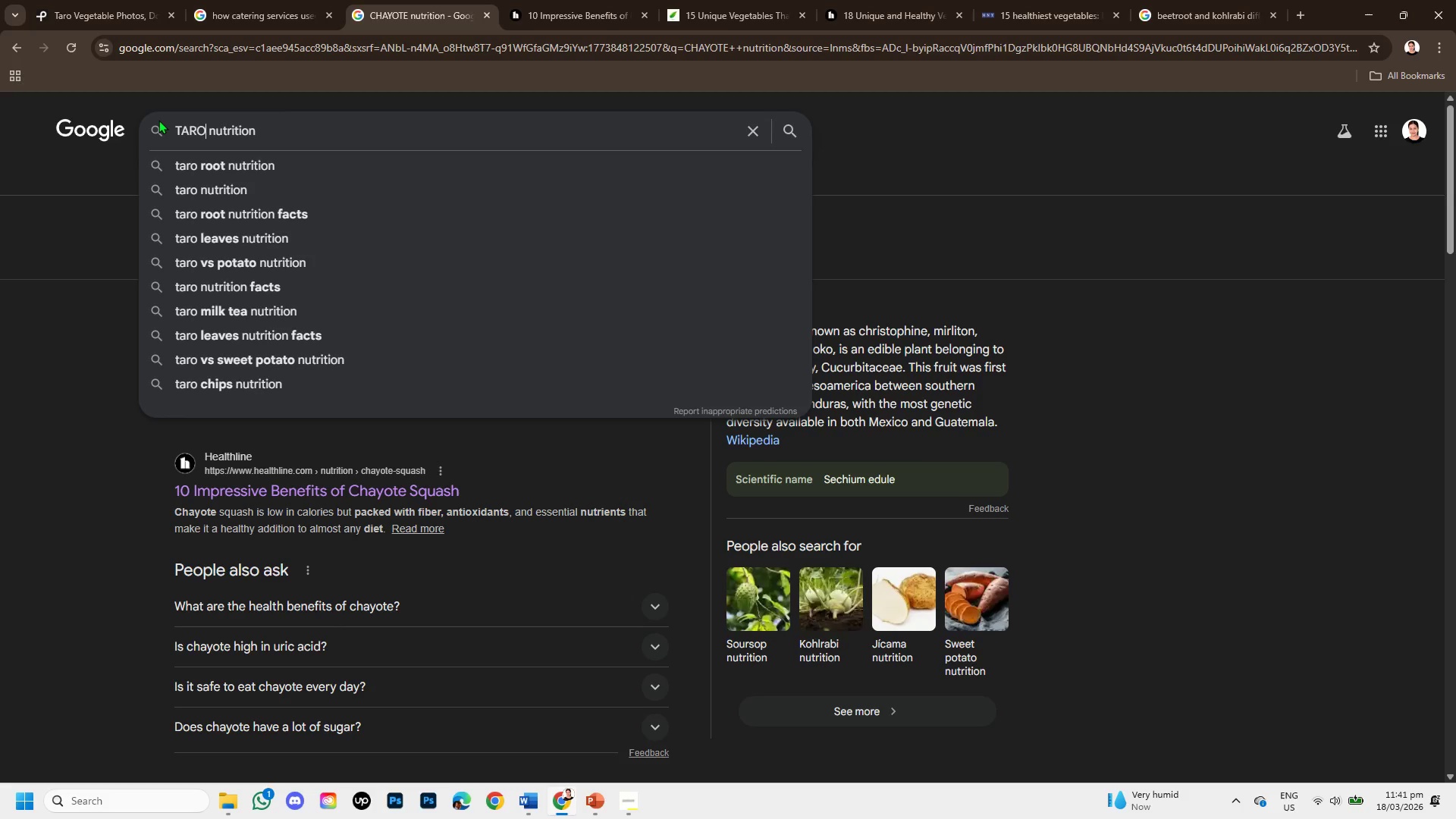 
key(Enter)
 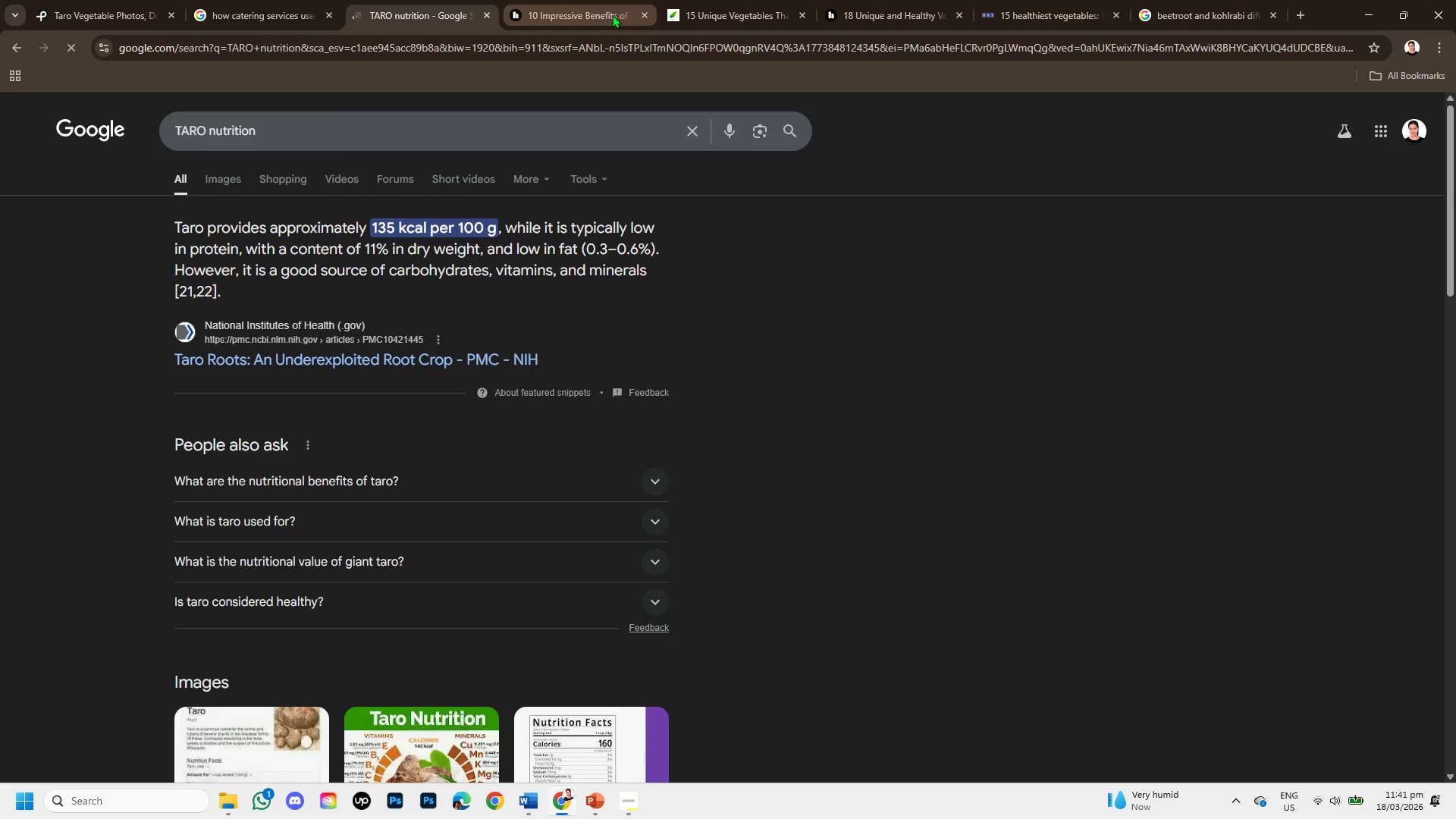 
left_click([639, 11])
 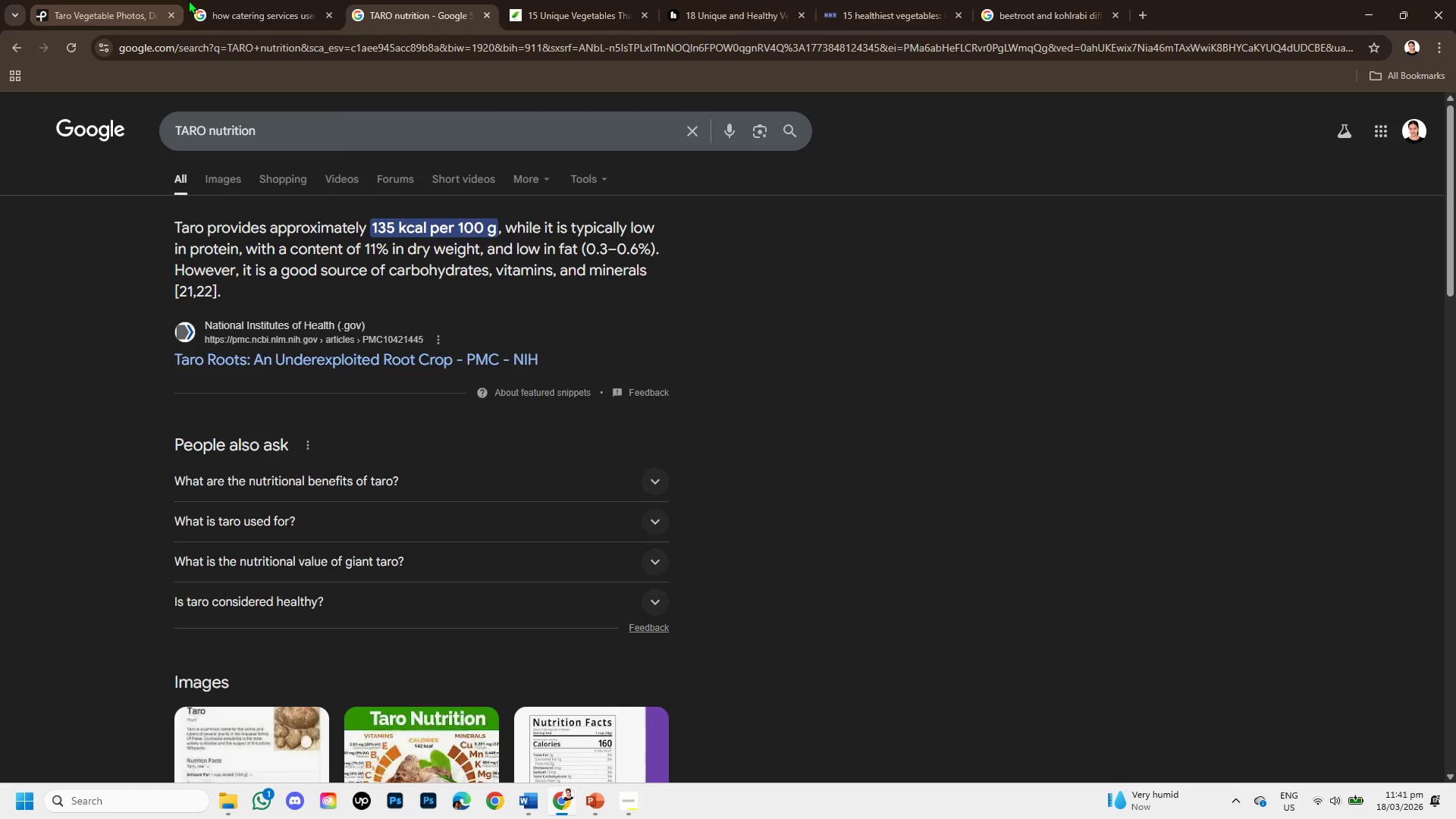 
left_click([213, 0])
 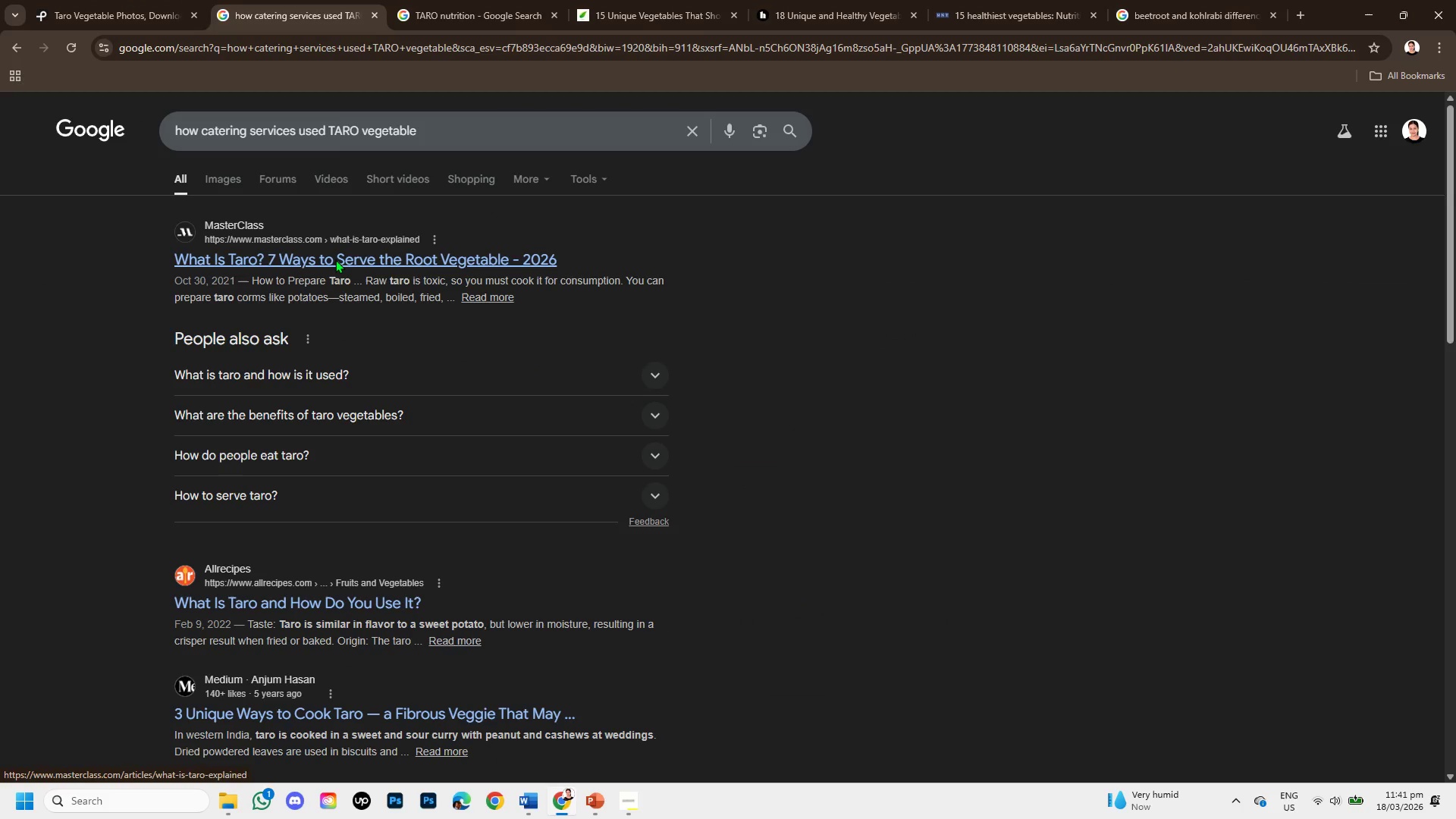 
right_click([322, 283])
 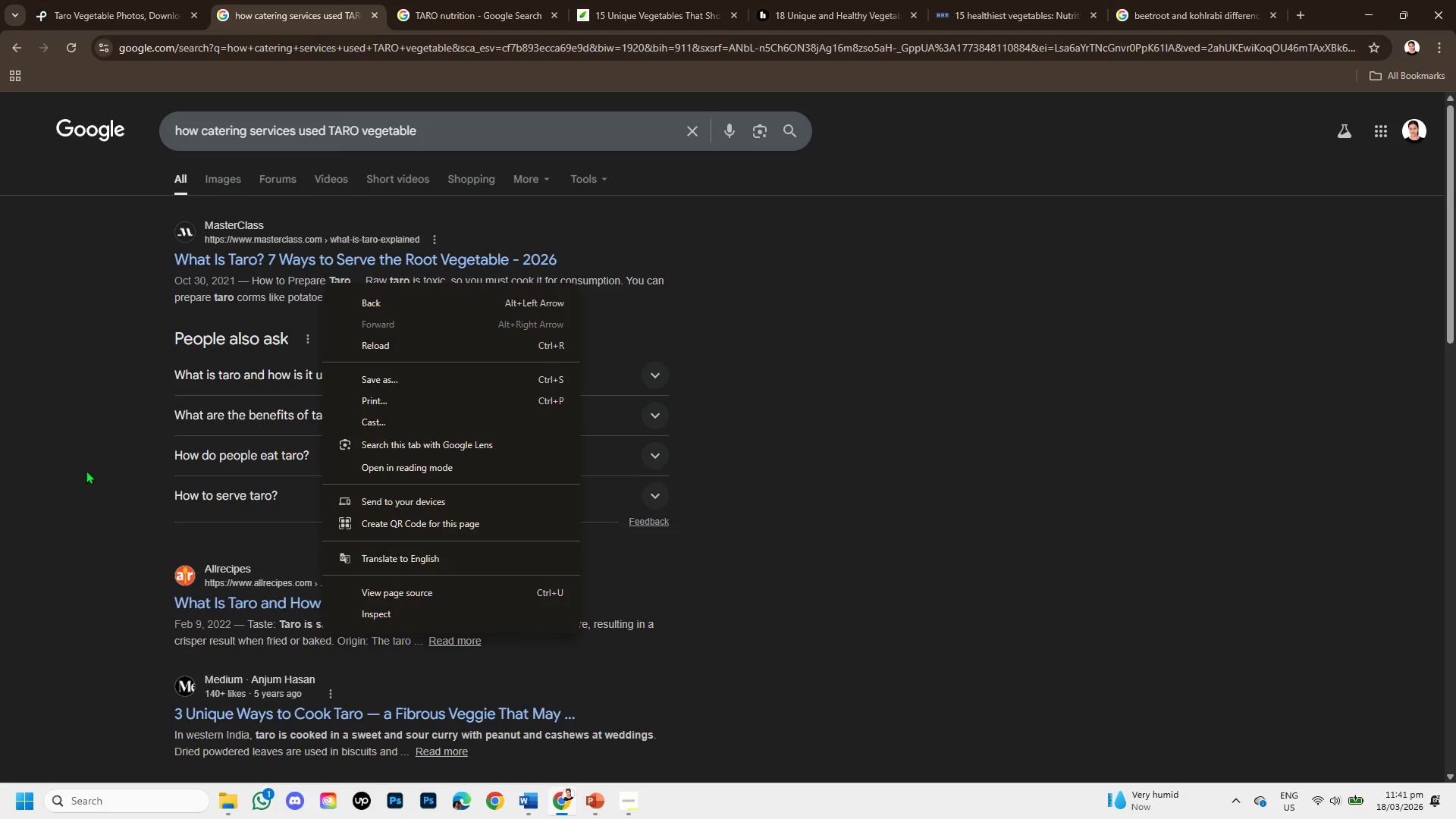 
left_click([61, 478])
 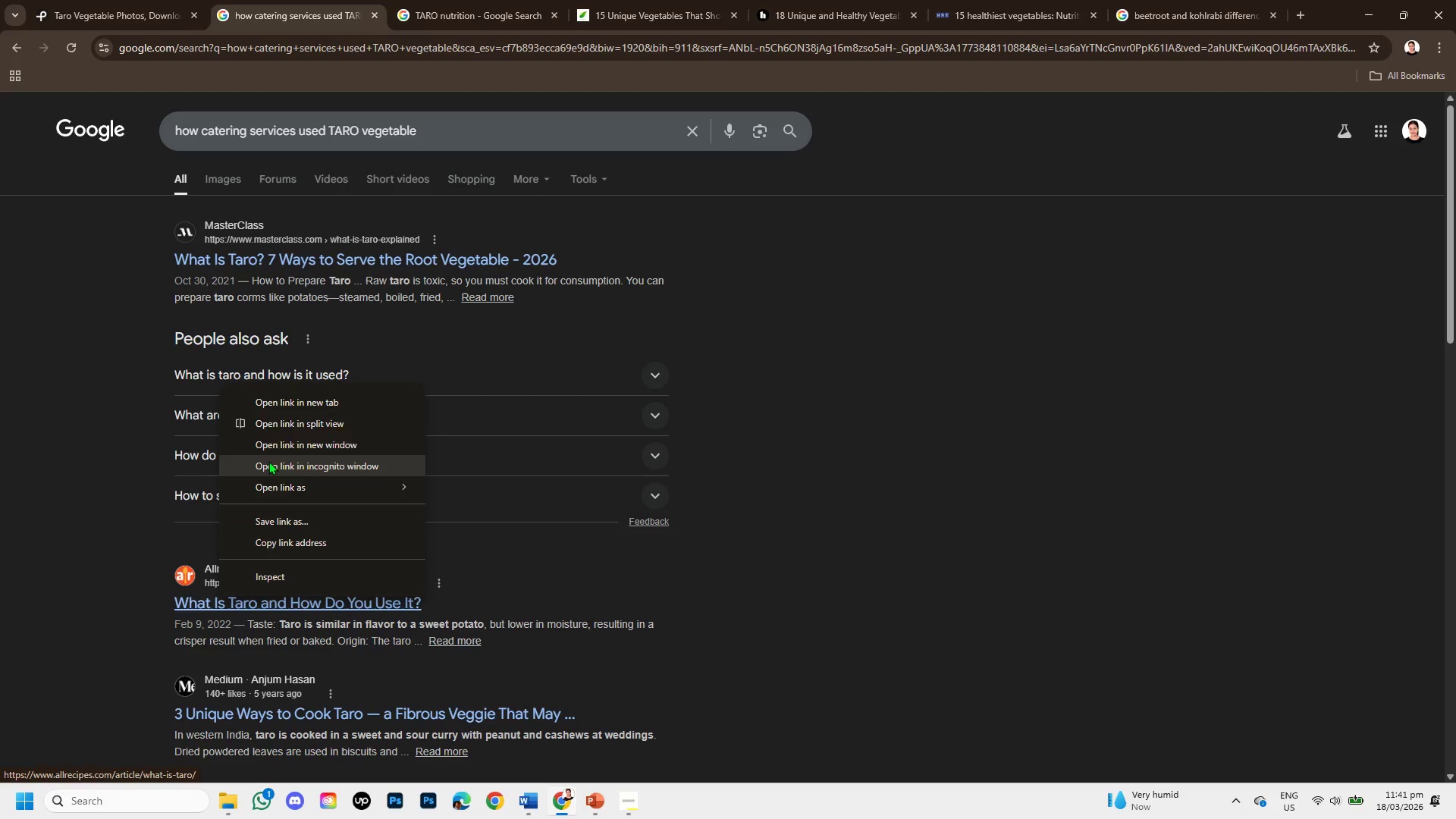 
left_click([278, 400])
 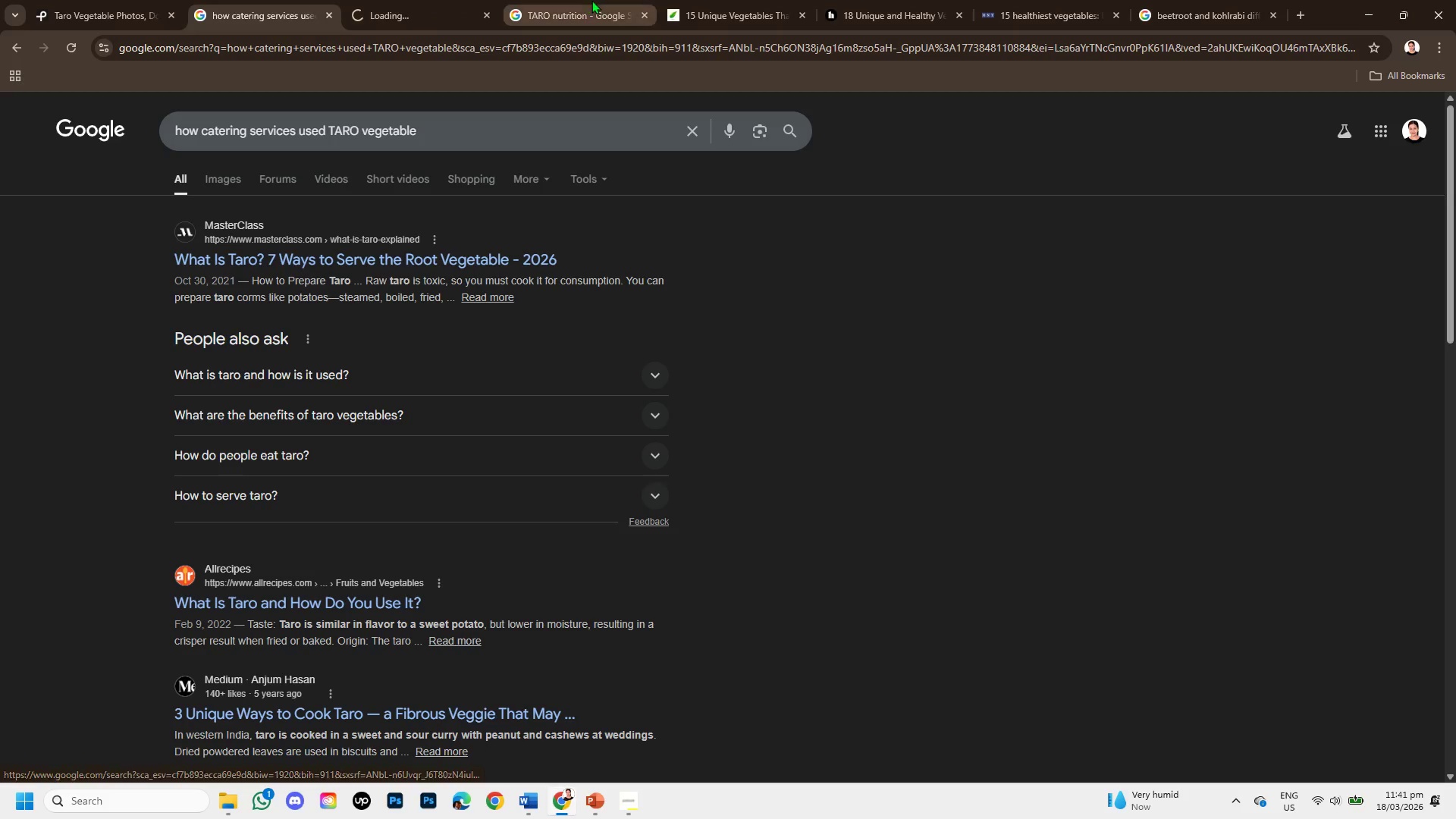 
left_click([592, 0])
 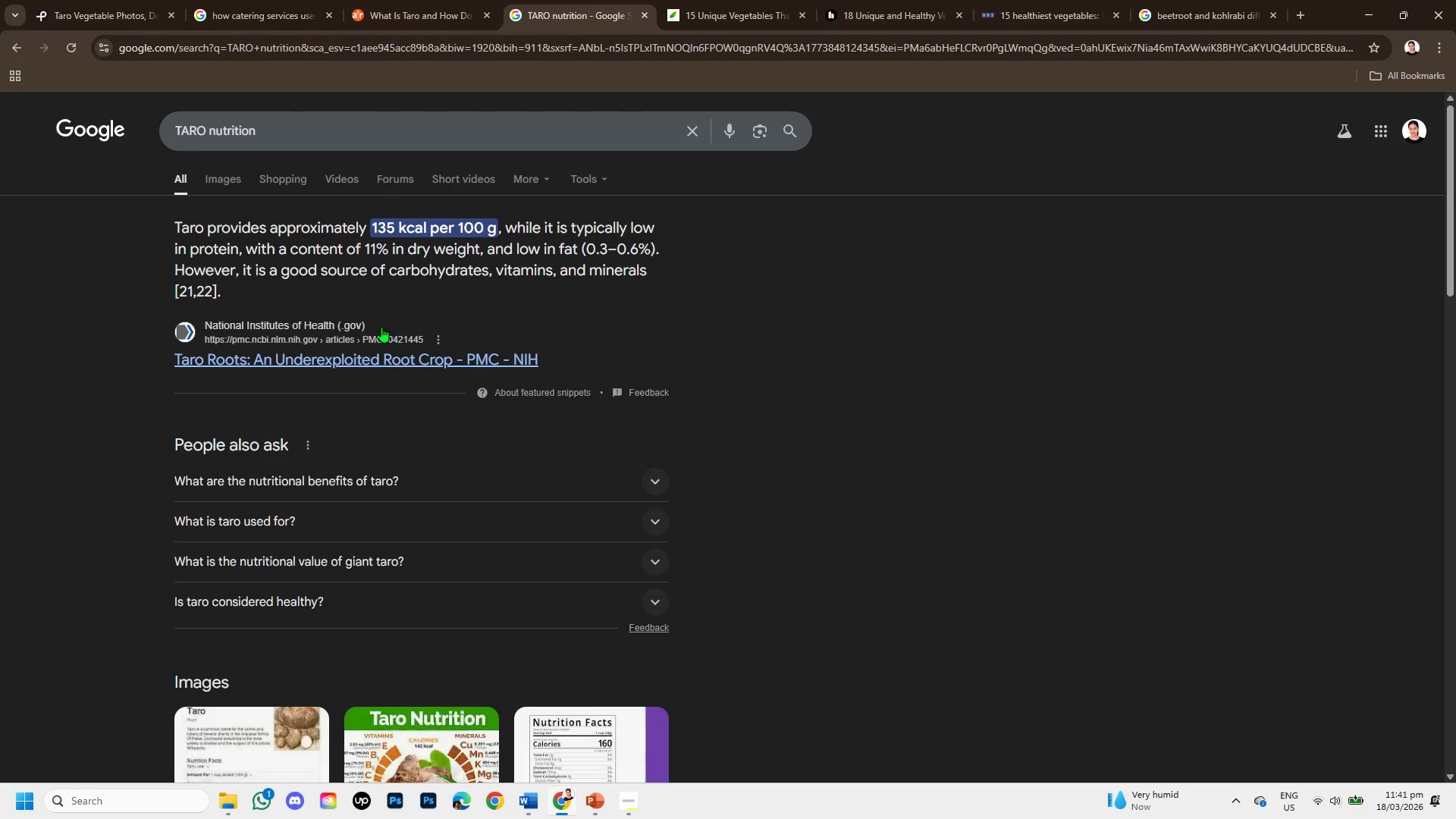 
right_click([322, 447])
 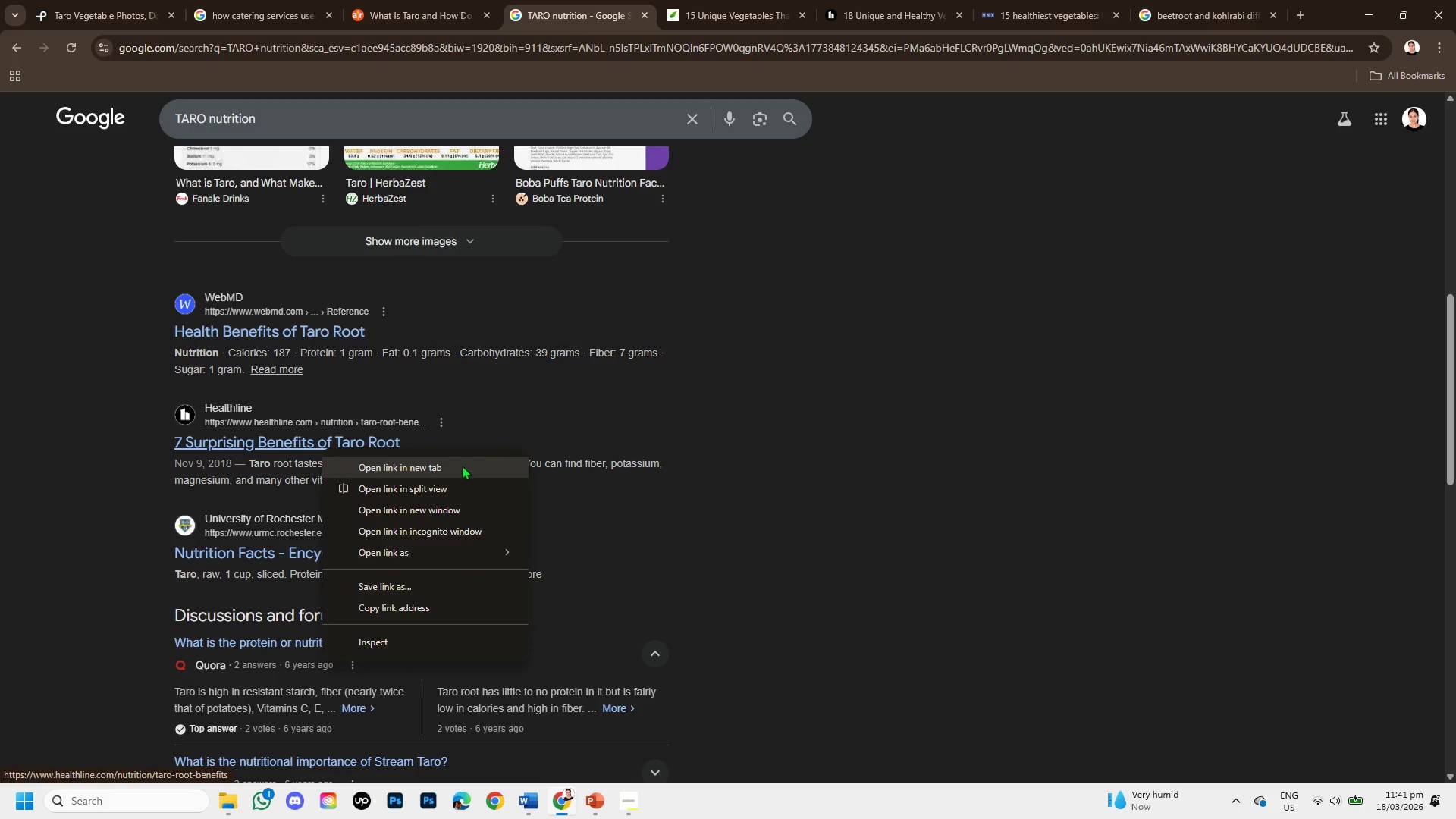 
scroll: coordinate [322, 396], scroll_direction: down, amount: 3.0
 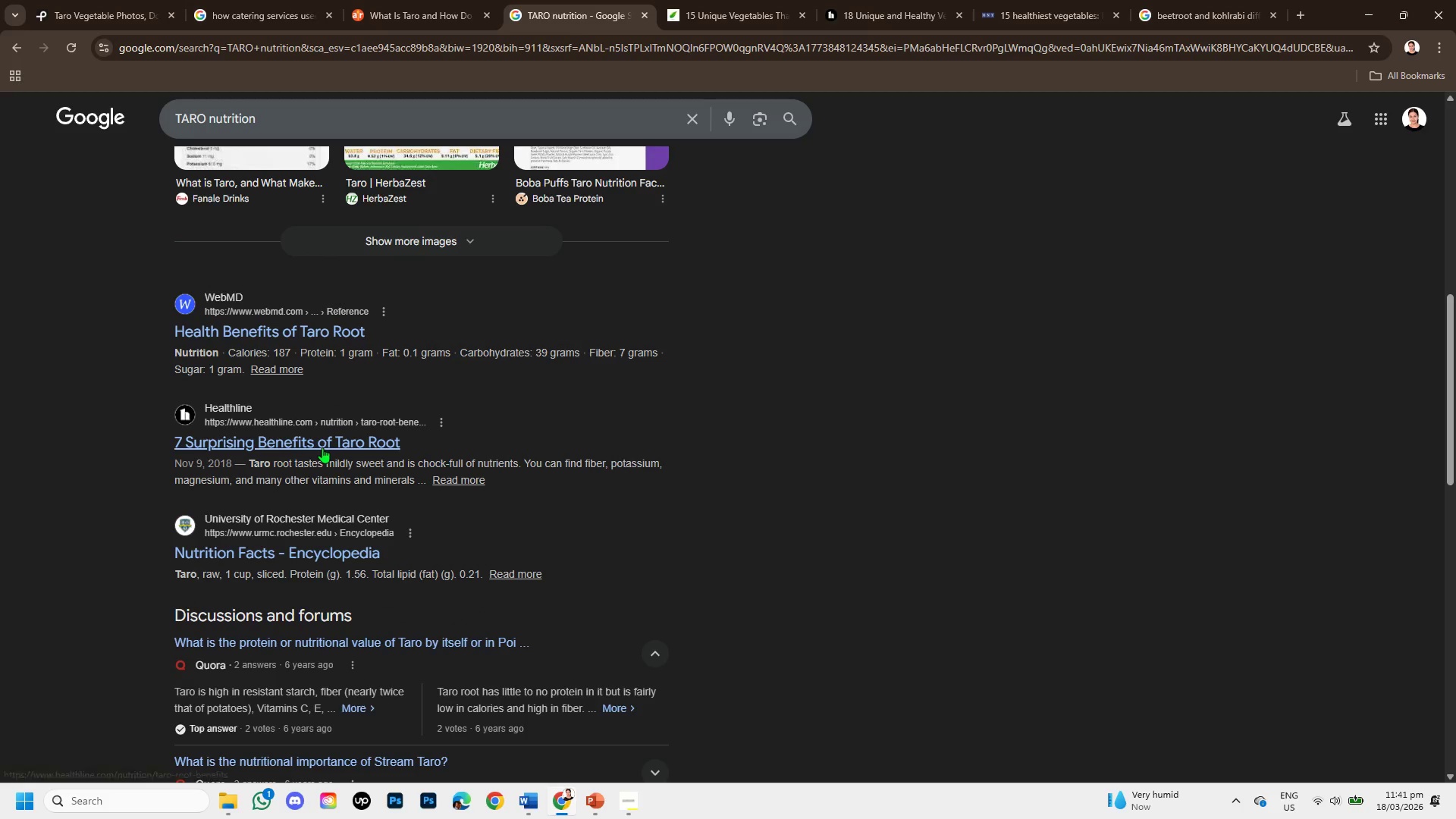 
left_click([462, 466])
 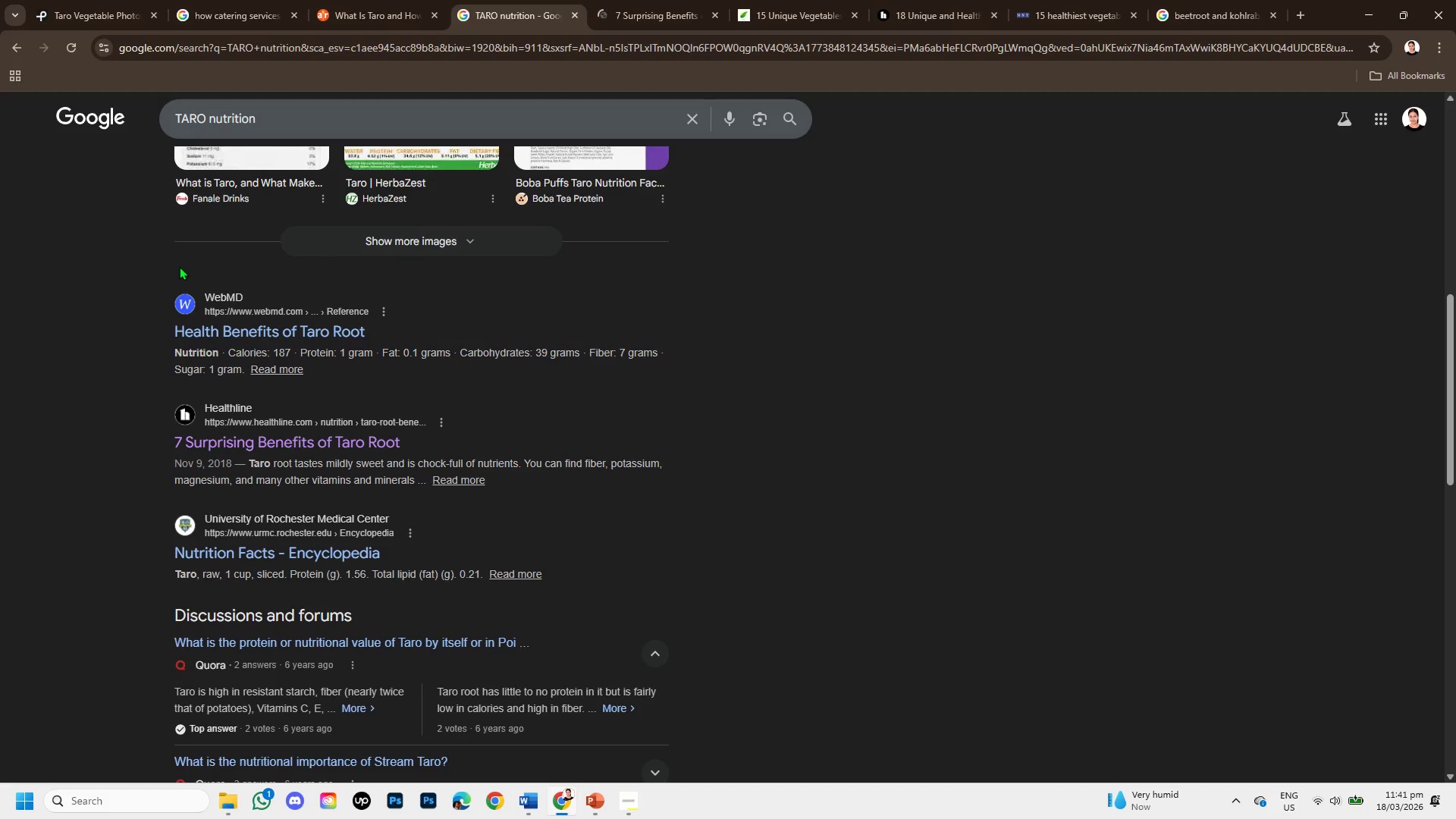 
left_click([112, 0])
 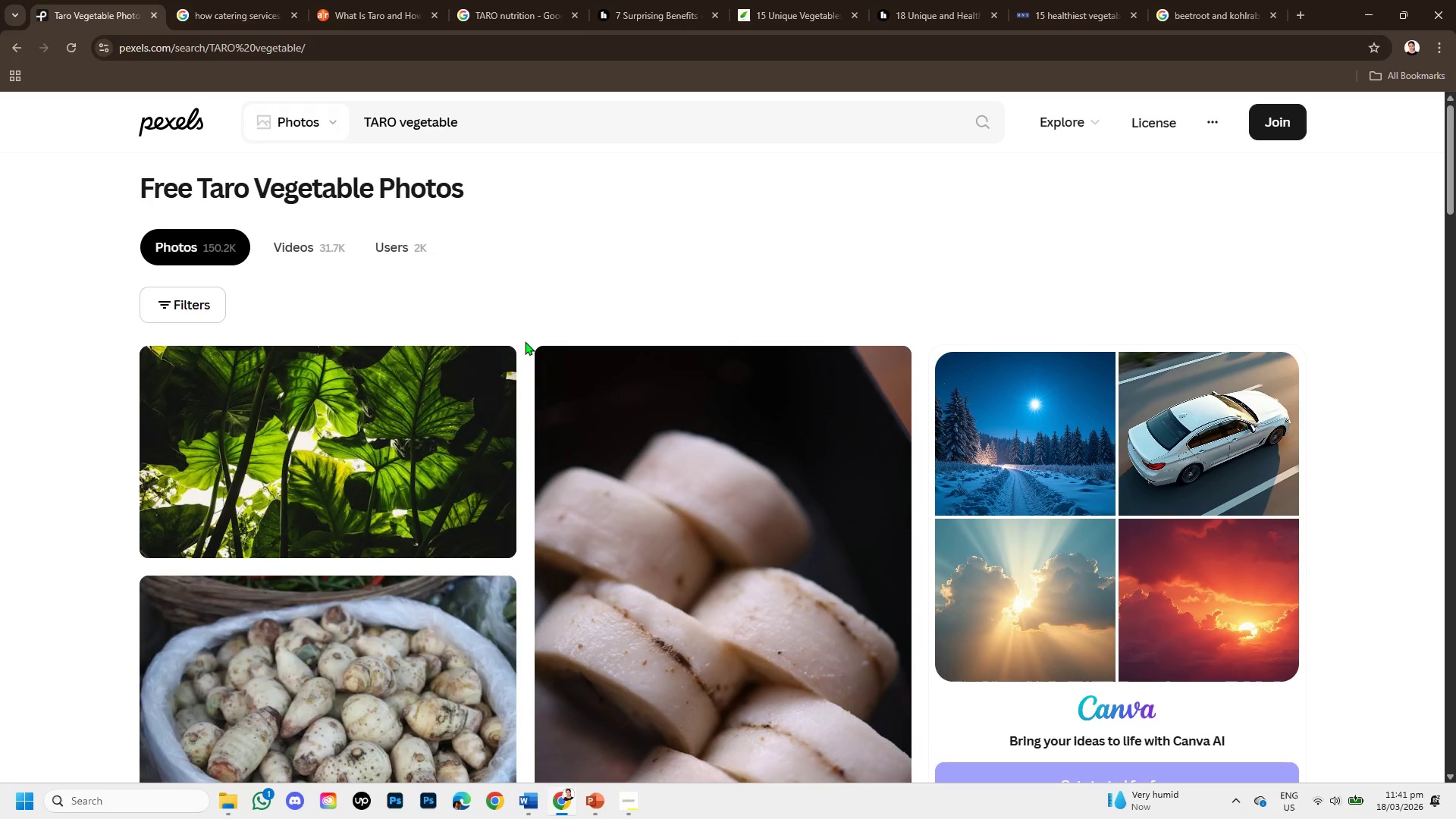 
scroll: coordinate [517, 376], scroll_direction: down, amount: 1.0
 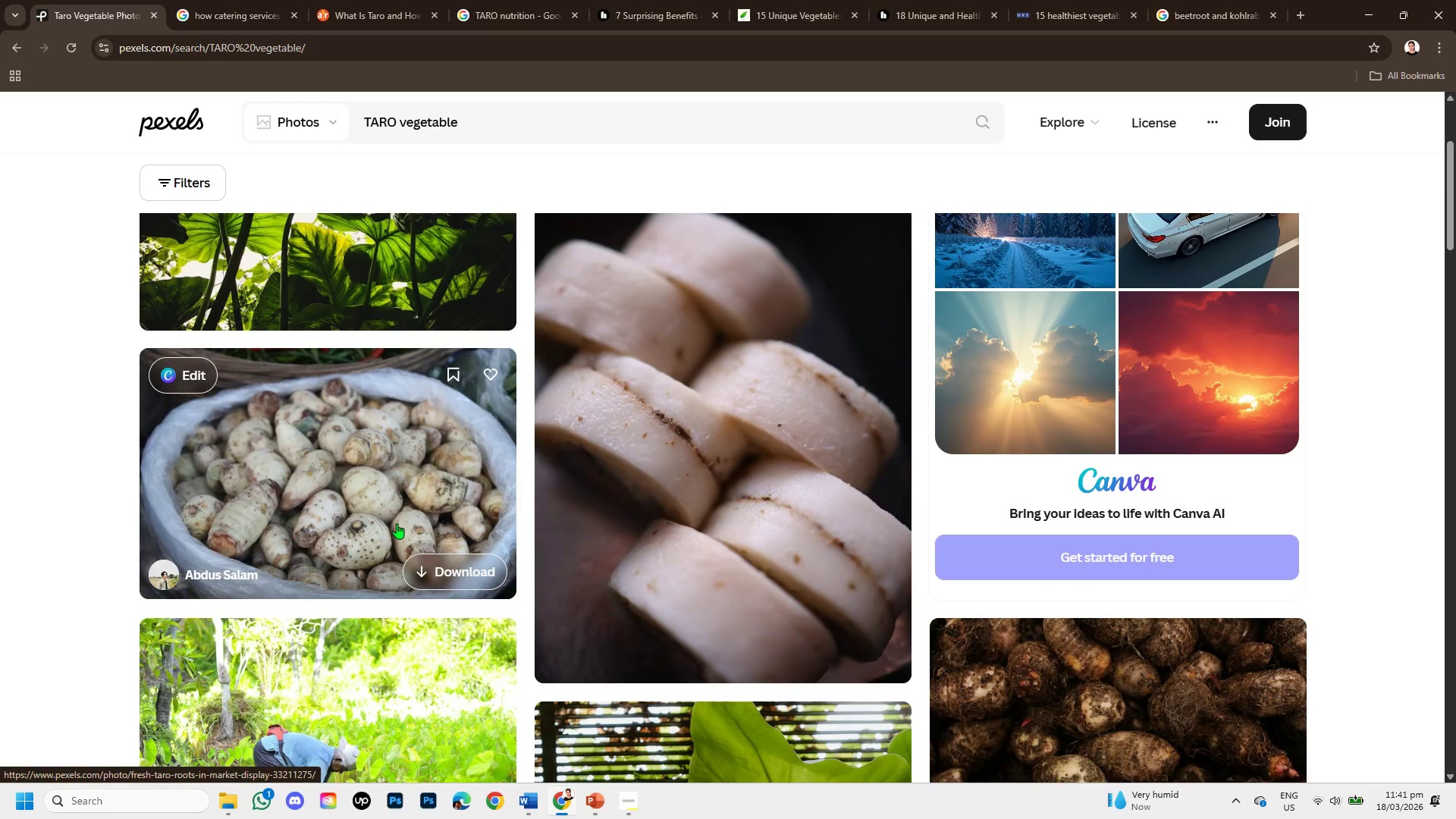 
left_click([384, 494])
 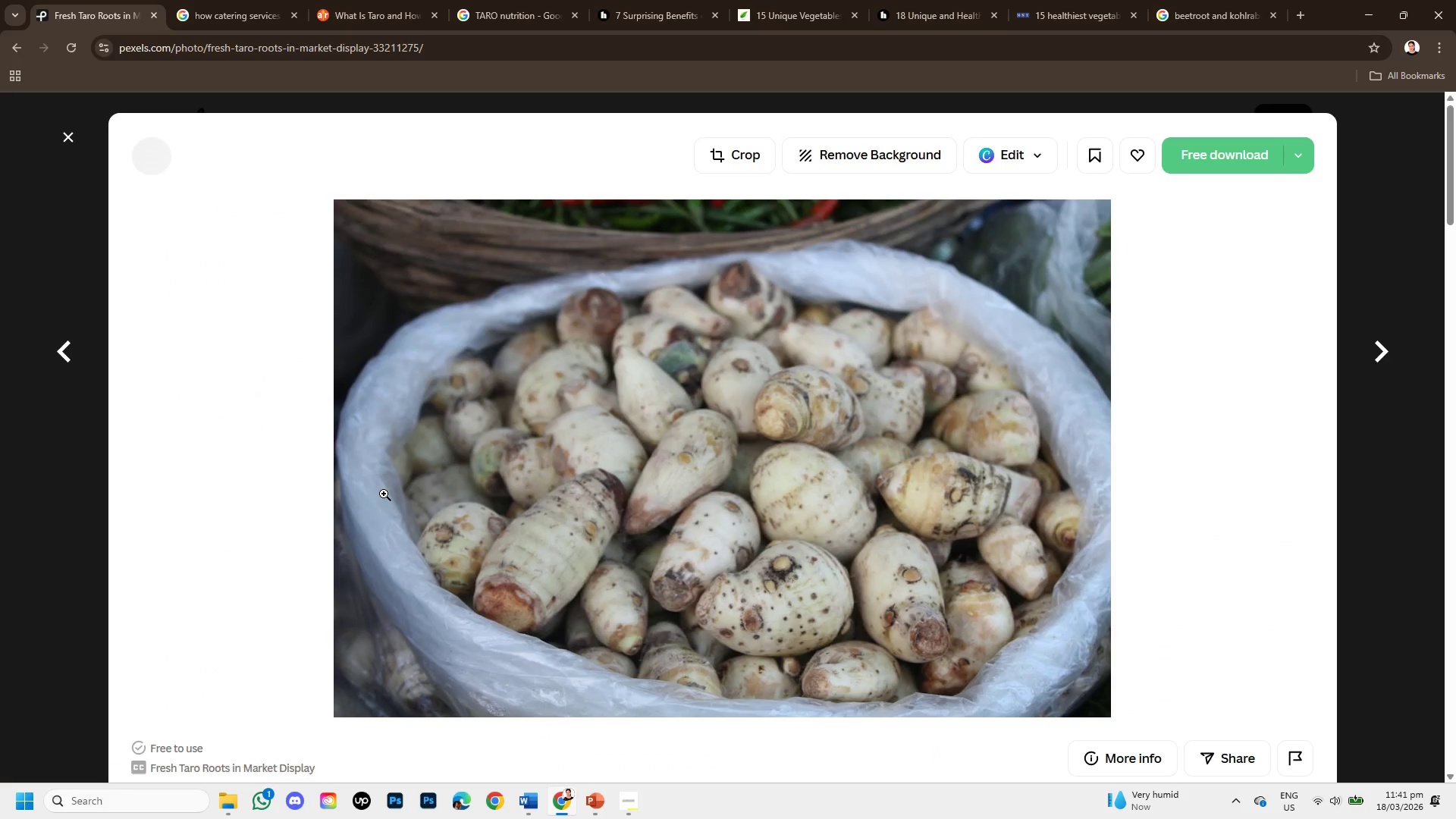 
scroll: coordinate [552, 464], scroll_direction: down, amount: 2.0
 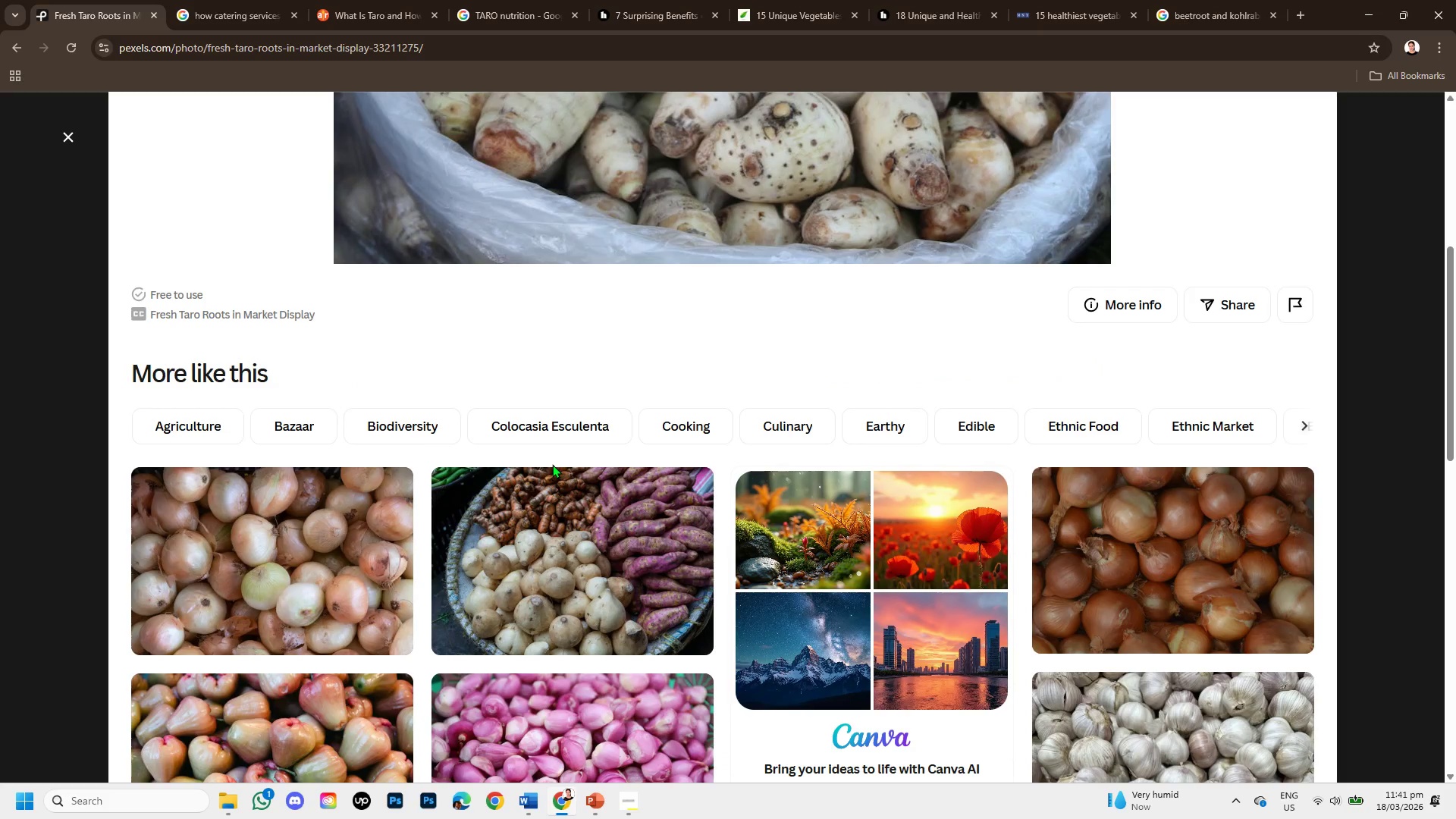 
right_click([640, 341])
 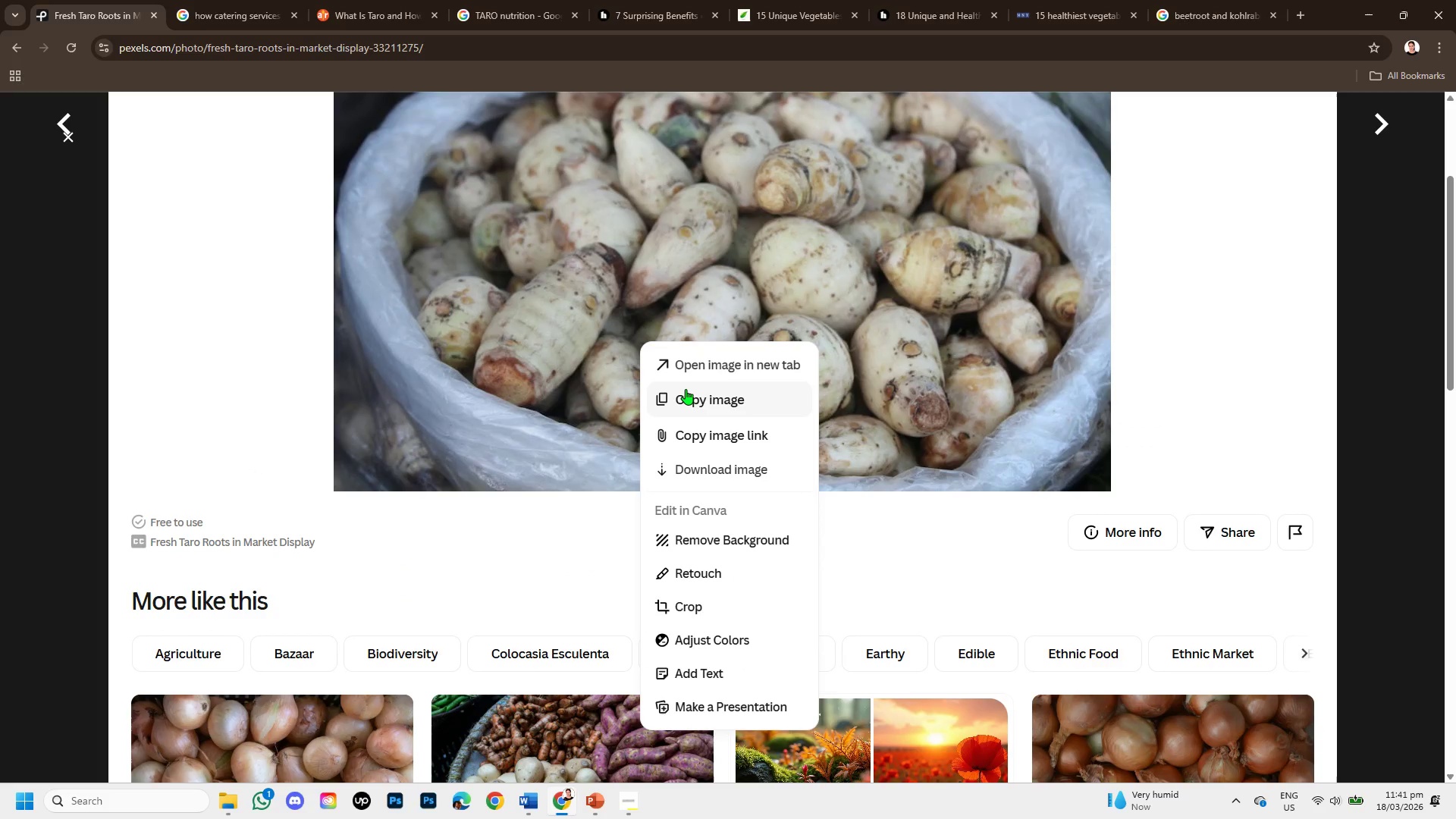 
scroll: coordinate [553, 463], scroll_direction: up, amount: 1.0
 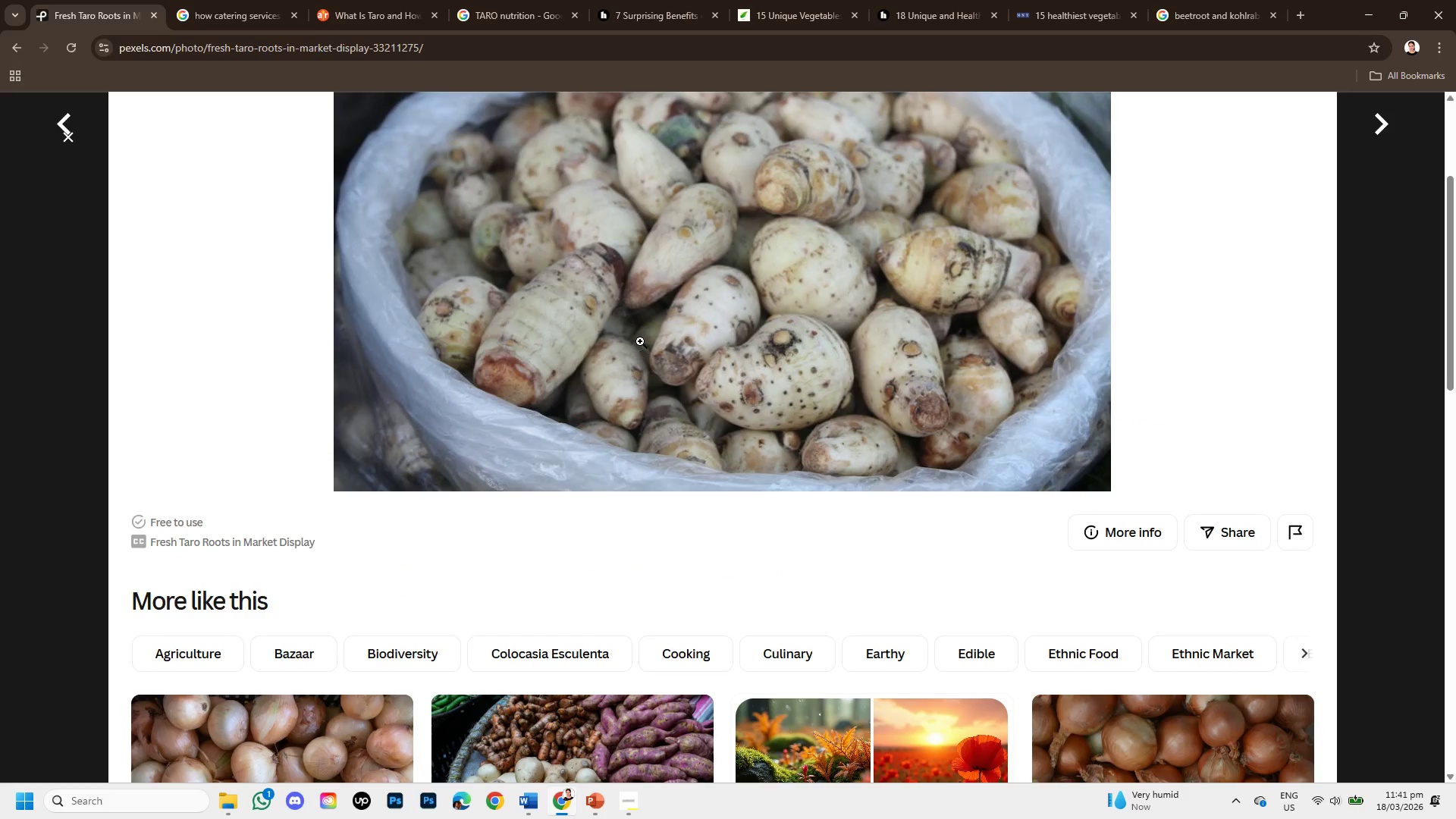 
left_click([686, 389])
 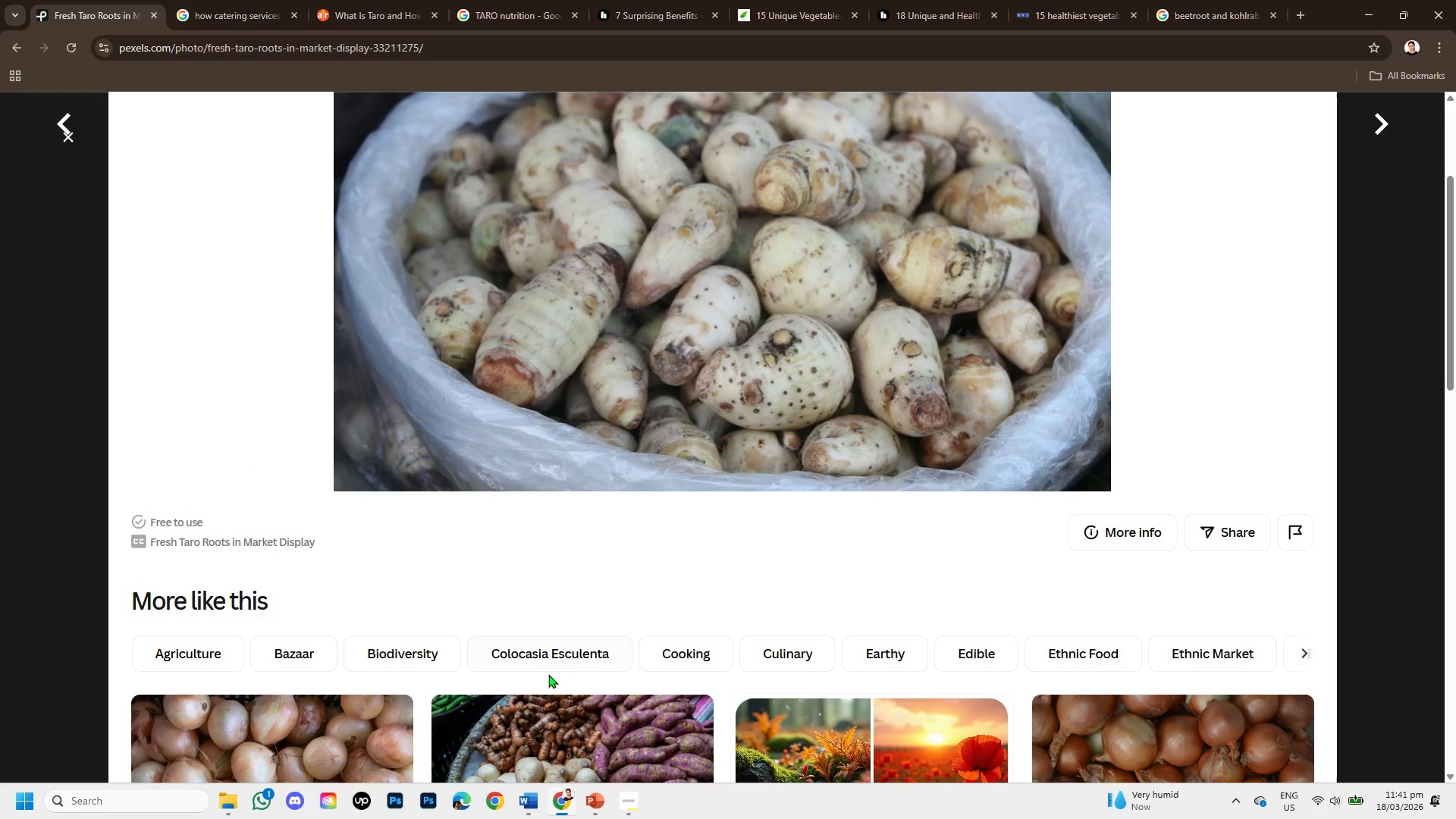 
scroll: coordinate [559, 655], scroll_direction: down, amount: 1.0
 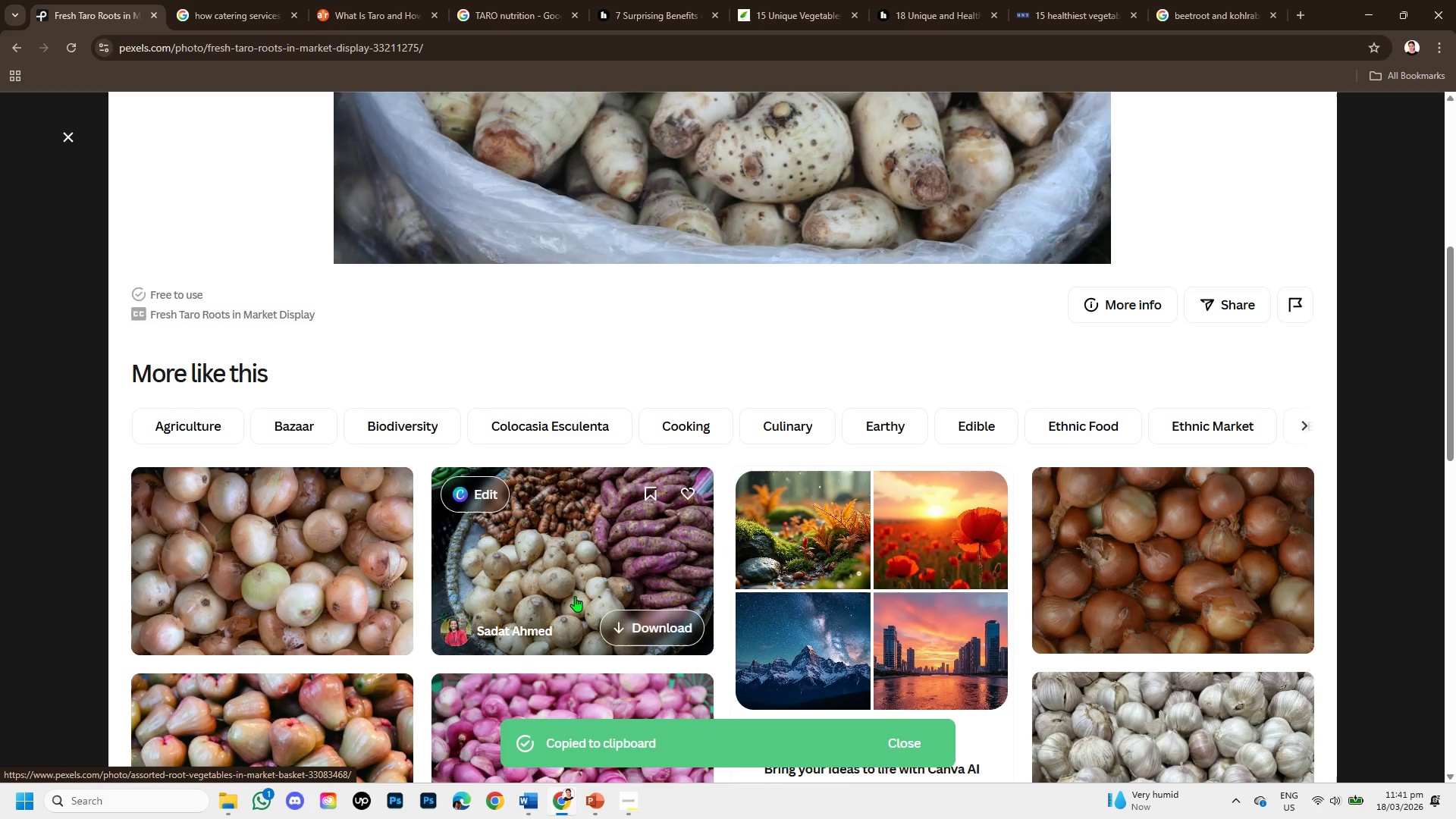 
mouse_move([576, 591])
 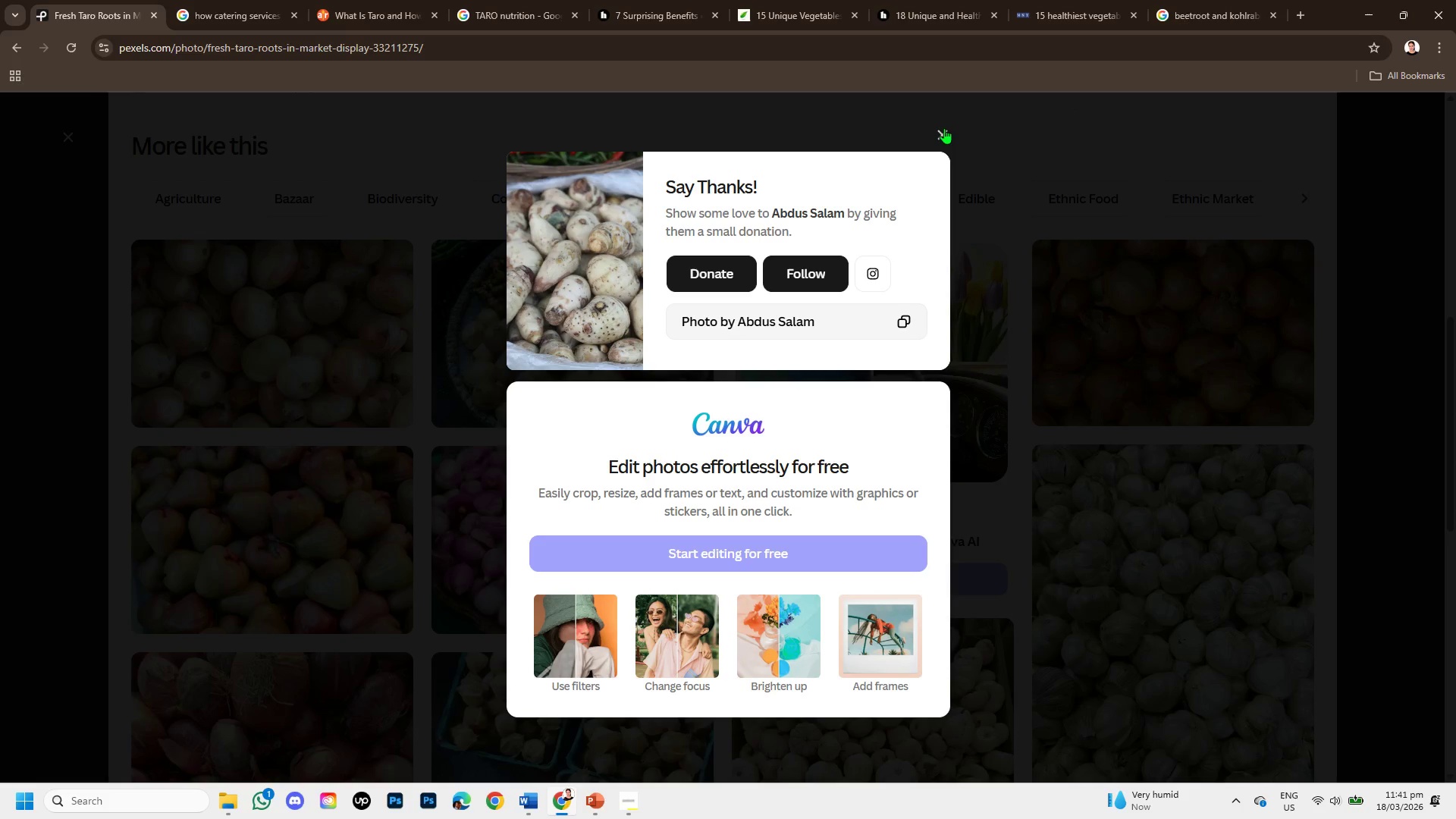 
scroll: coordinate [575, 596], scroll_direction: down, amount: 1.0
 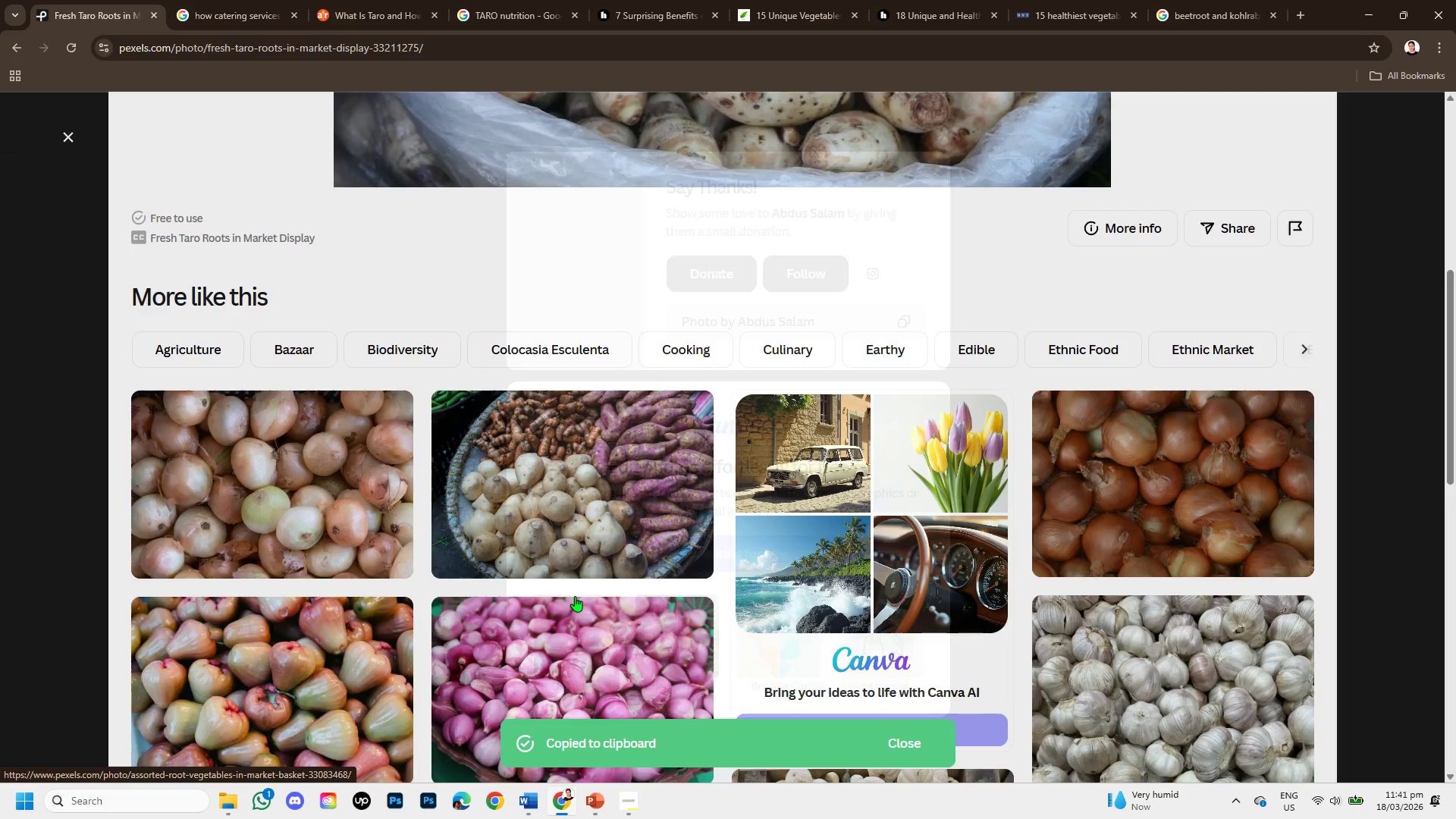 
left_click([943, 128])
 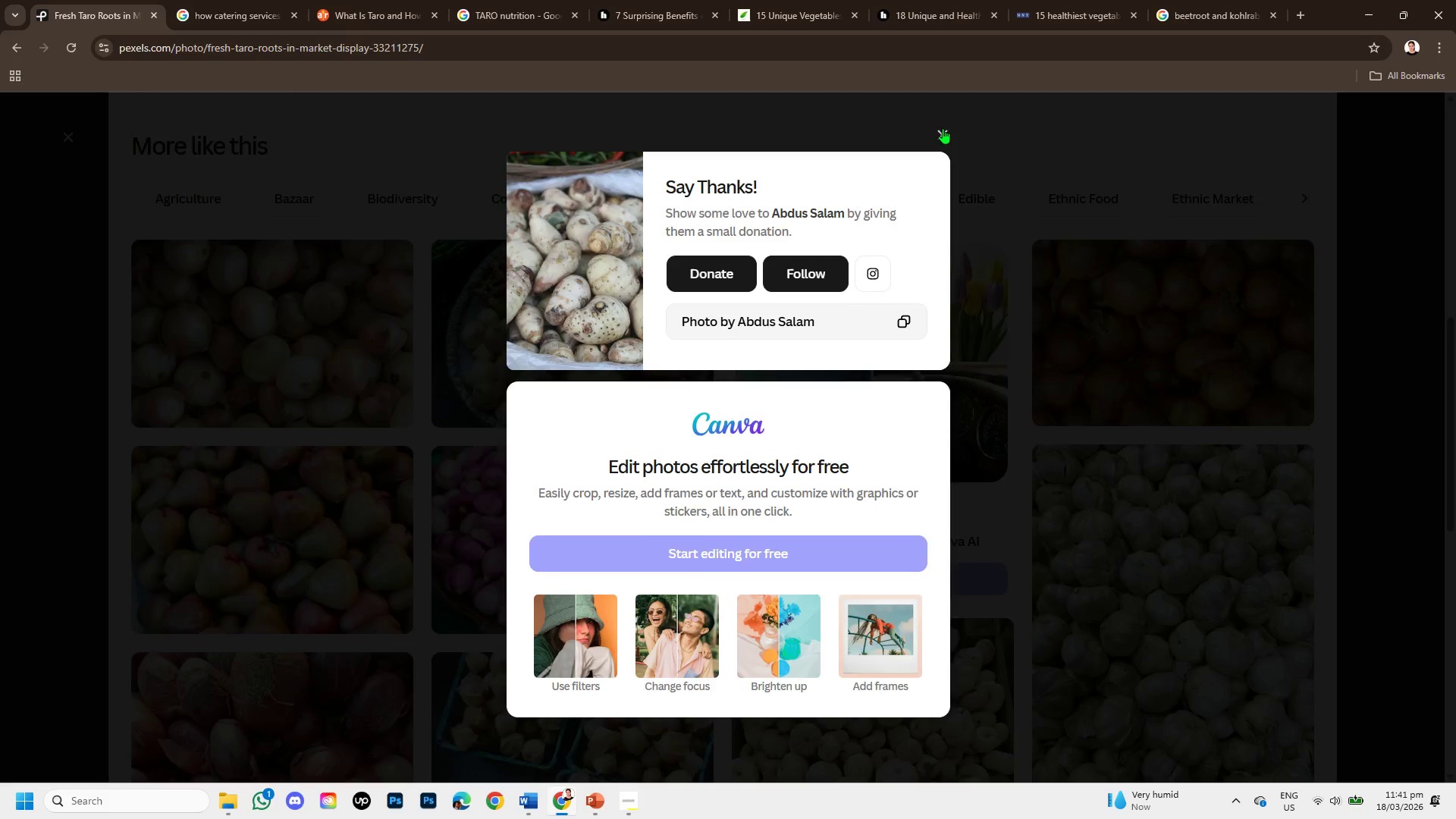 
mouse_move([940, 144])
 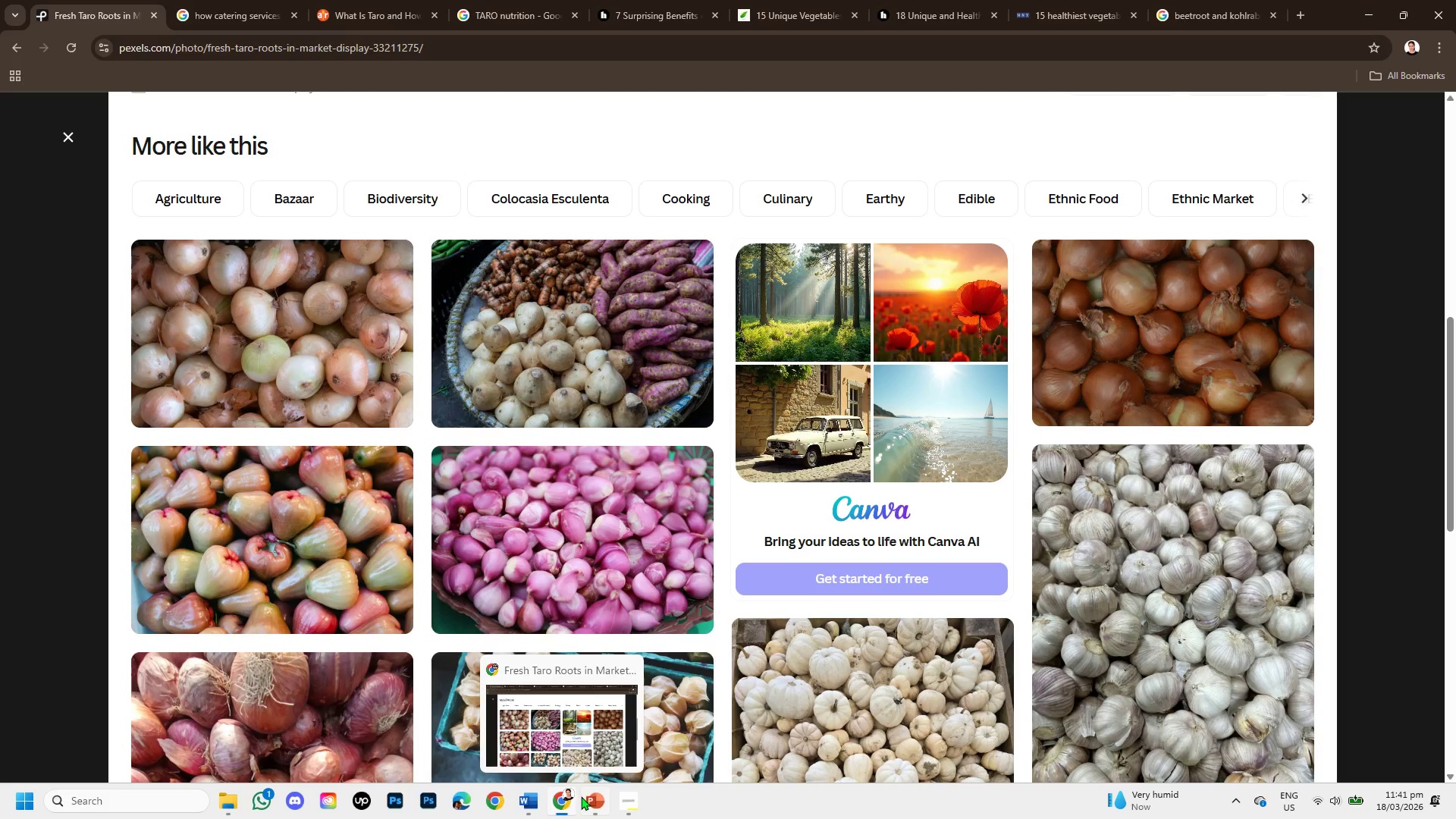 
left_click([588, 795])
 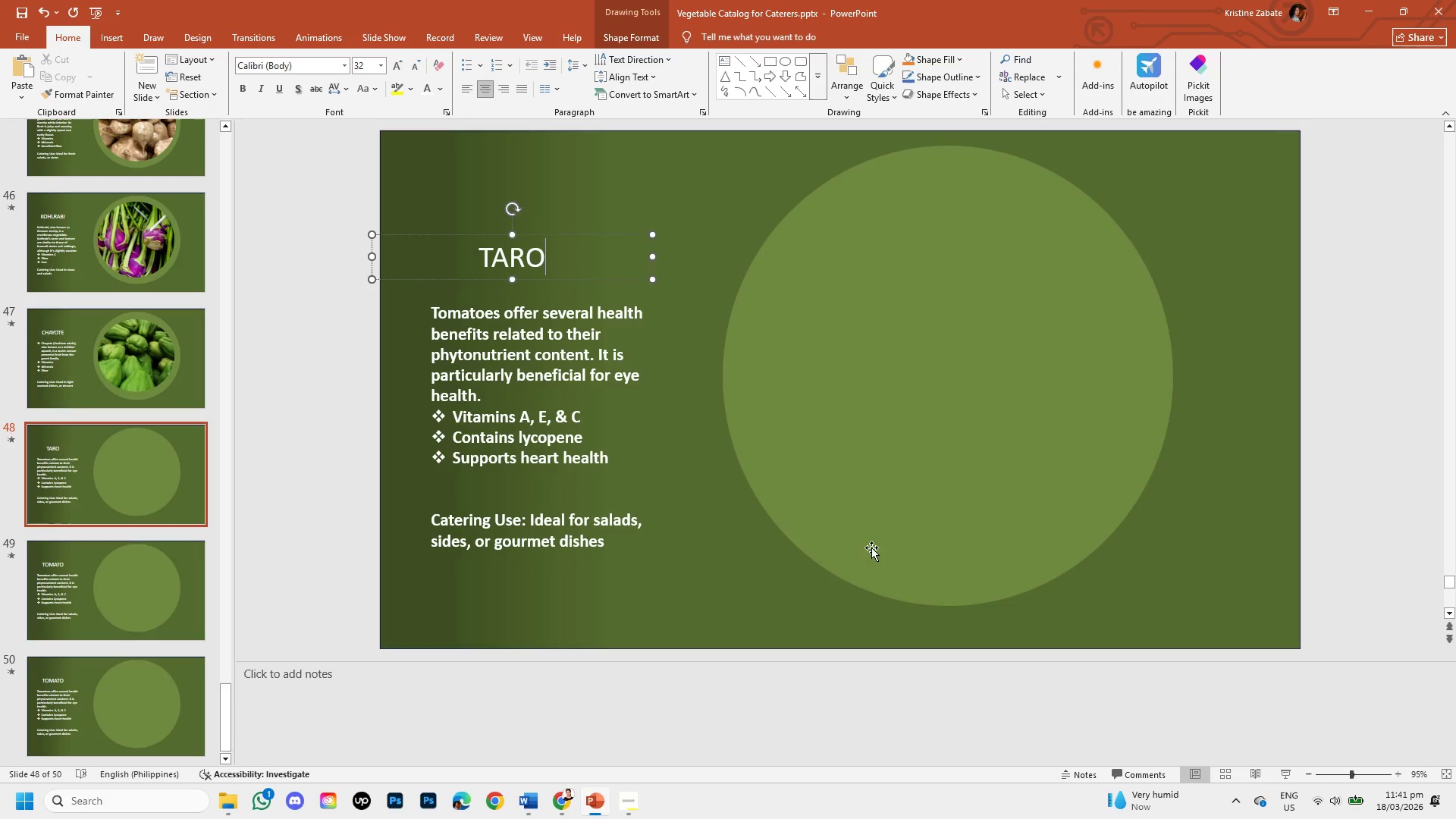 
key(Control+C)
 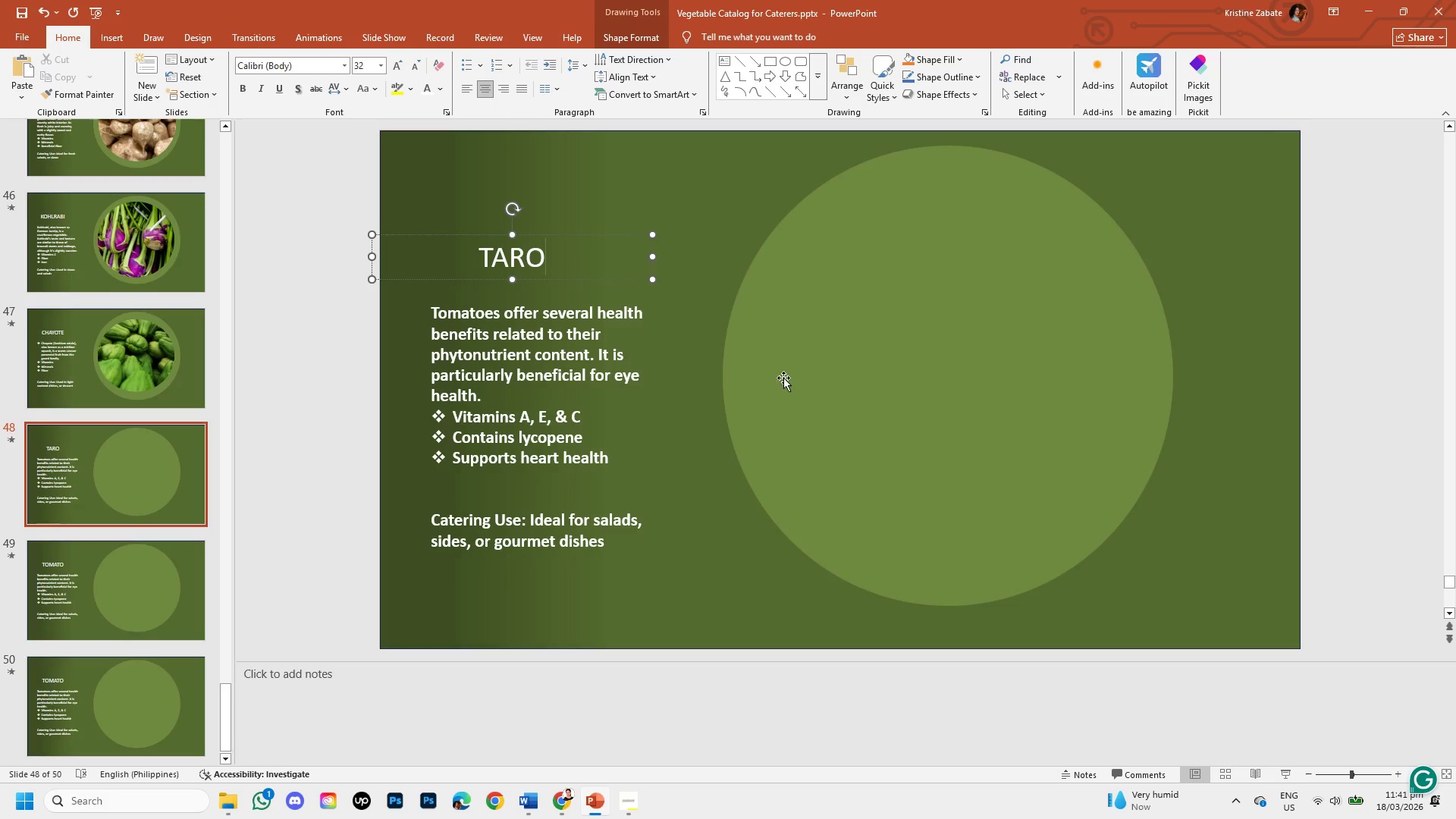 
left_click([817, 376])
 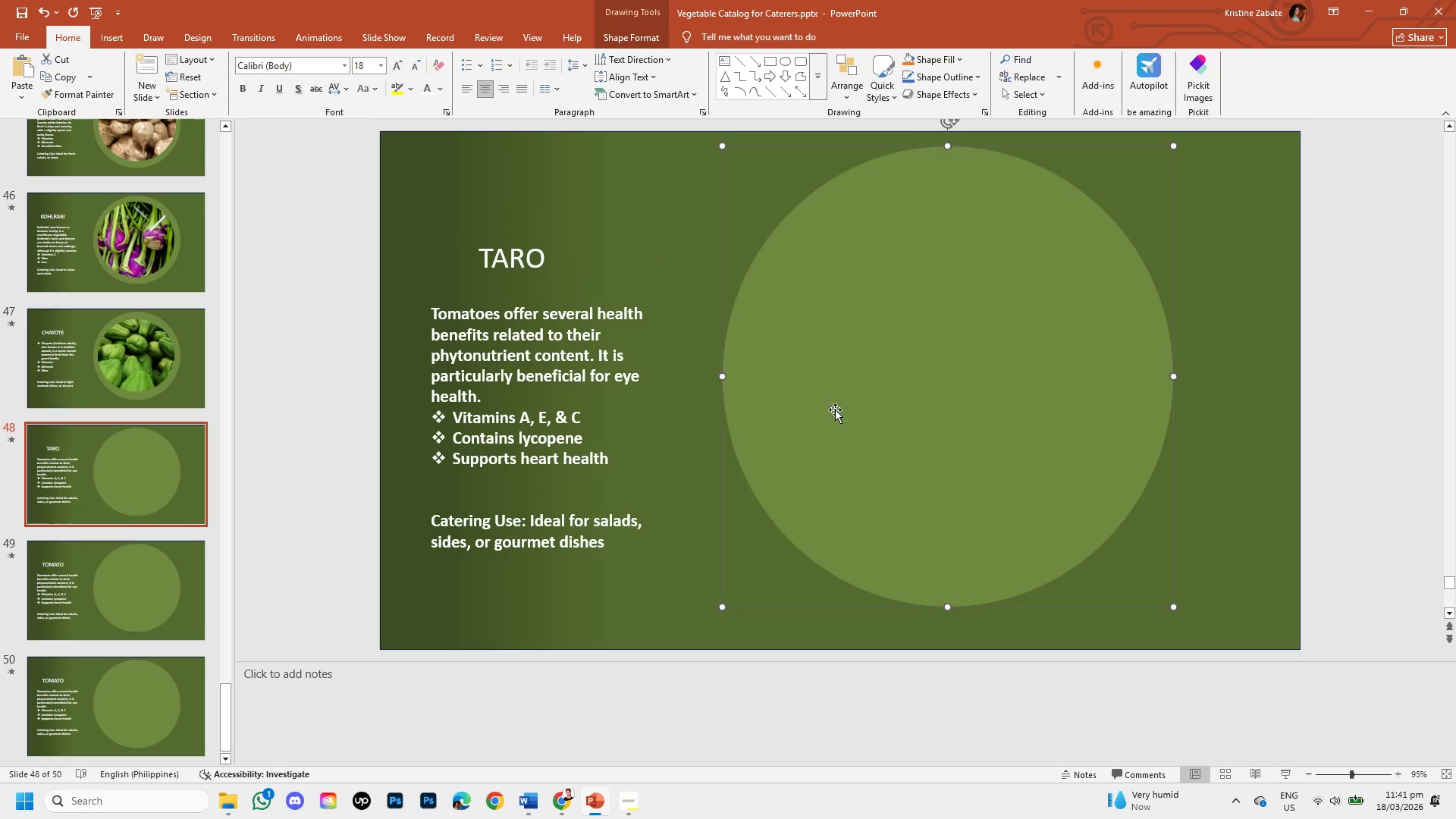 
key(Control+V)
 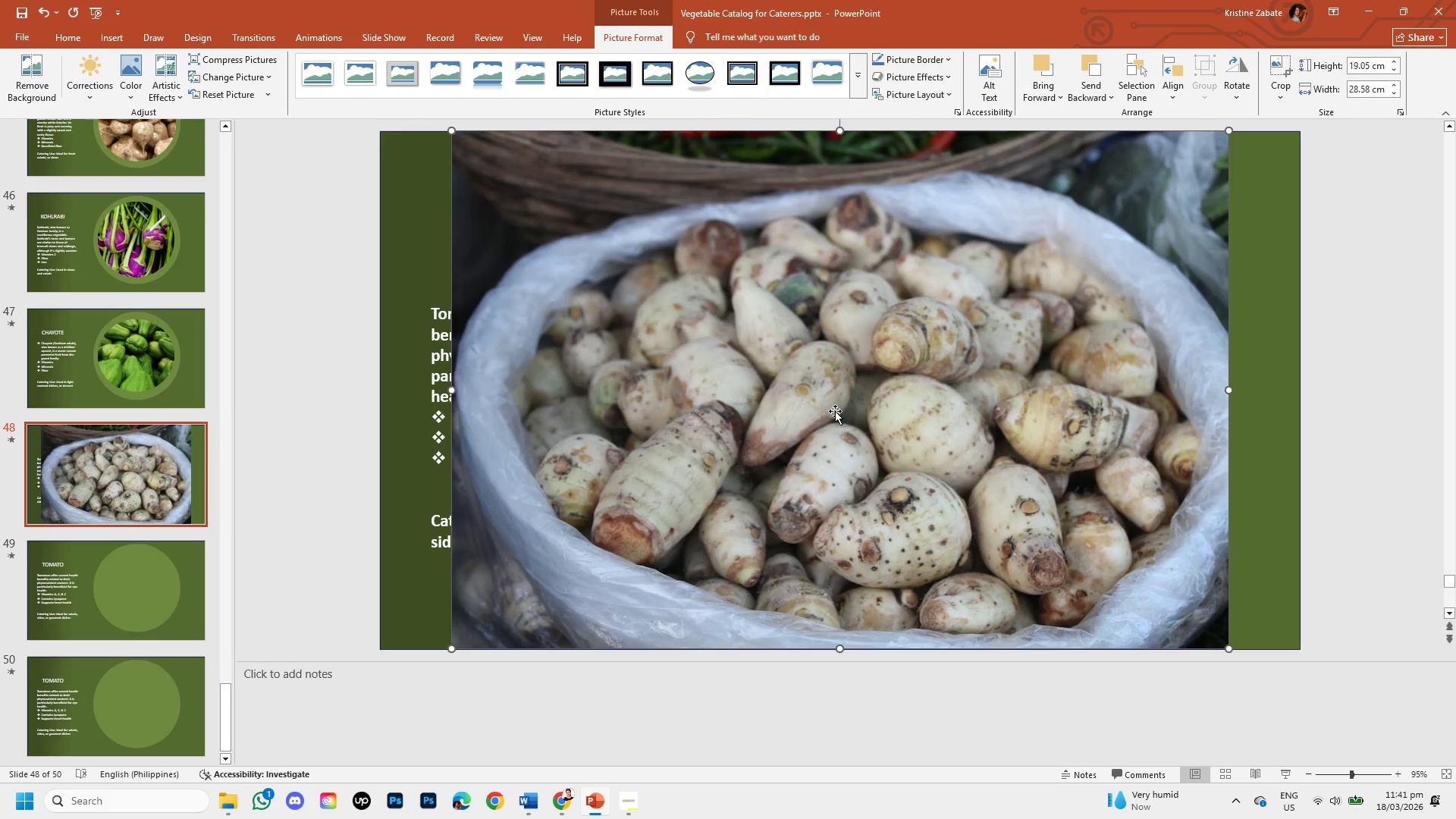 
left_click([835, 411])
 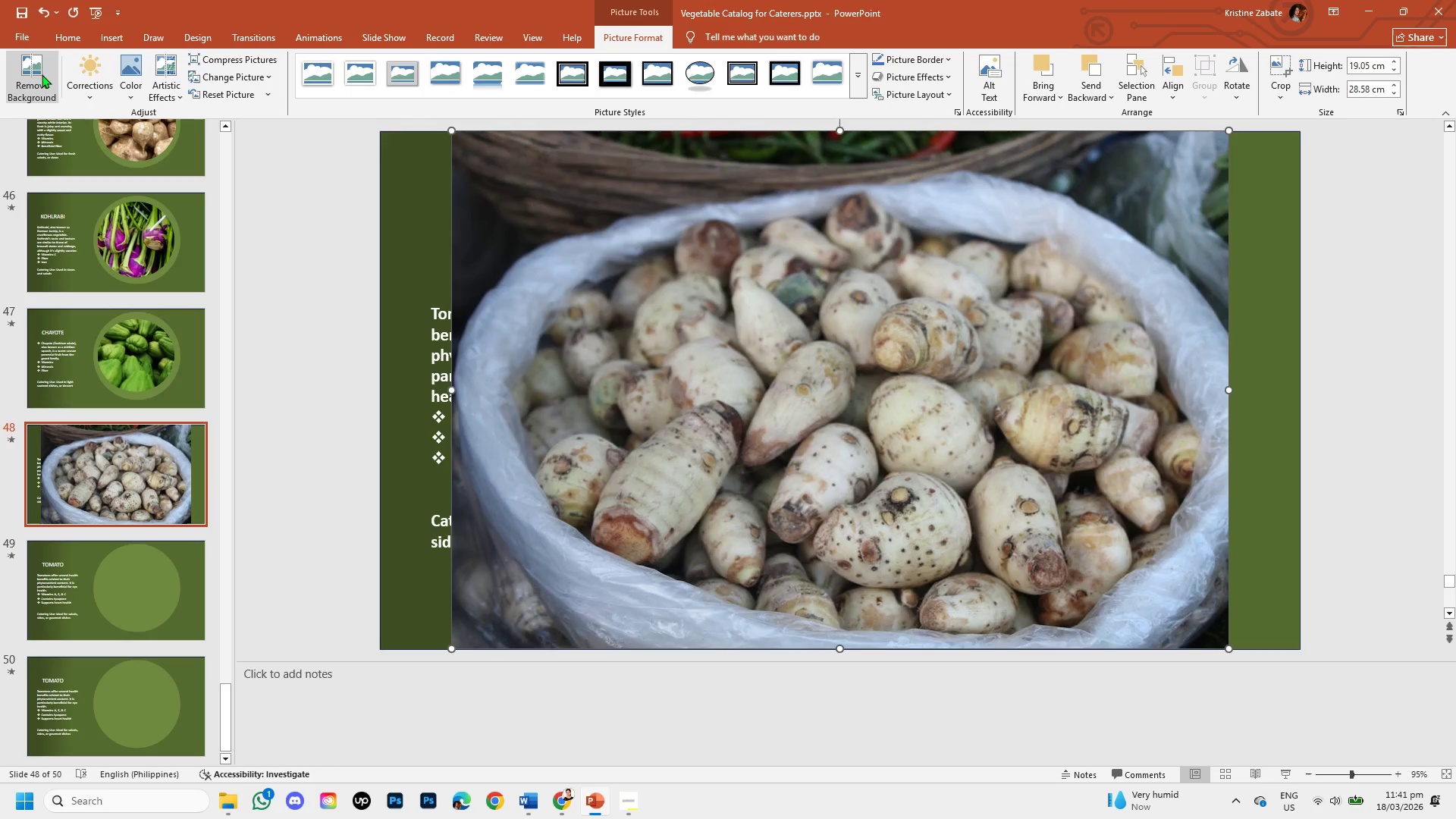 
left_click([42, 74])
 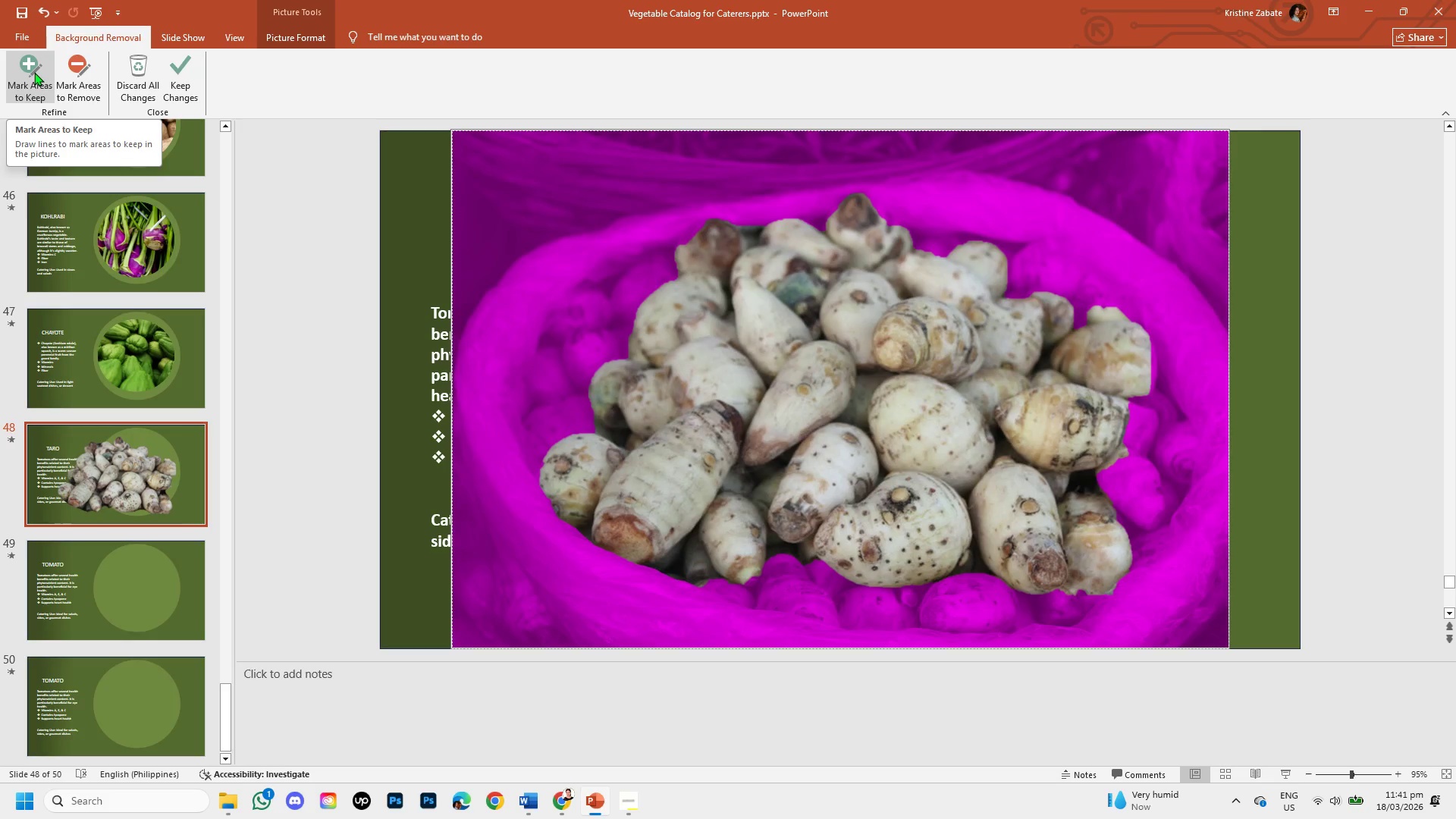 
left_click([34, 72])
 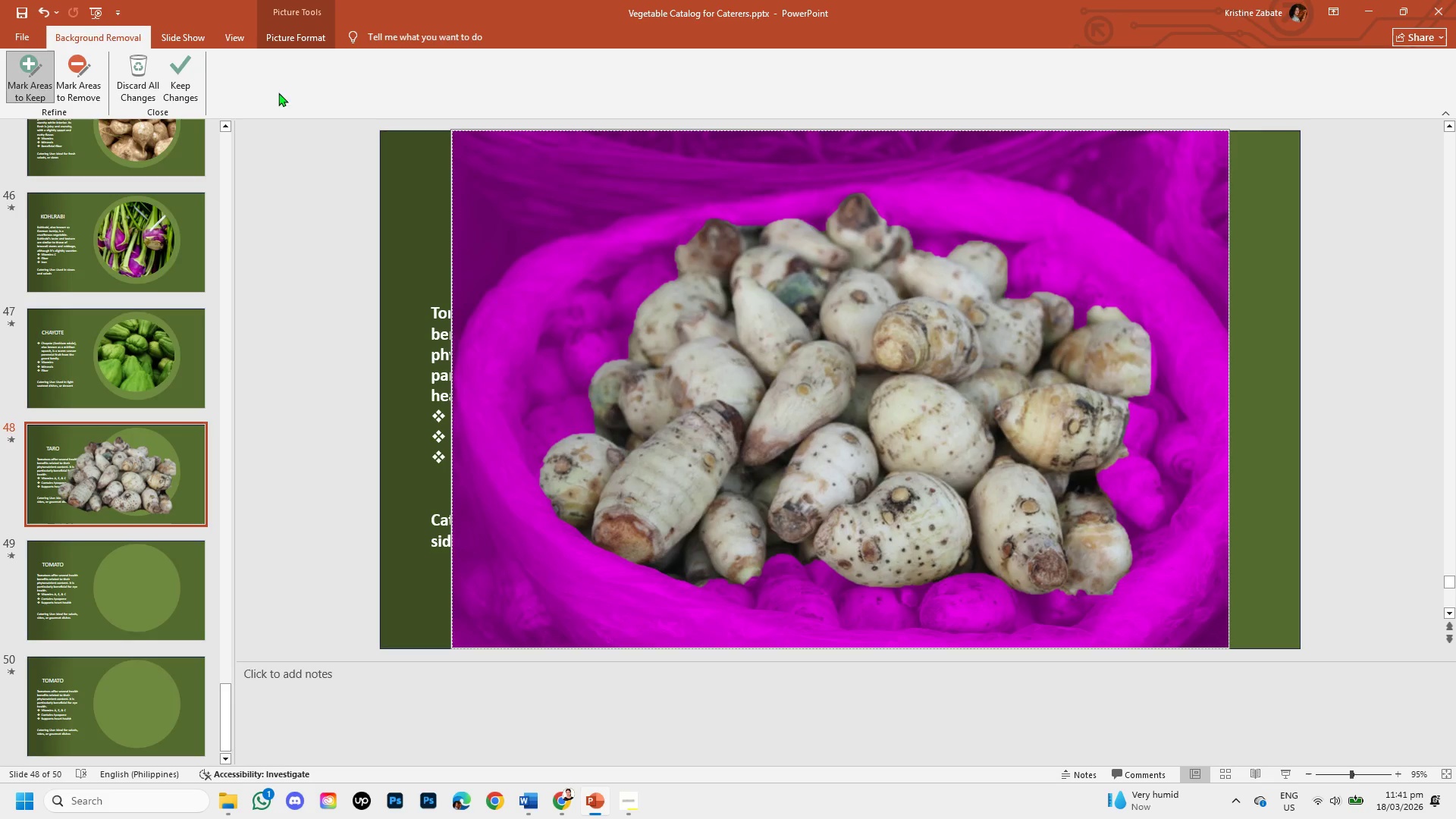 
left_click([181, 82])
 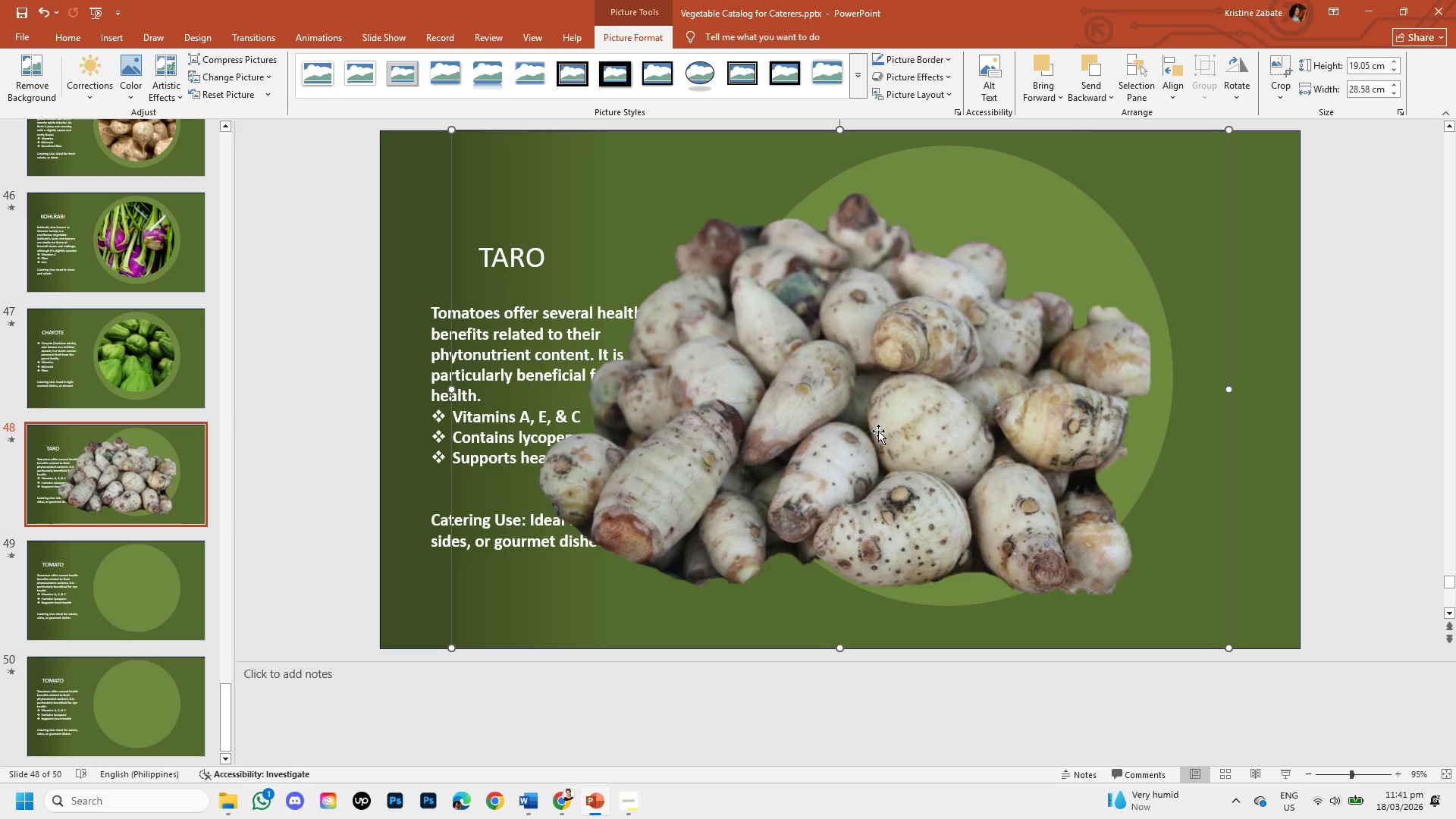 
left_click_drag(start_coordinate=[836, 425], to_coordinate=[944, 404])
 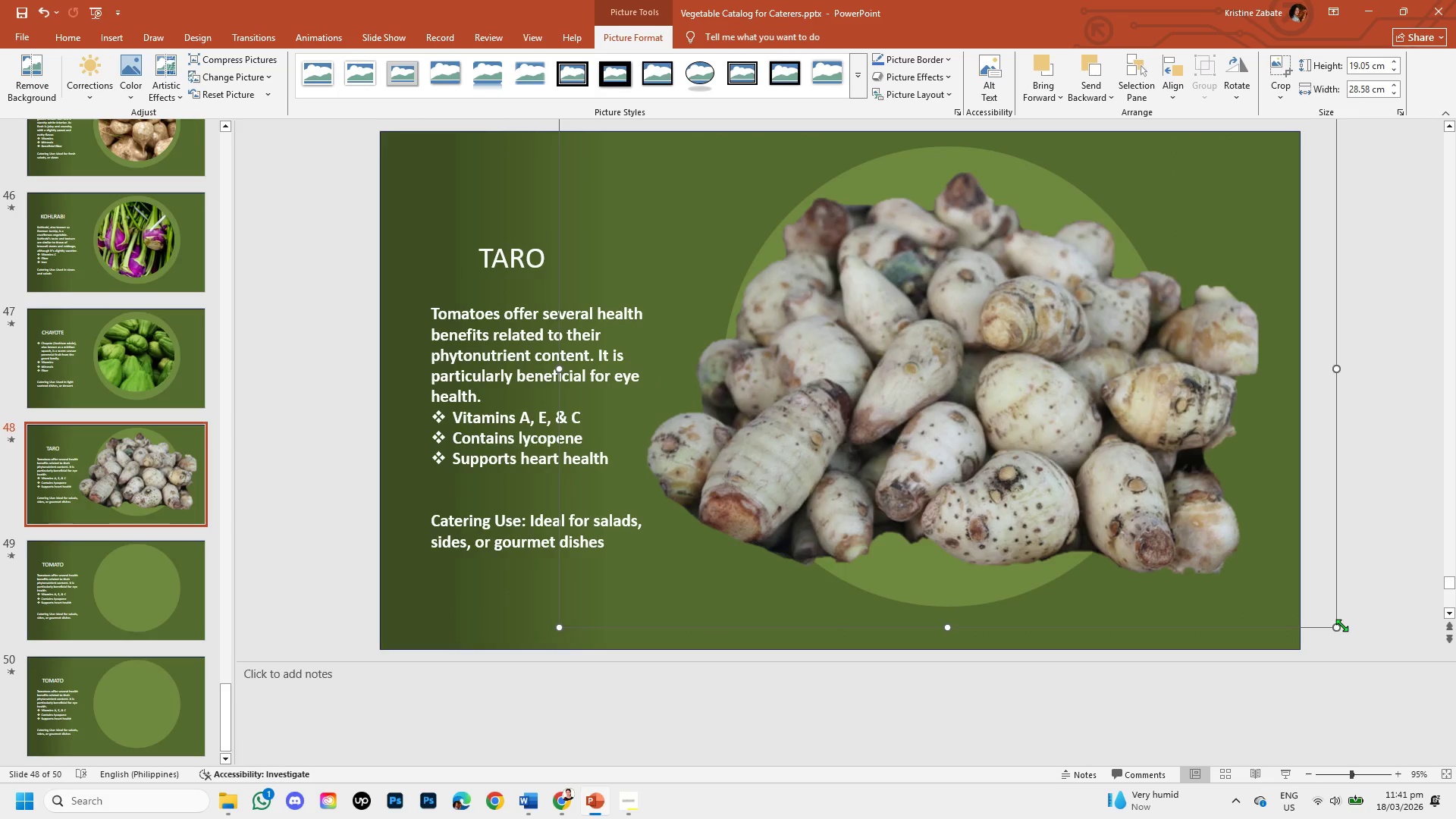 
left_click_drag(start_coordinate=[1340, 627], to_coordinate=[1149, 489])
 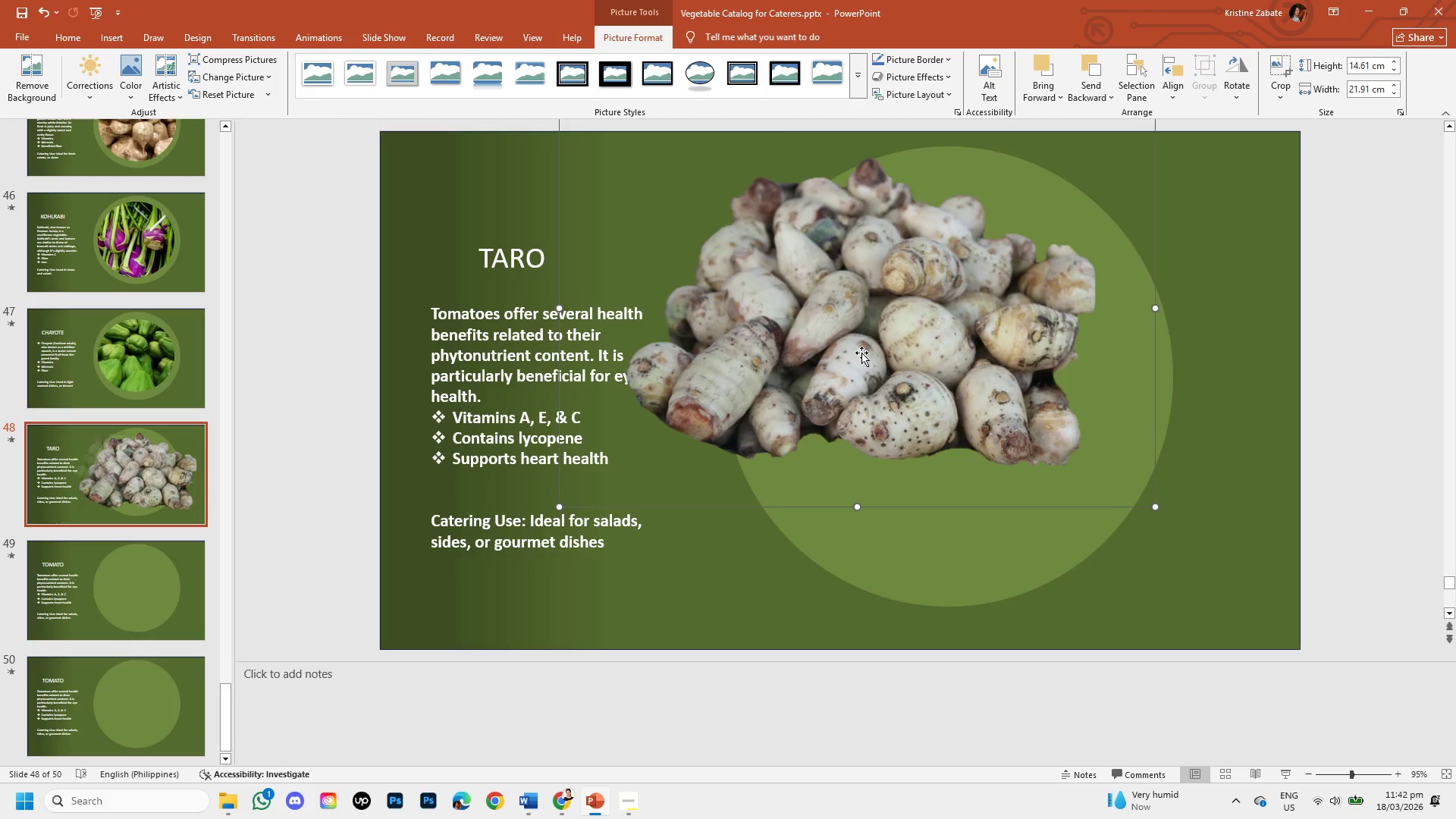 
left_click_drag(start_coordinate=[858, 350], to_coordinate=[936, 414])
 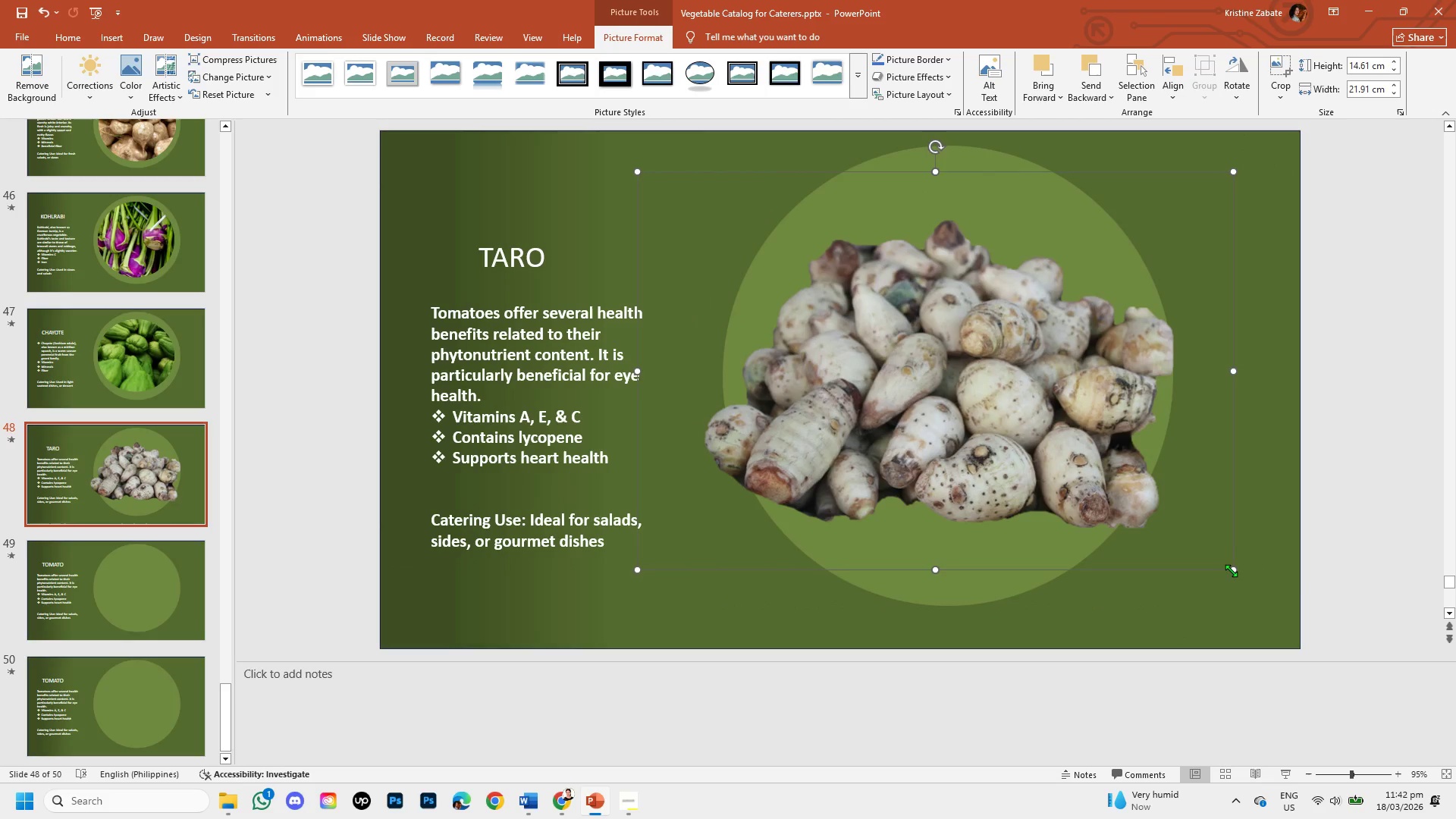 
left_click_drag(start_coordinate=[1232, 571], to_coordinate=[1169, 505])
 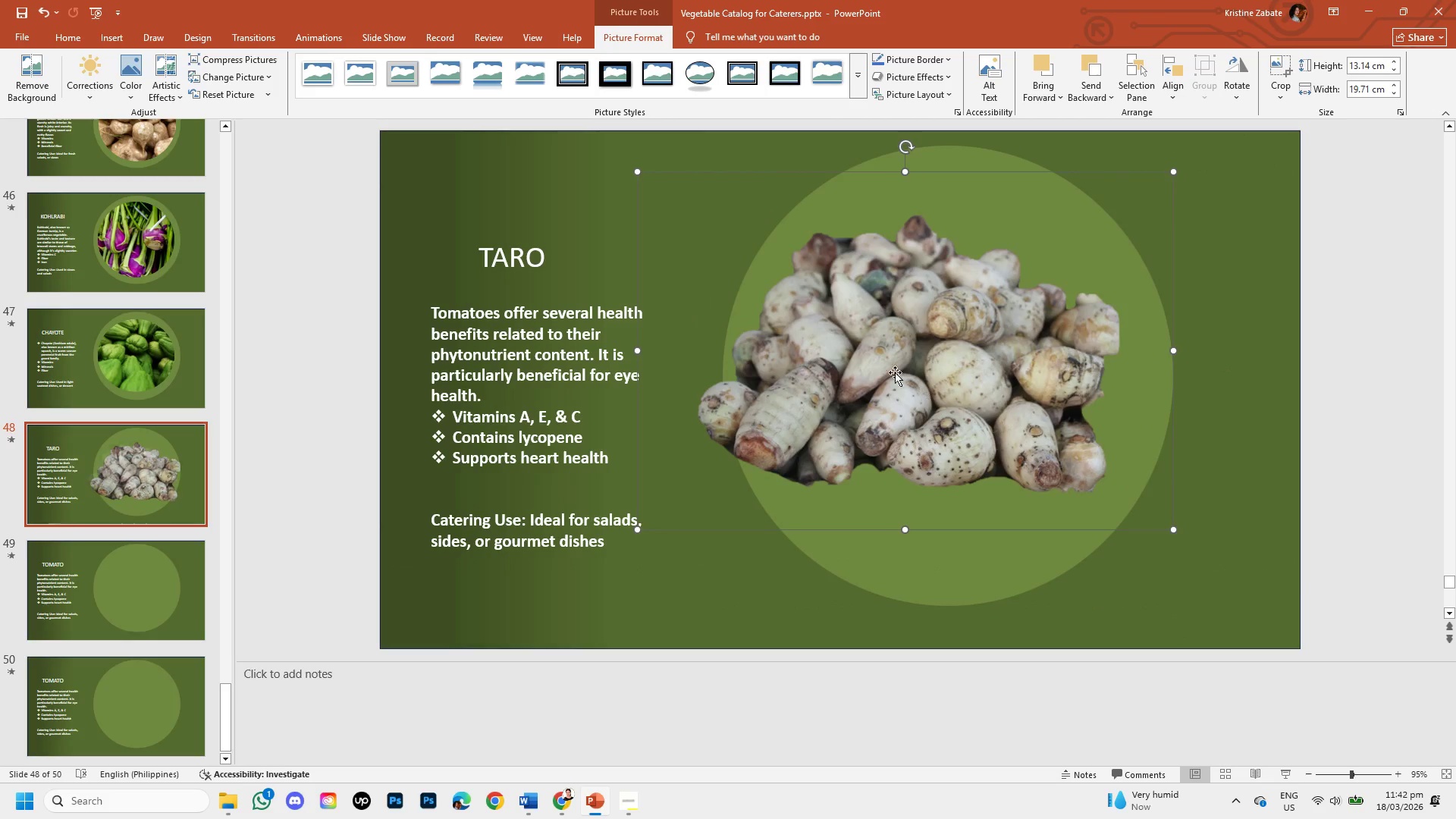 
left_click_drag(start_coordinate=[885, 365], to_coordinate=[910, 380])
 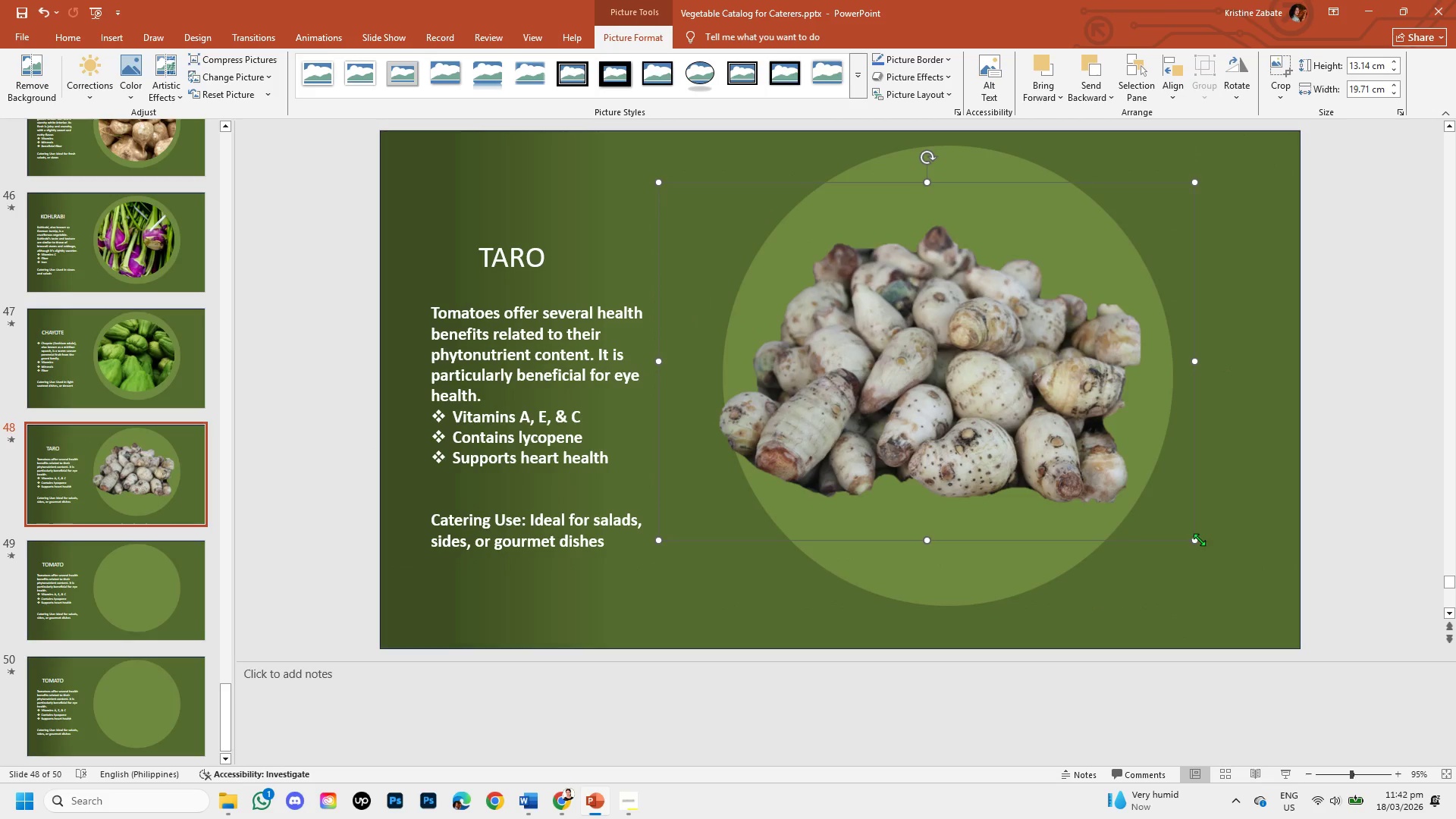 
left_click_drag(start_coordinate=[1197, 538], to_coordinate=[1166, 509])
 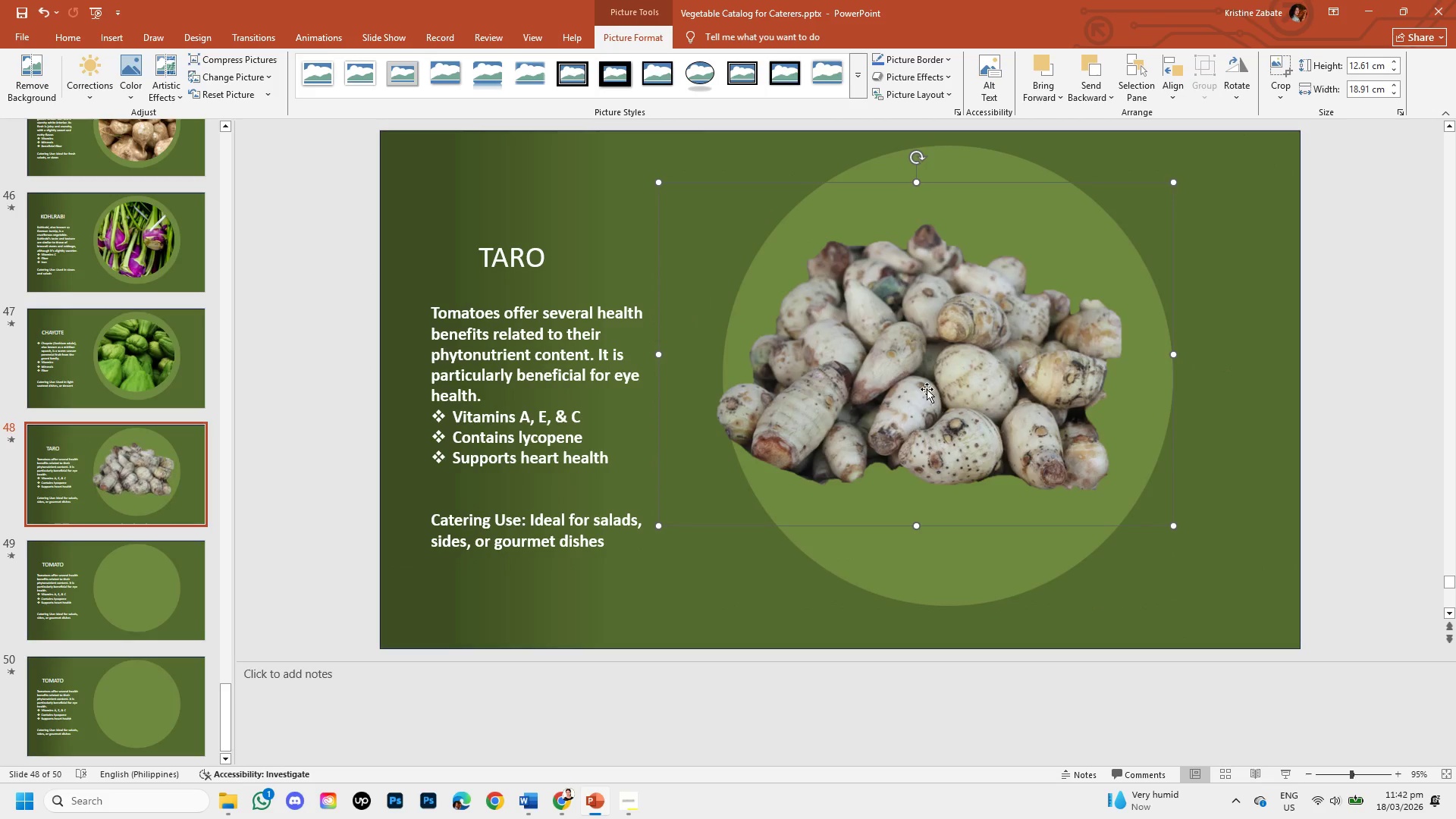 
left_click_drag(start_coordinate=[927, 389], to_coordinate=[944, 419])
 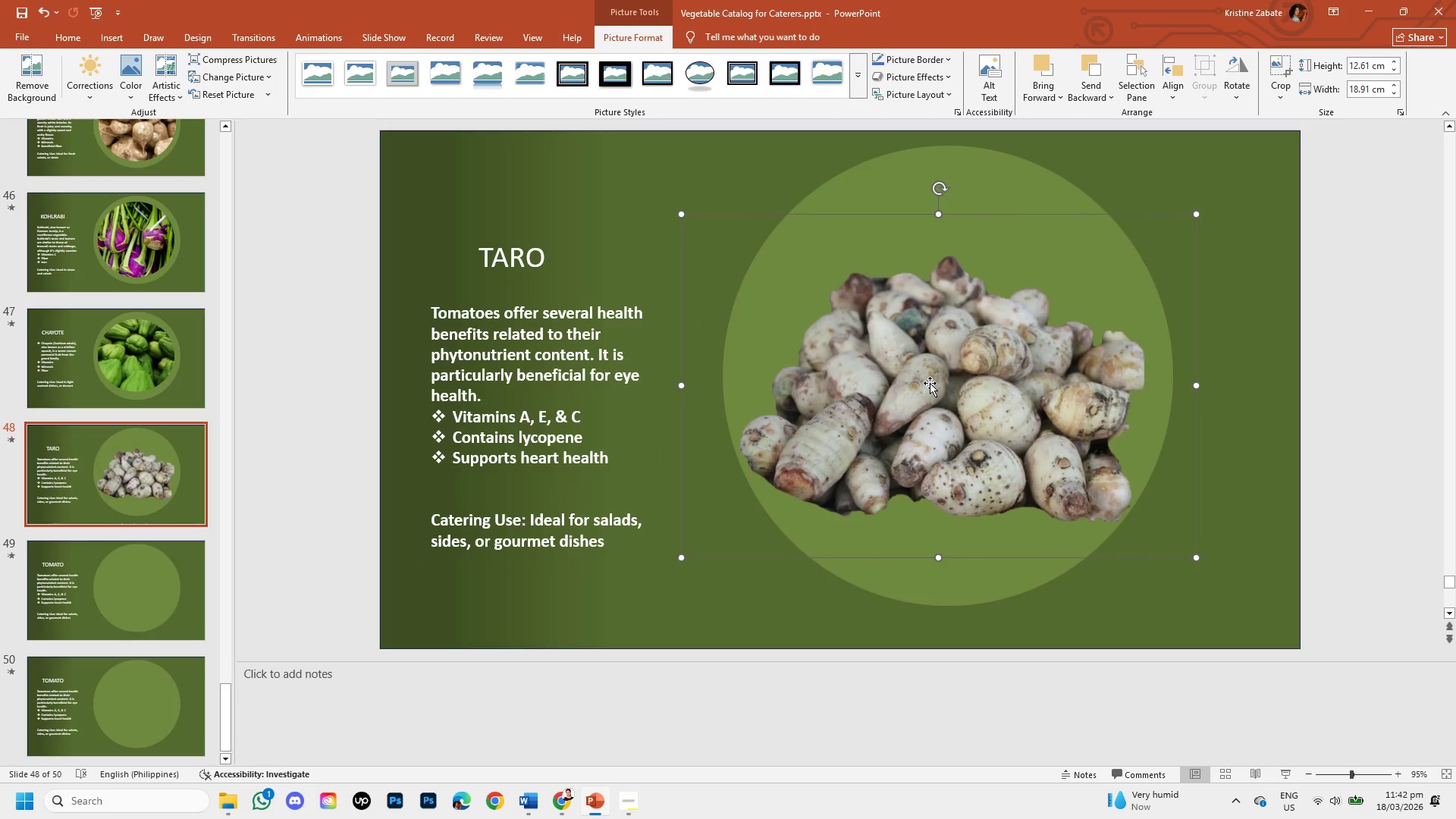 
double_click([930, 383])
 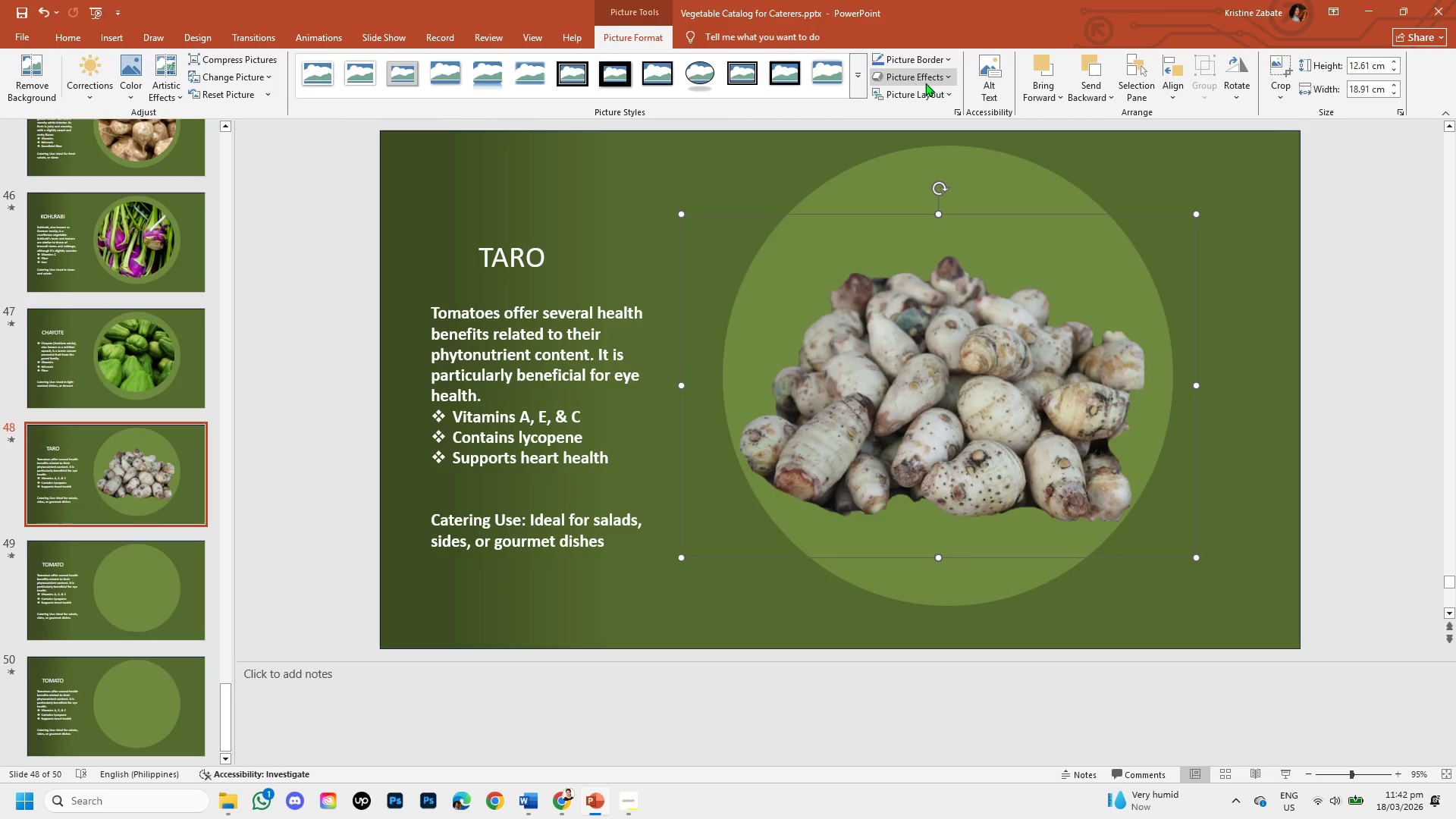 
left_click([936, 82])
 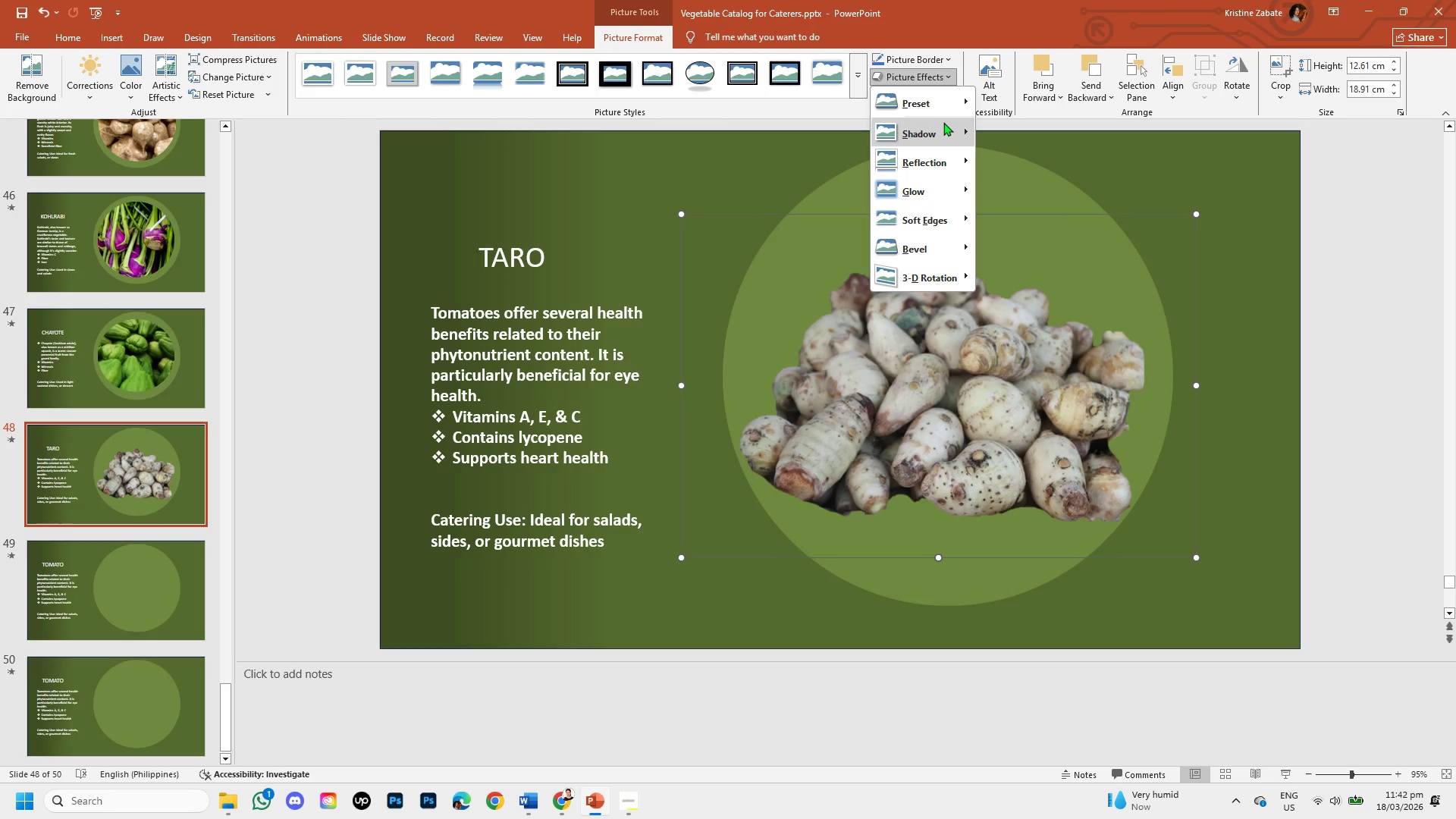 
left_click([943, 122])
 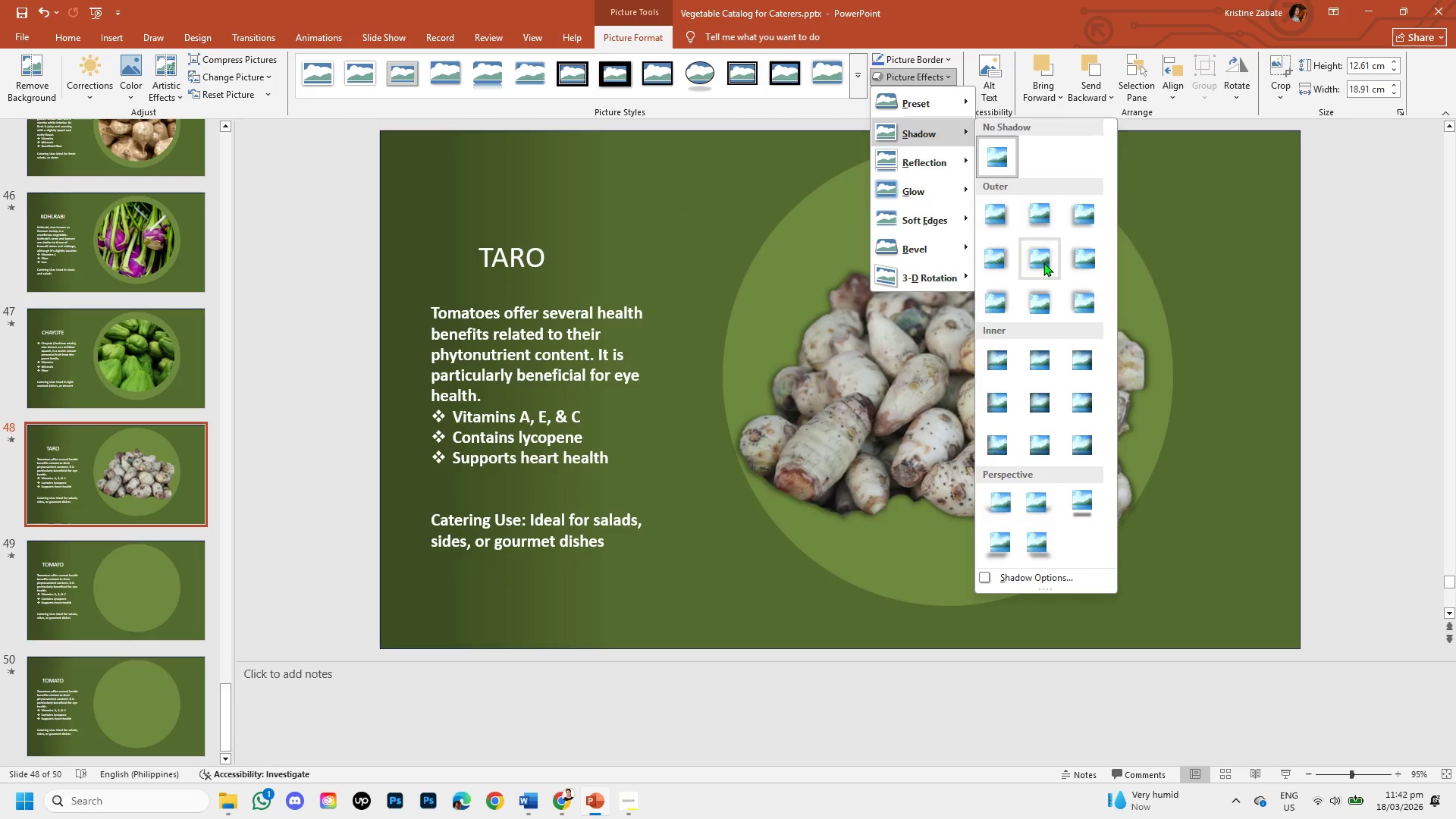 
left_click([1043, 262])
 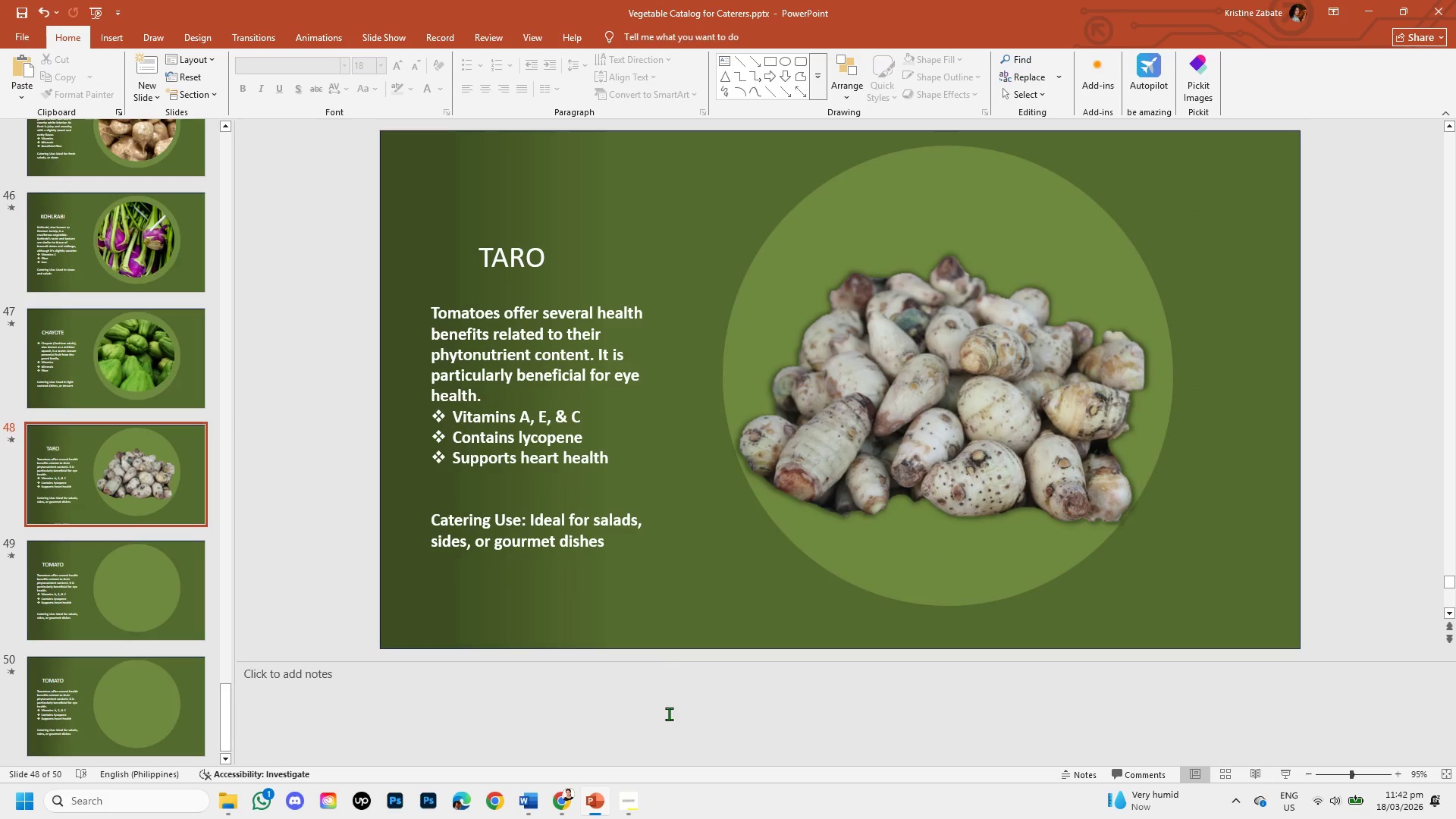 
left_click([565, 795])
 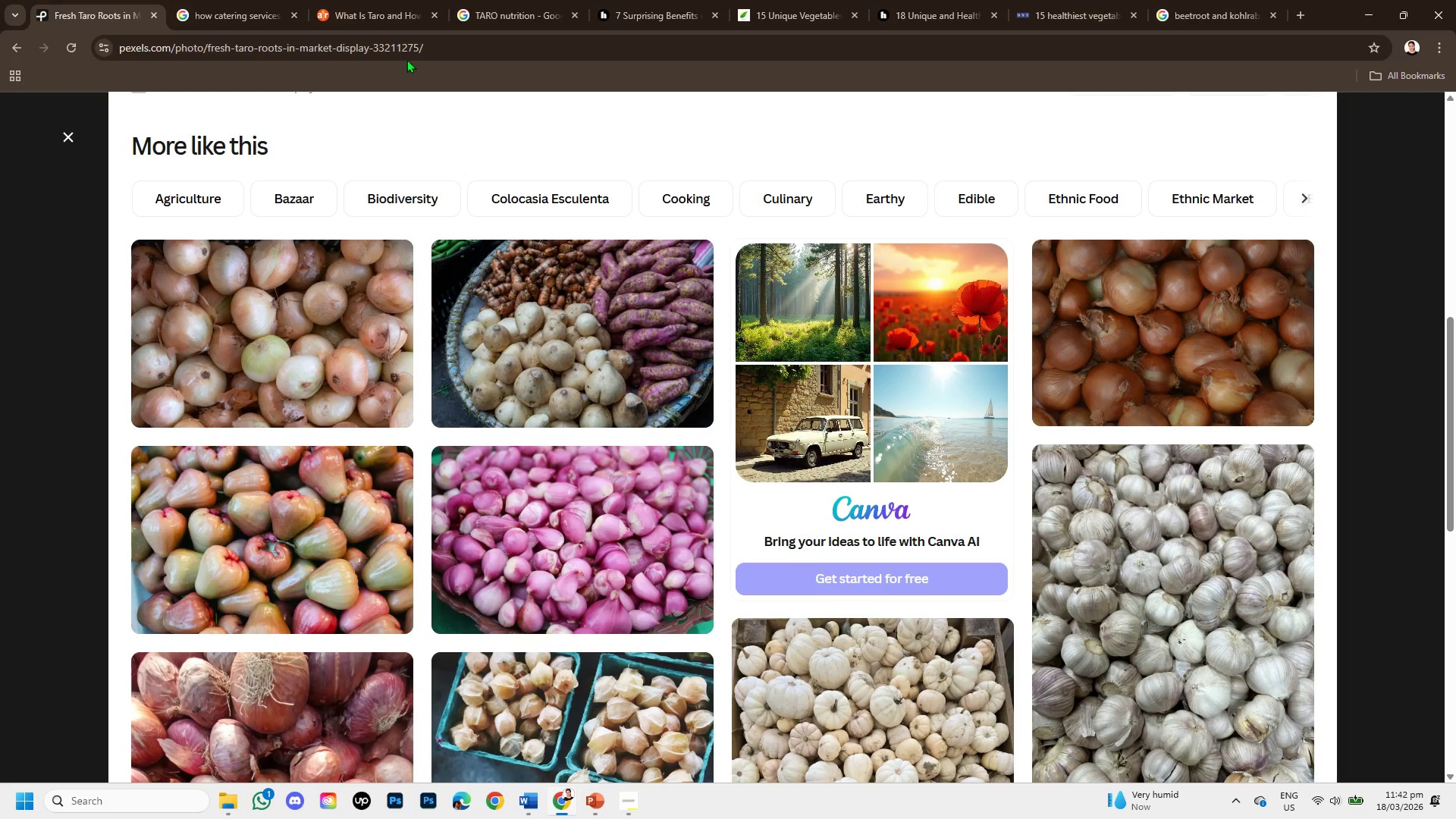 
left_click_drag(start_coordinate=[436, 53], to_coordinate=[118, 75])
 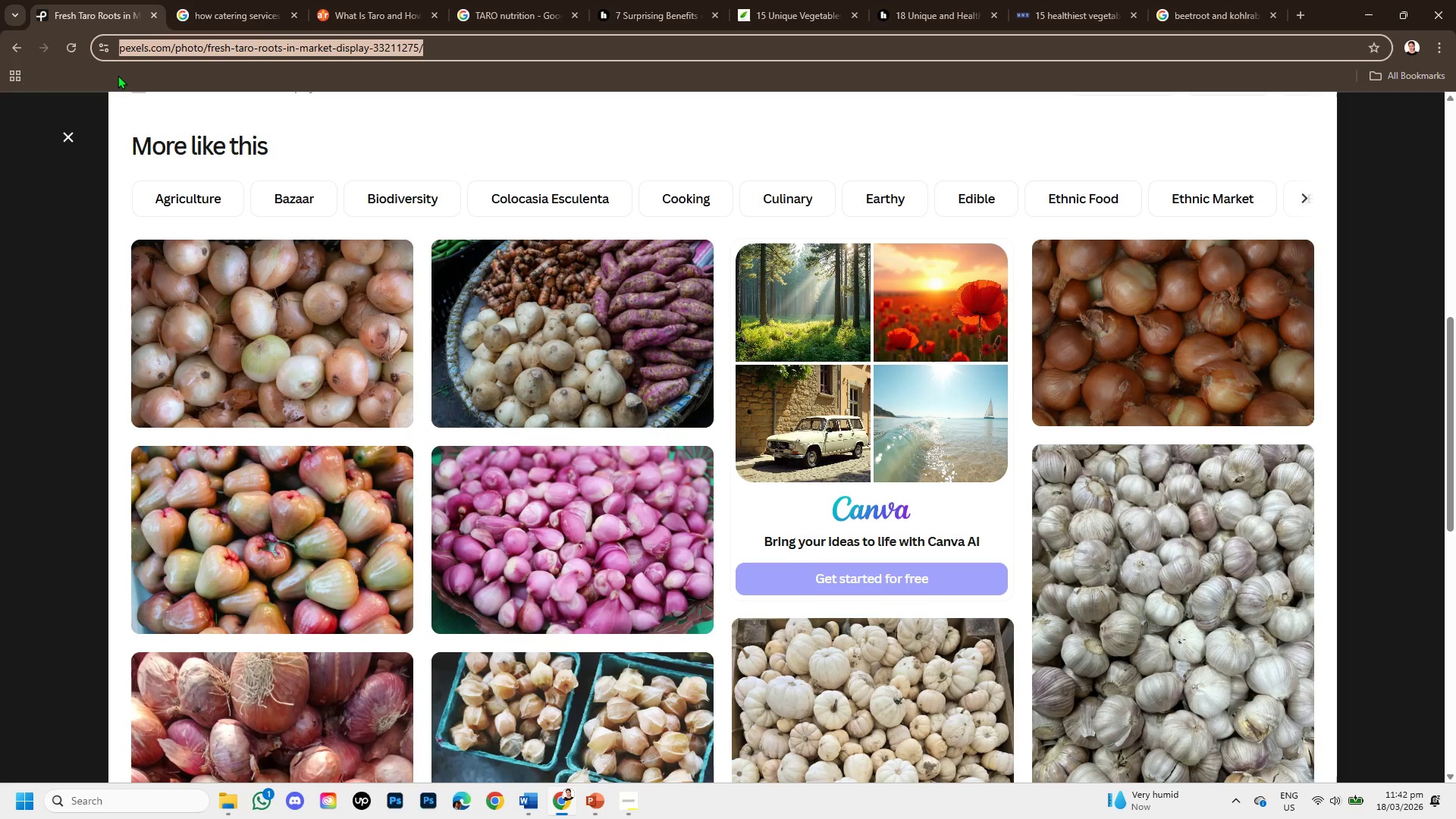 
key(Control+C)
 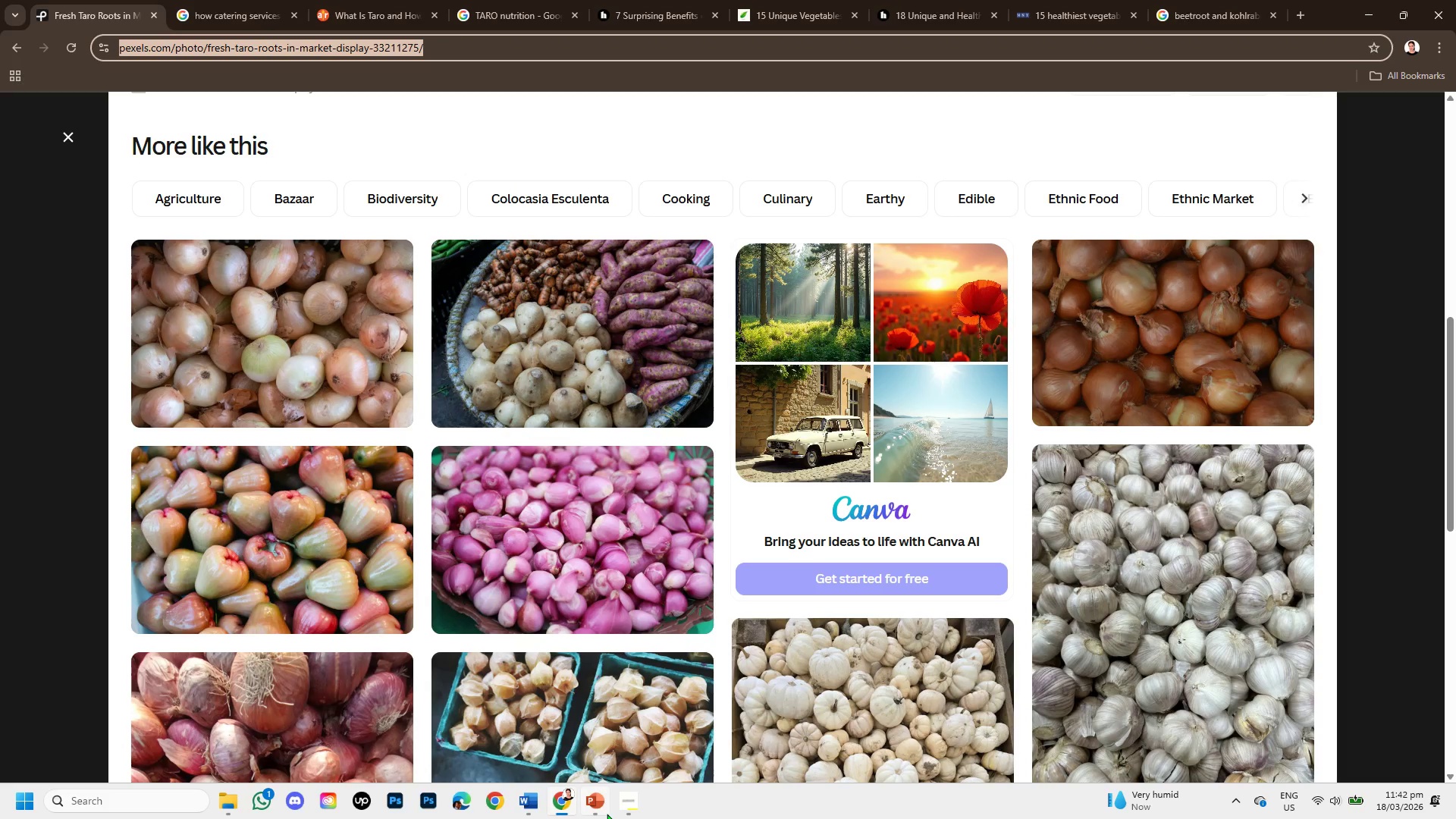 
left_click([529, 808])
 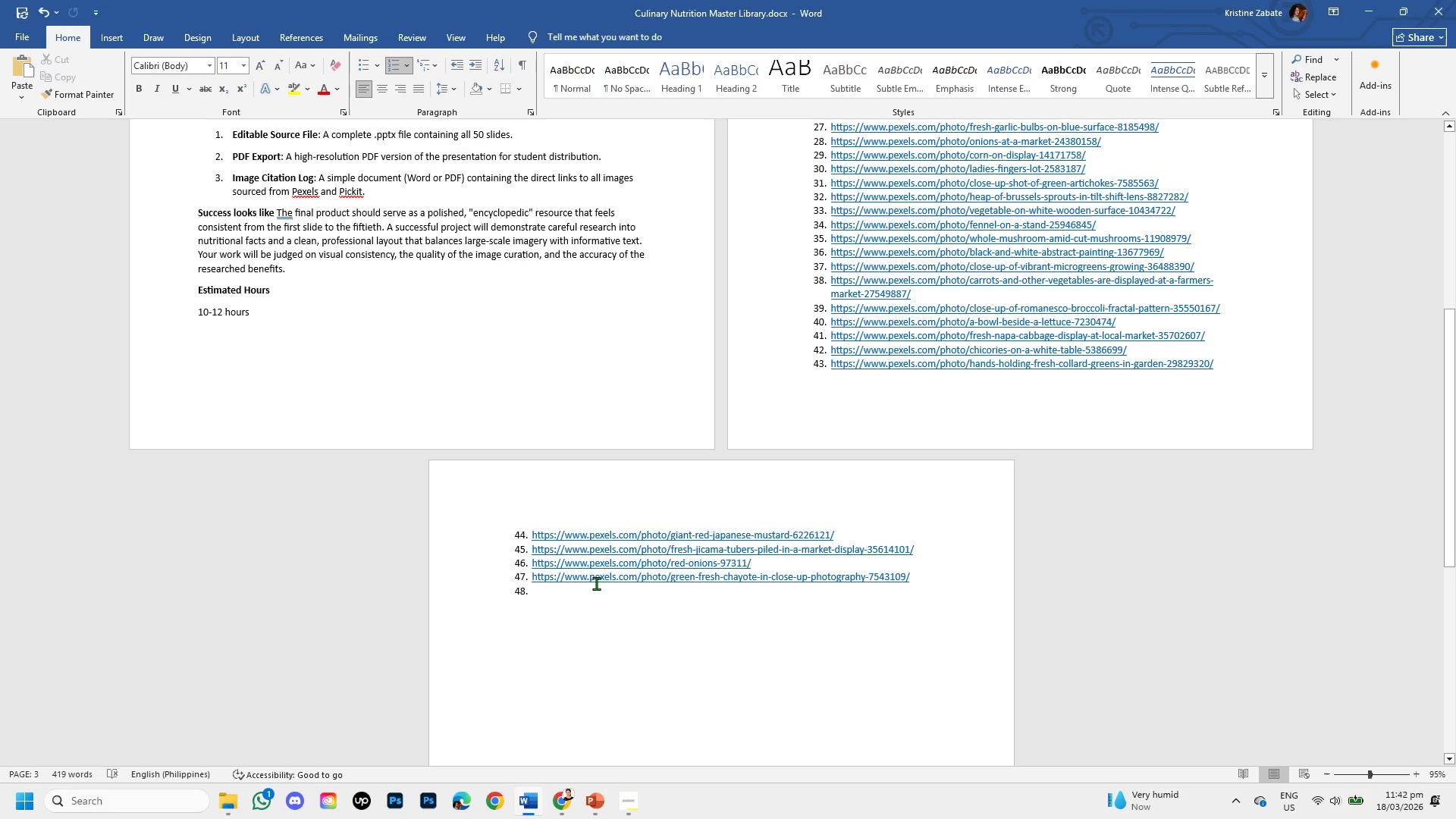 
key(Control+V)
 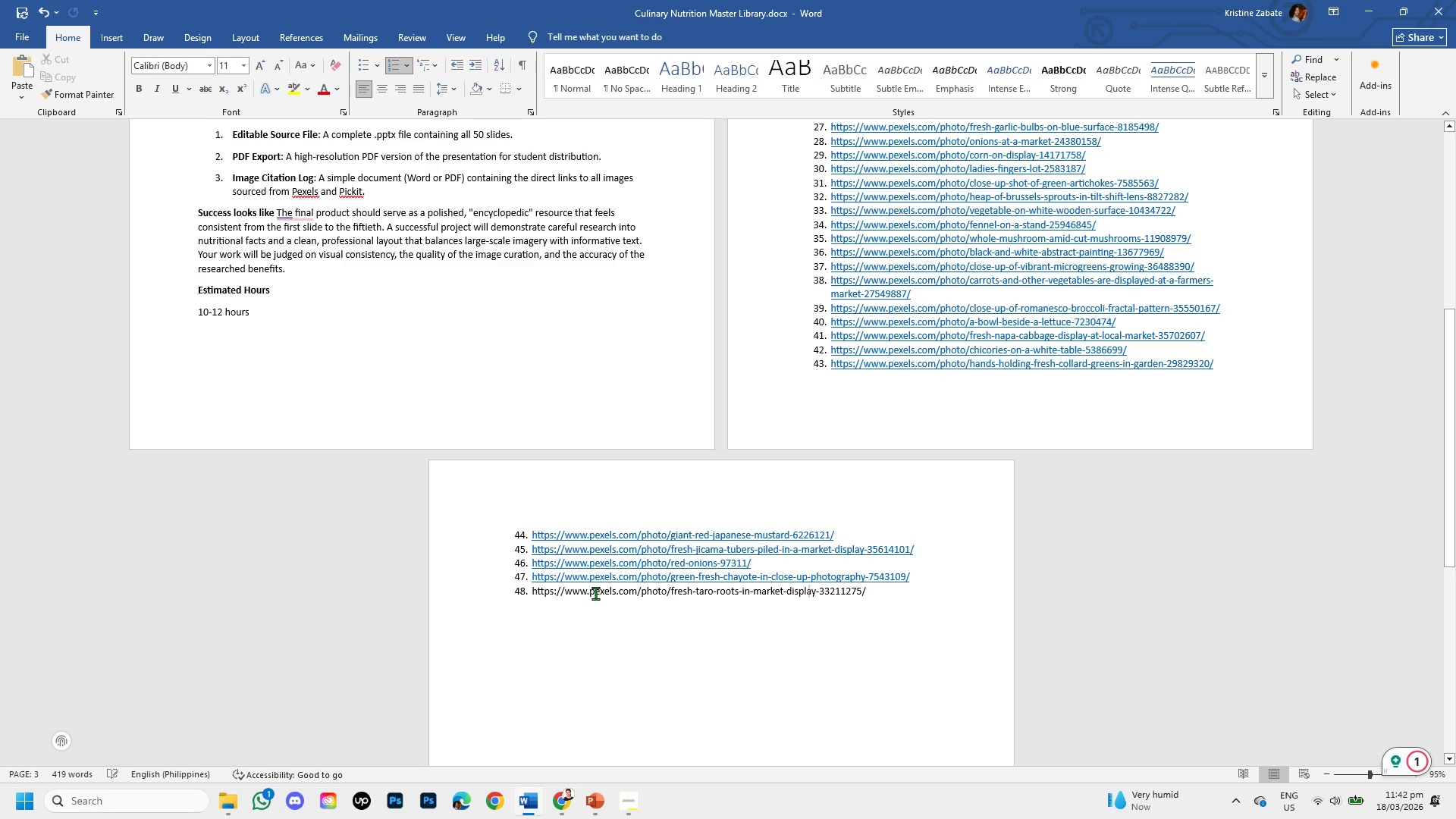 
key(Enter)
 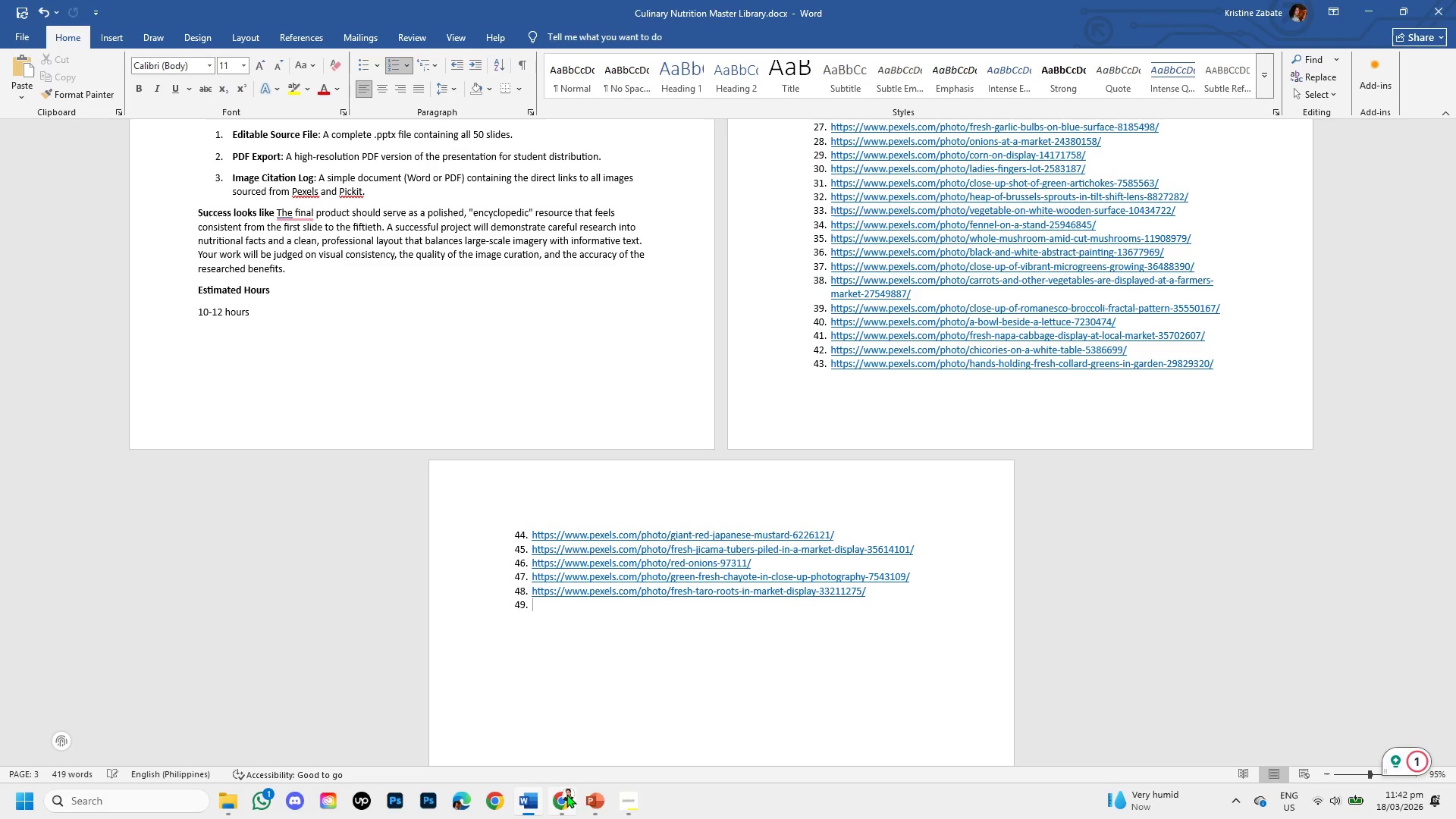 
left_click_drag(start_coordinate=[566, 794], to_coordinate=[389, 0])
 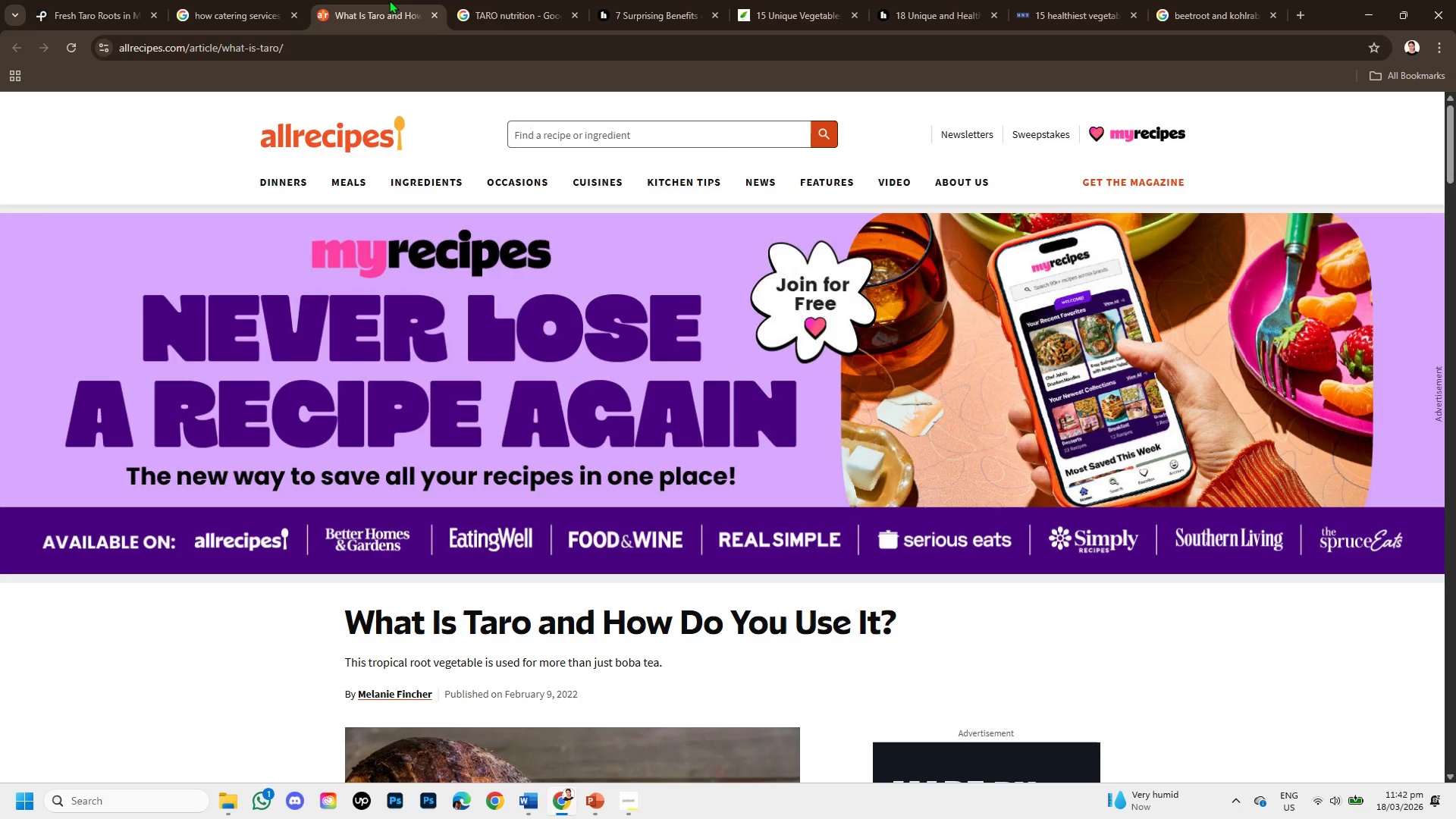 
left_click([389, 0])
 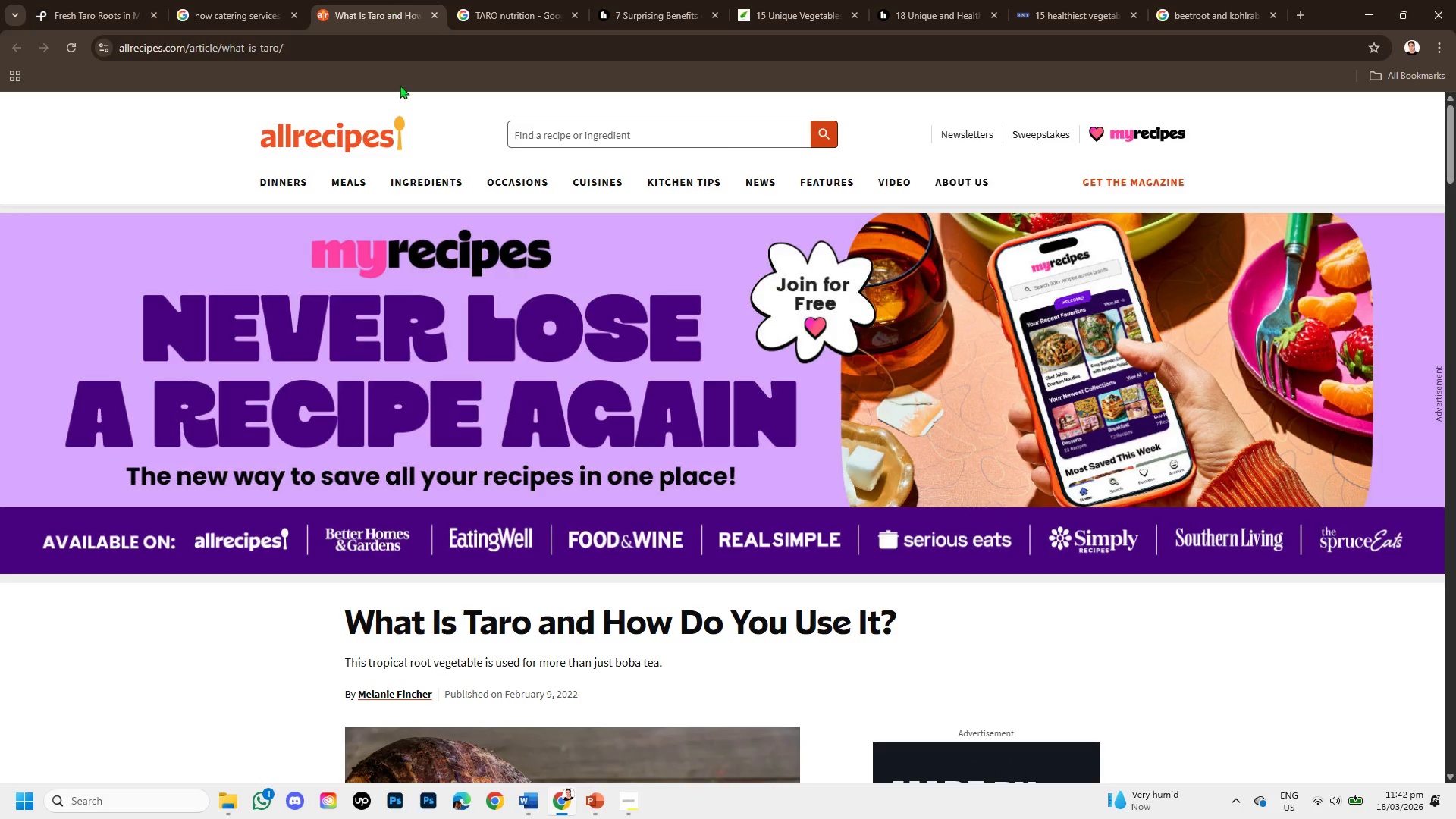 
scroll: coordinate [601, 477], scroll_direction: down, amount: 2.0
 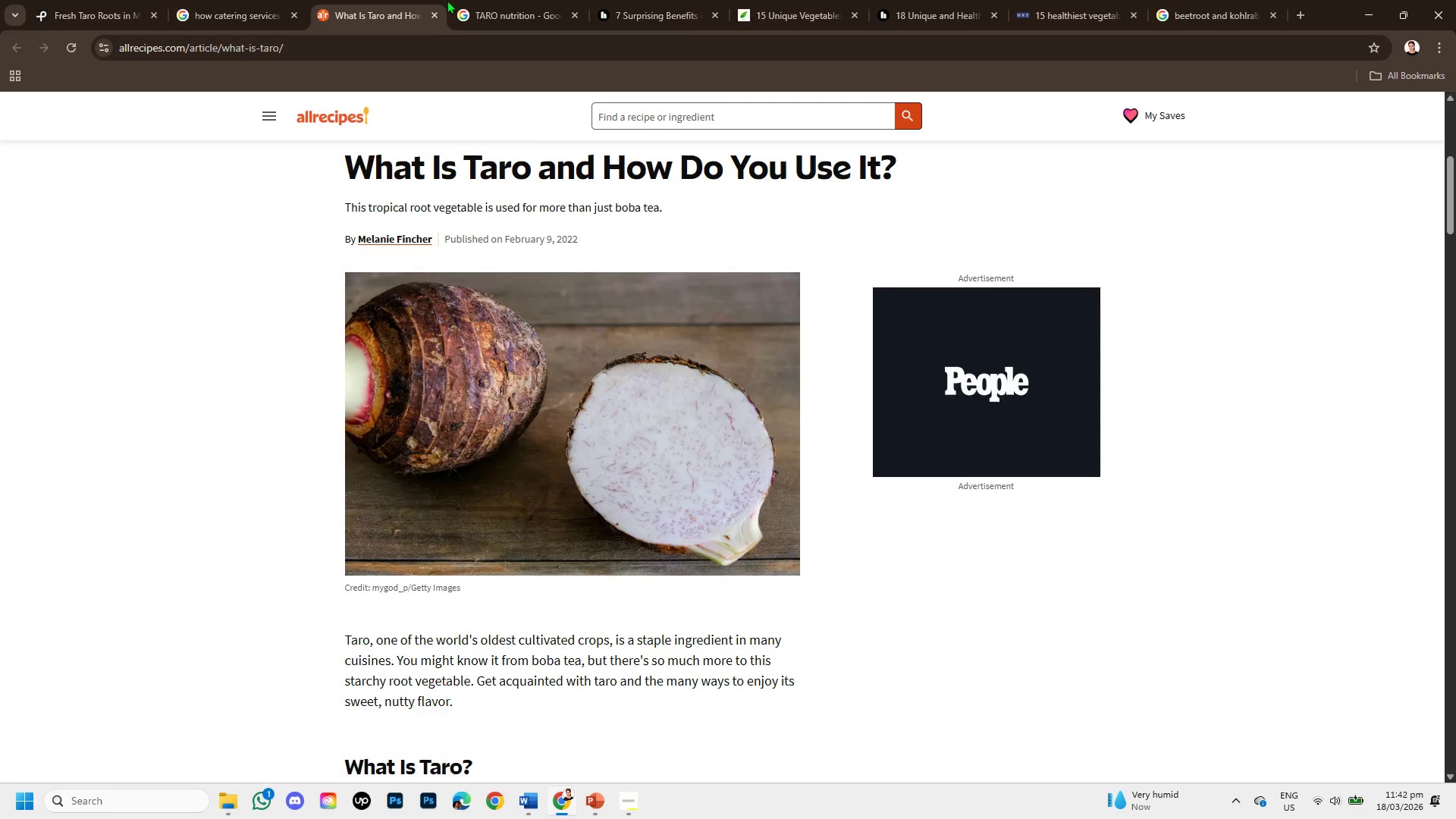 
left_click([477, 4])
 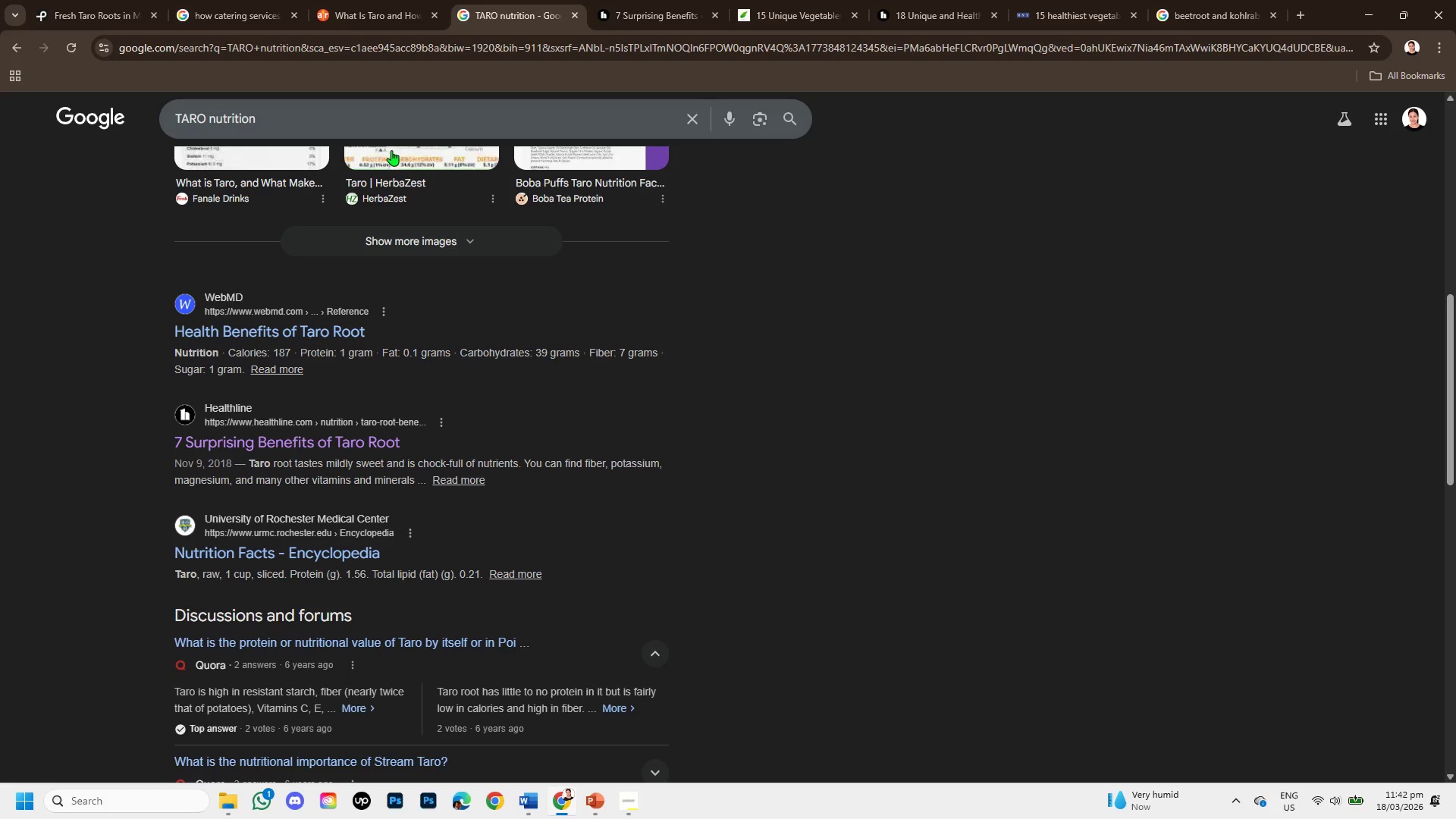 
left_click([688, 0])
 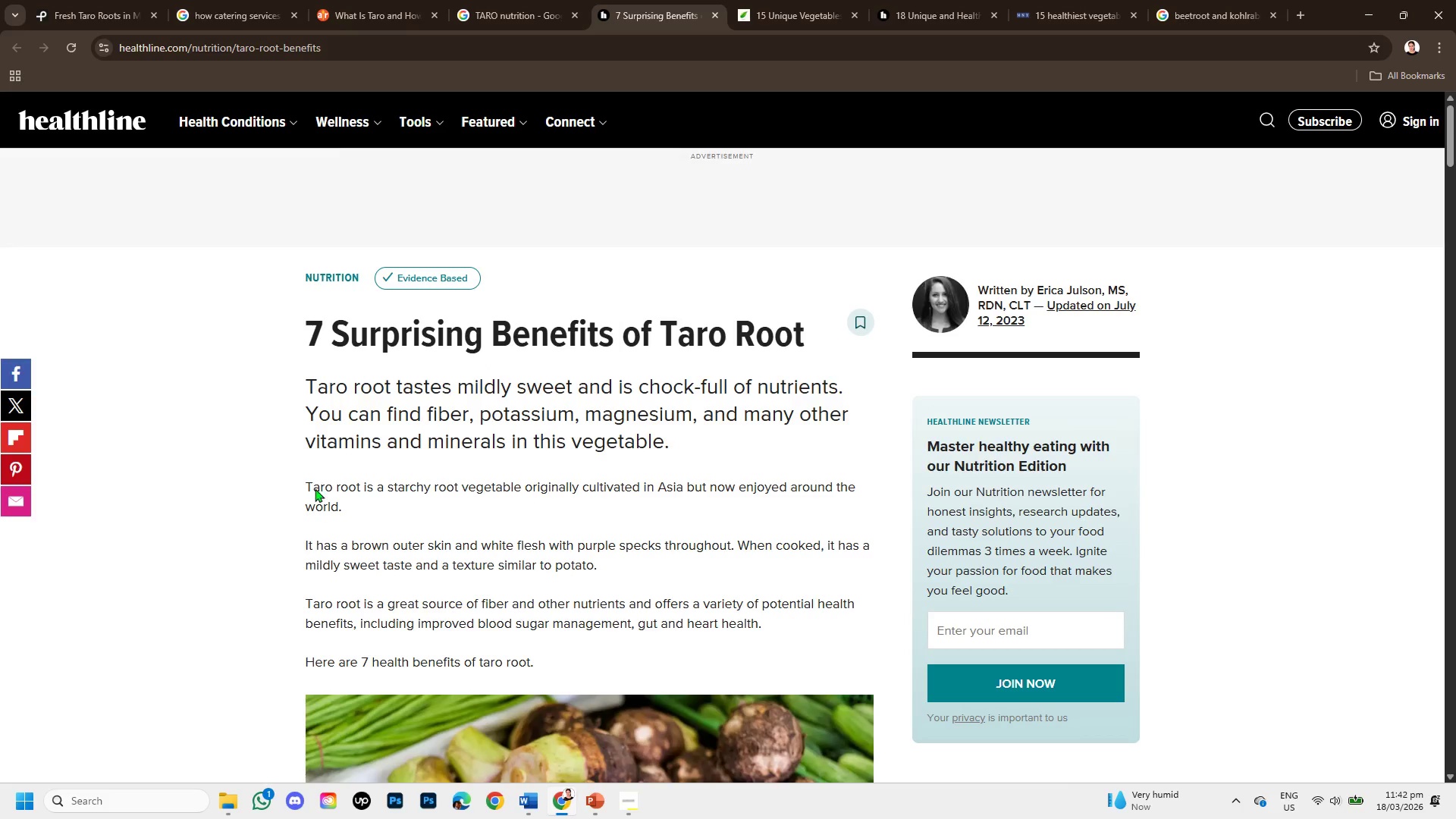 
left_click_drag(start_coordinate=[296, 511], to_coordinate=[430, 533])
 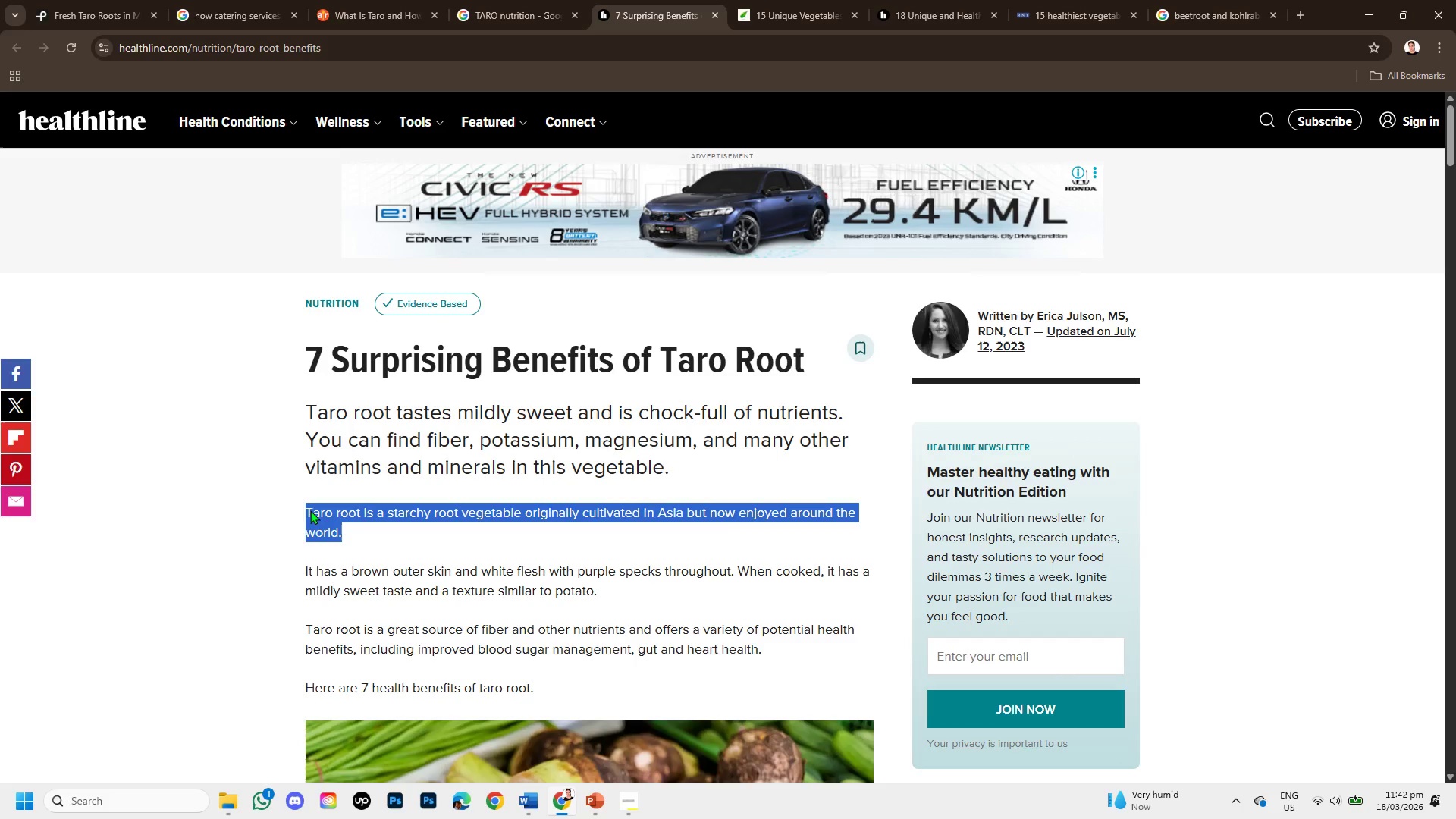 
right_click([310, 510])
 